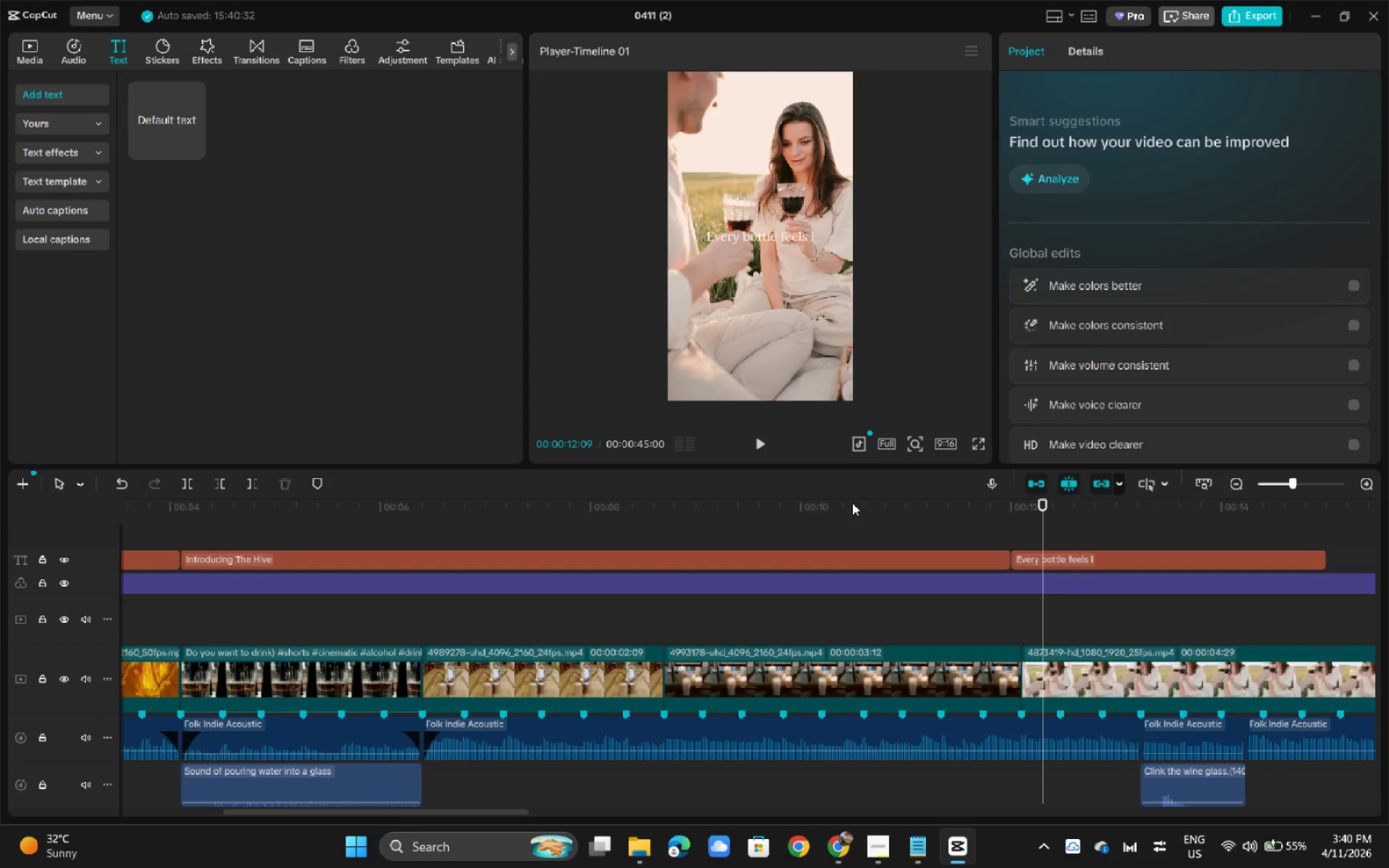 
wait(6.27)
 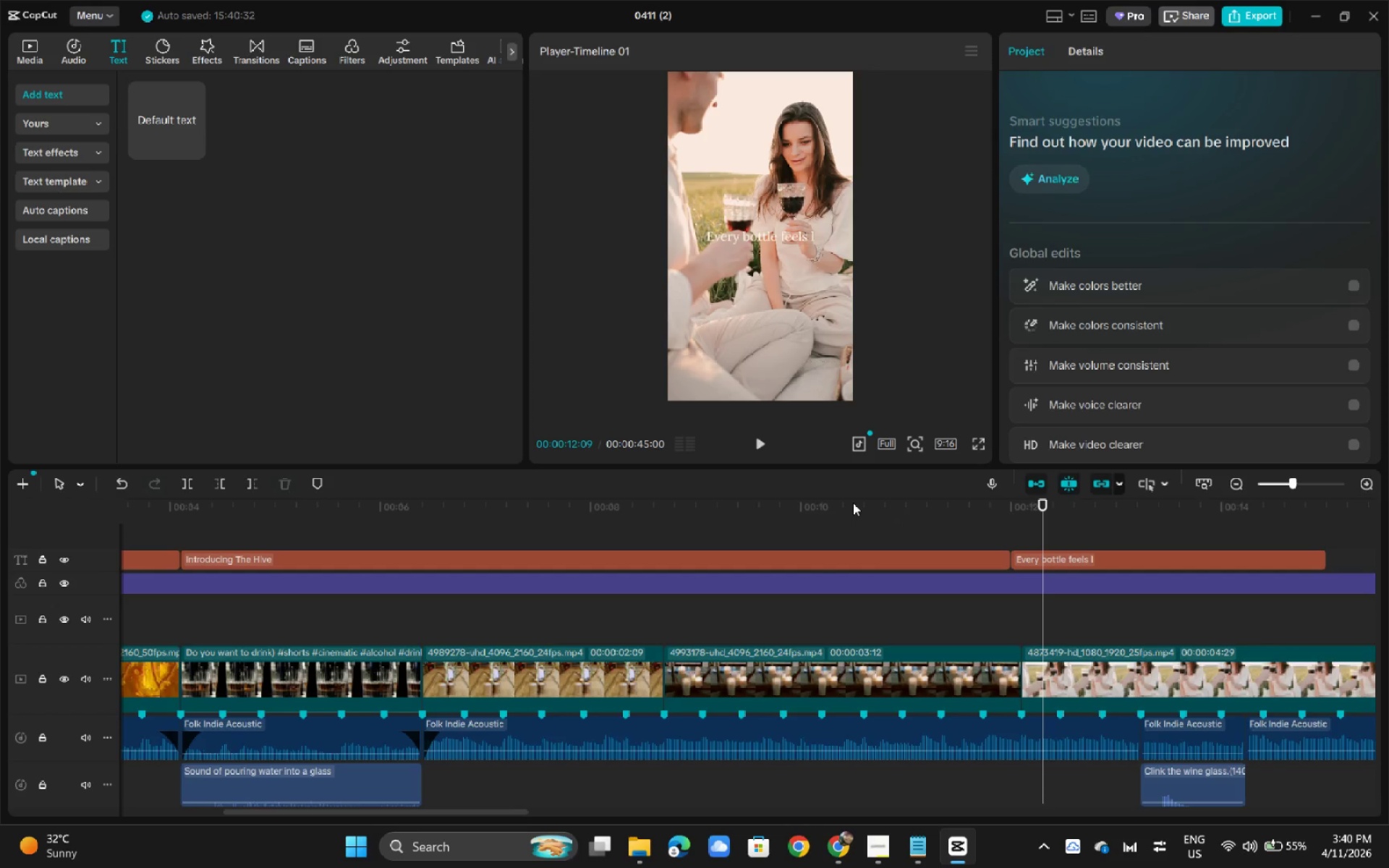 
double_click([1143, 156])
 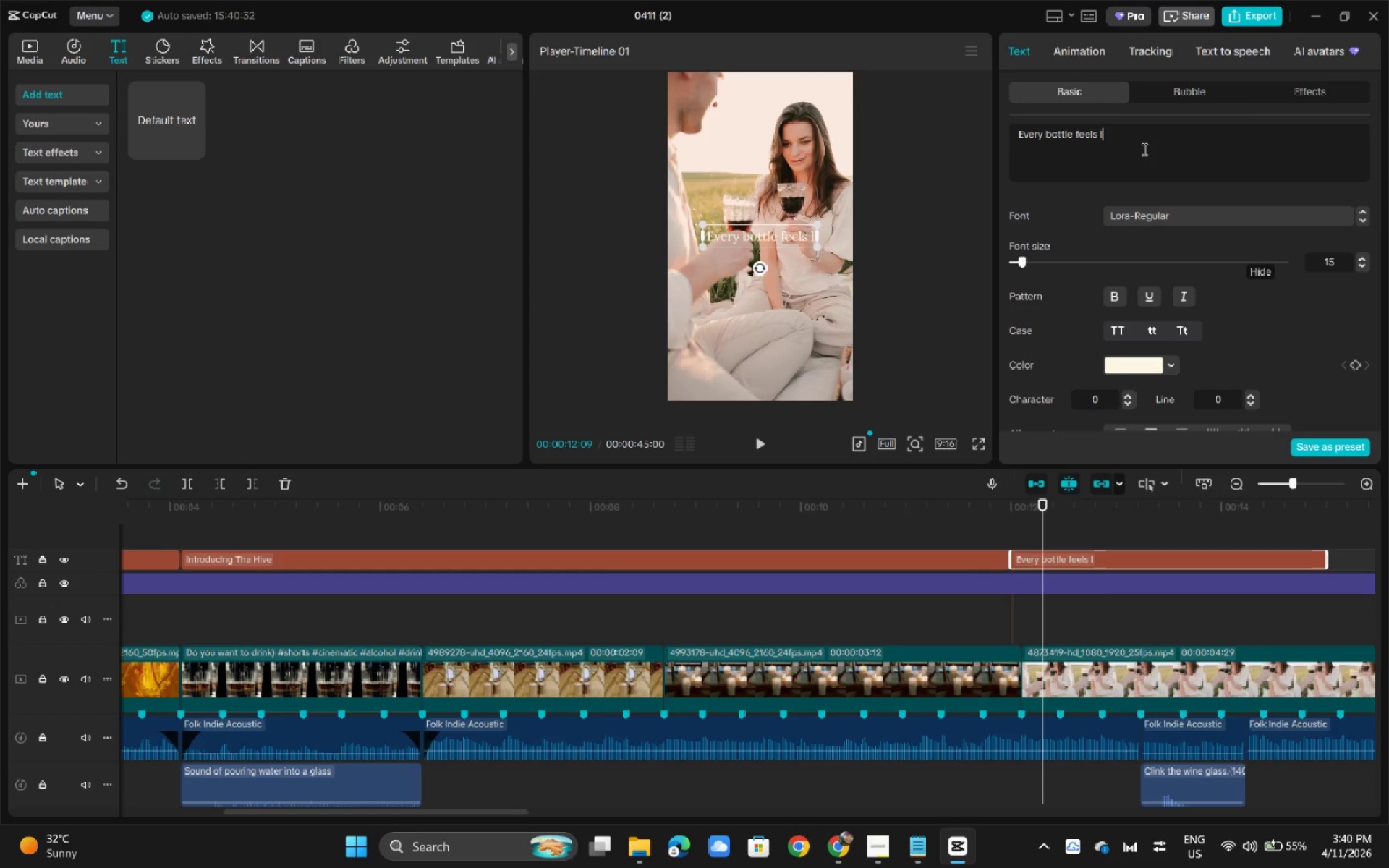 
type(ike a )
 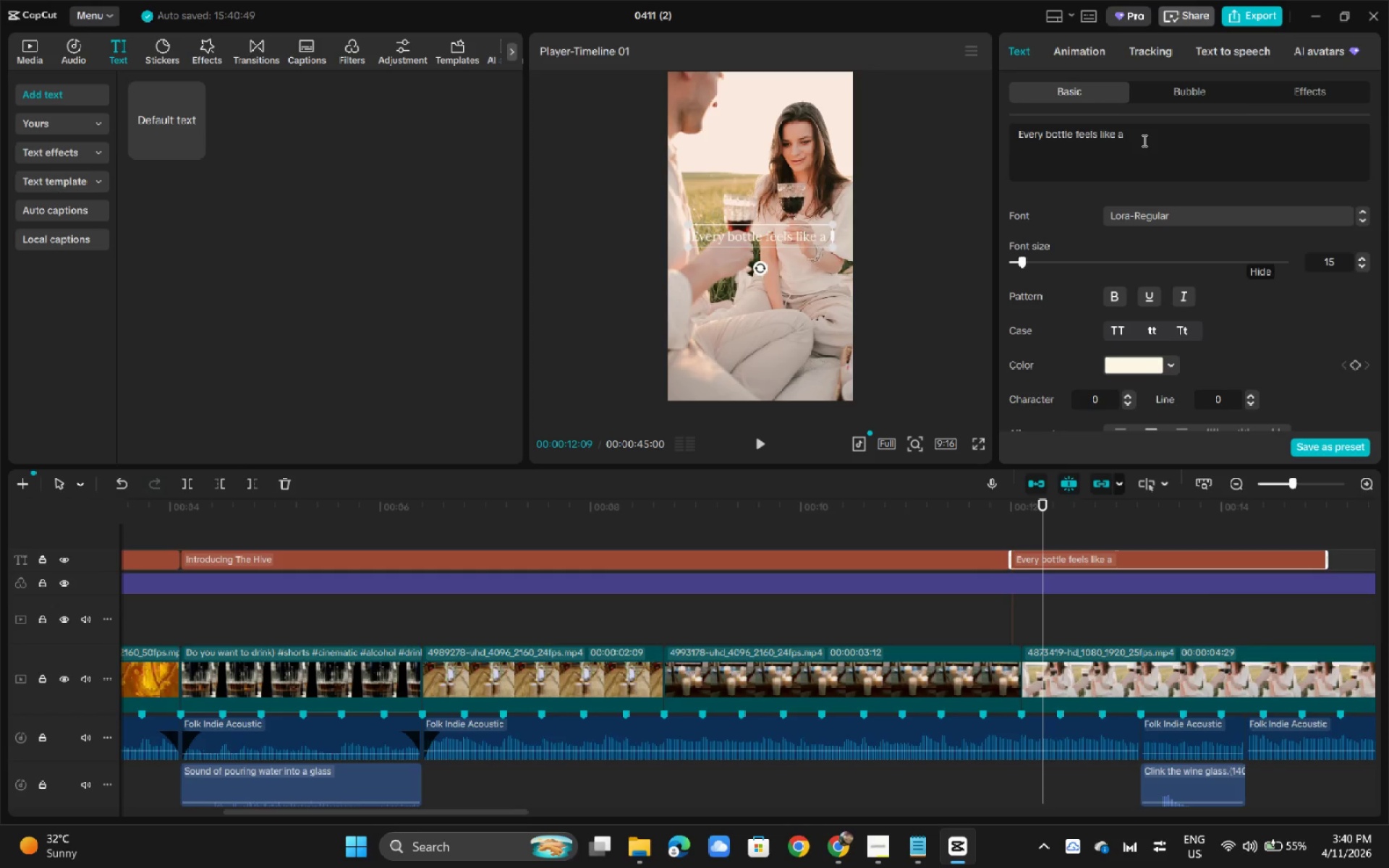 
key(Enter)
 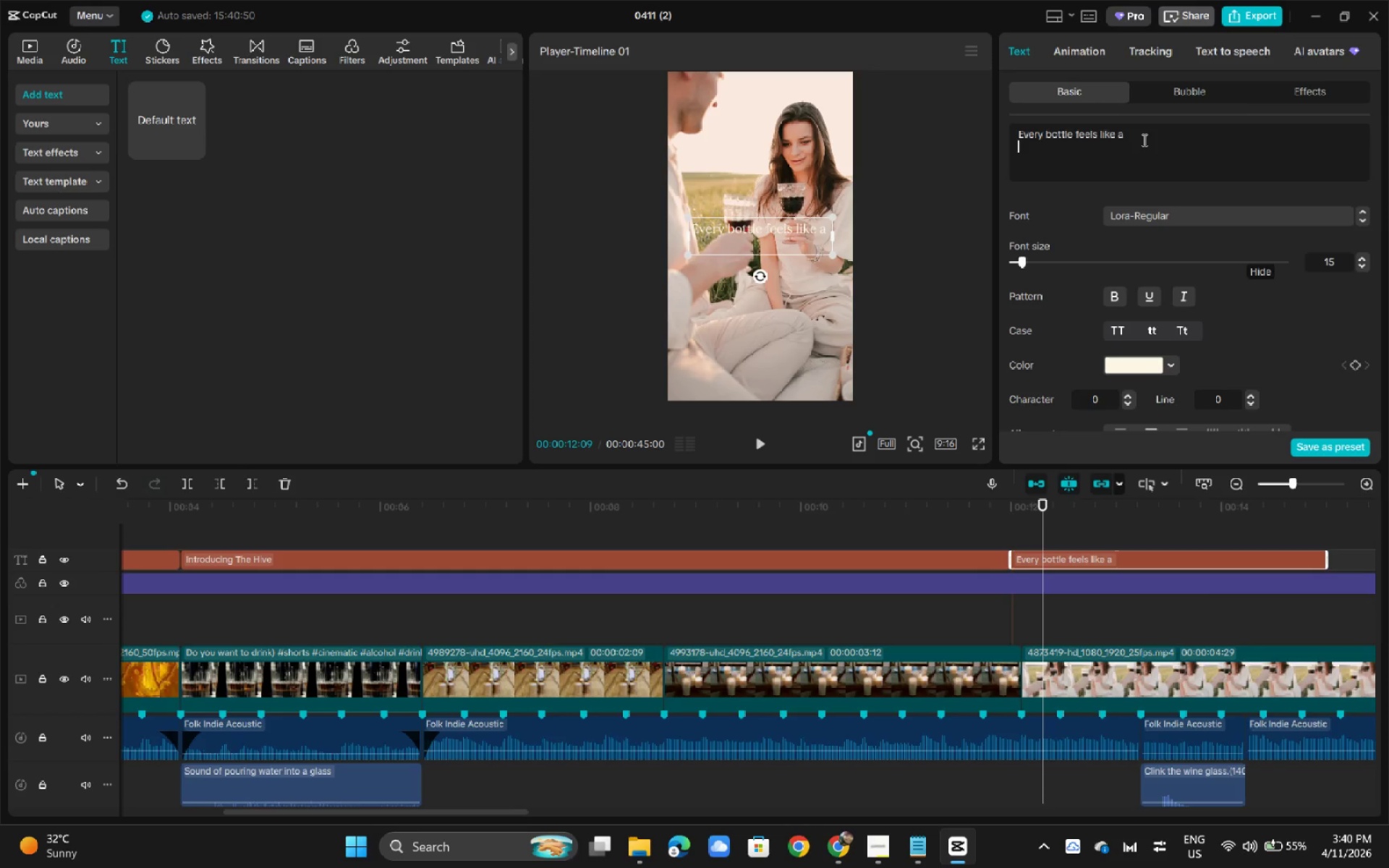 
type(handcrafted exep)
key(Backspace)
key(Backspace)
type(perin)
key(Backspace)
type(ence)
 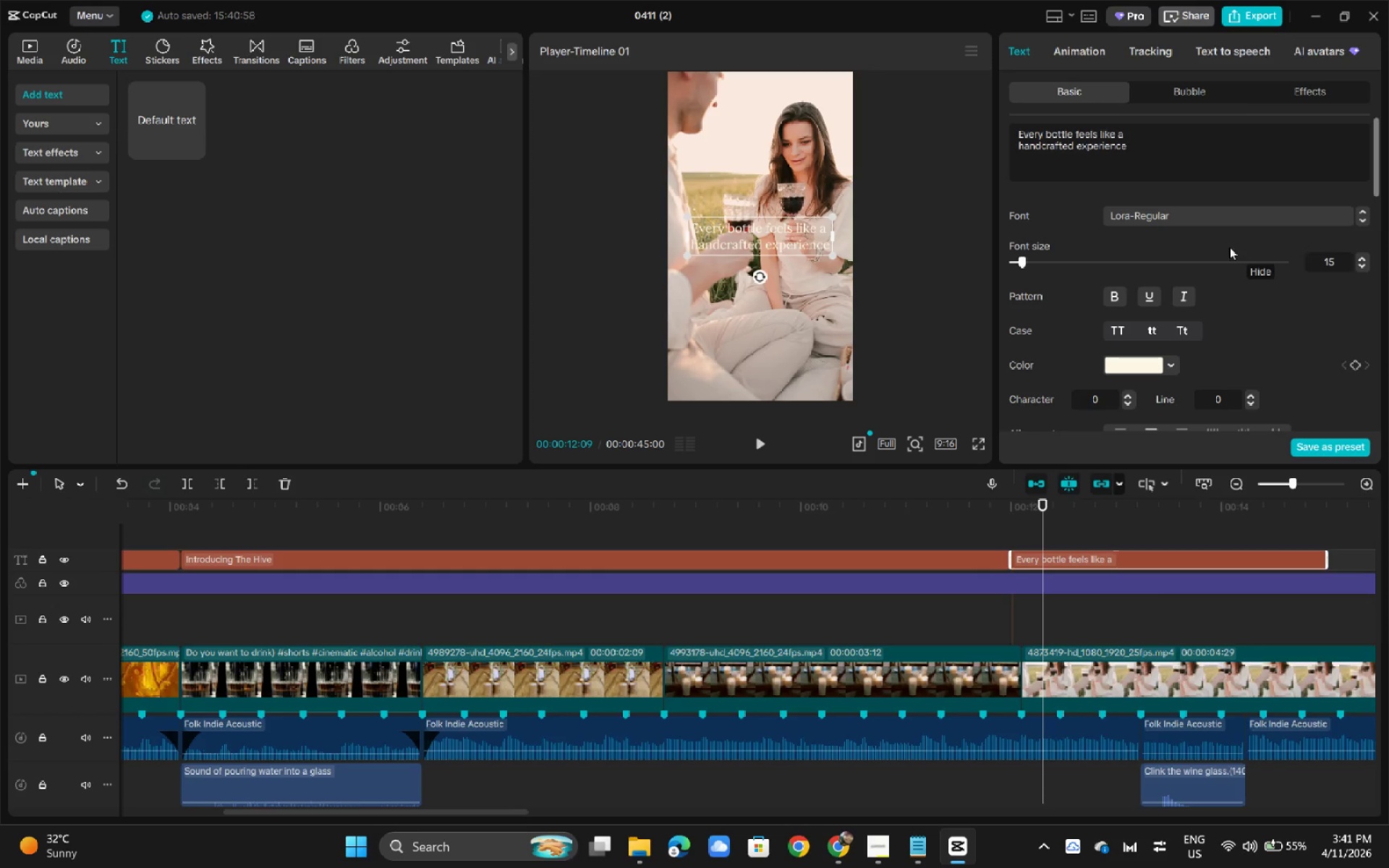 
wait(6.41)
 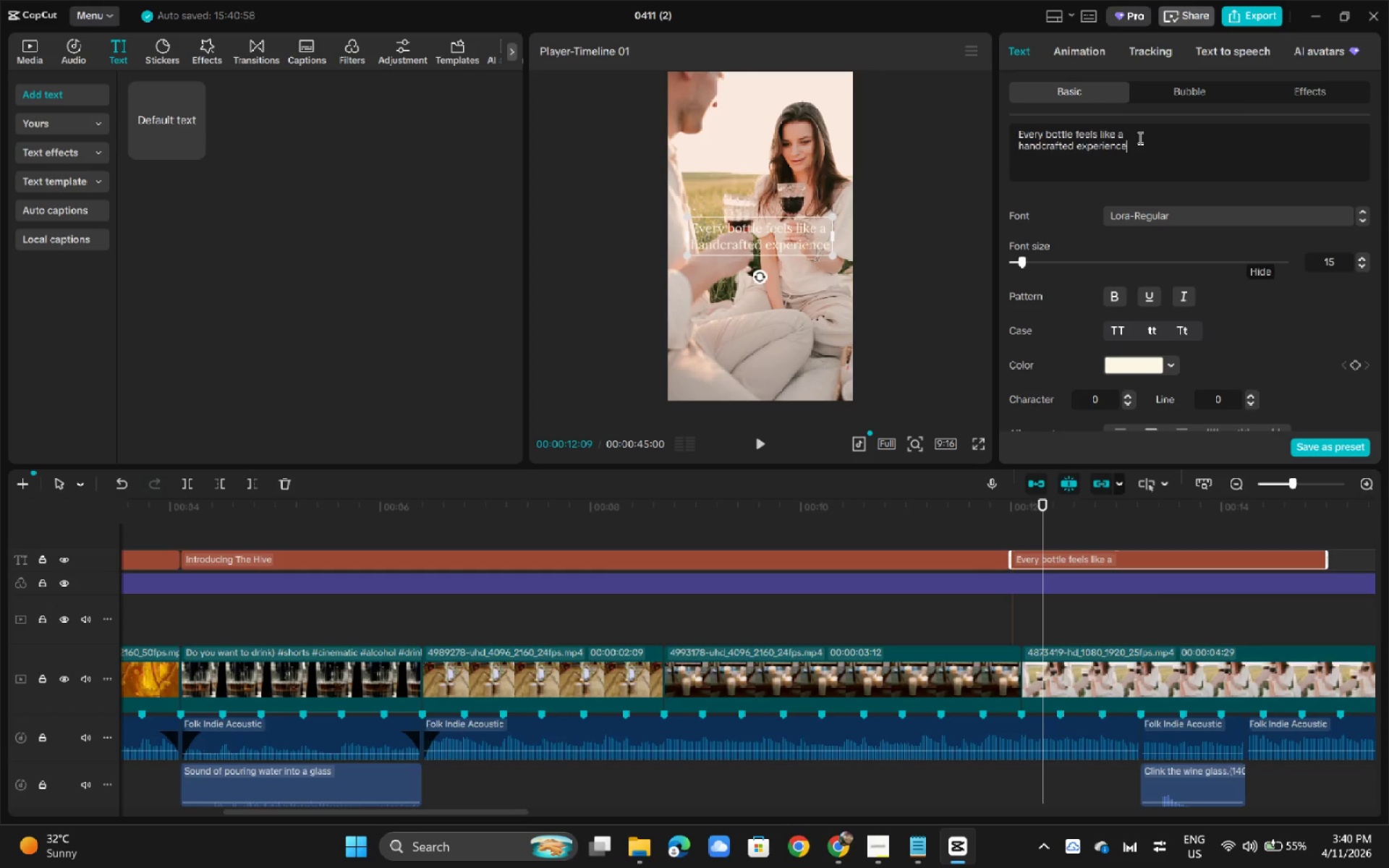 
double_click([1178, 152])
 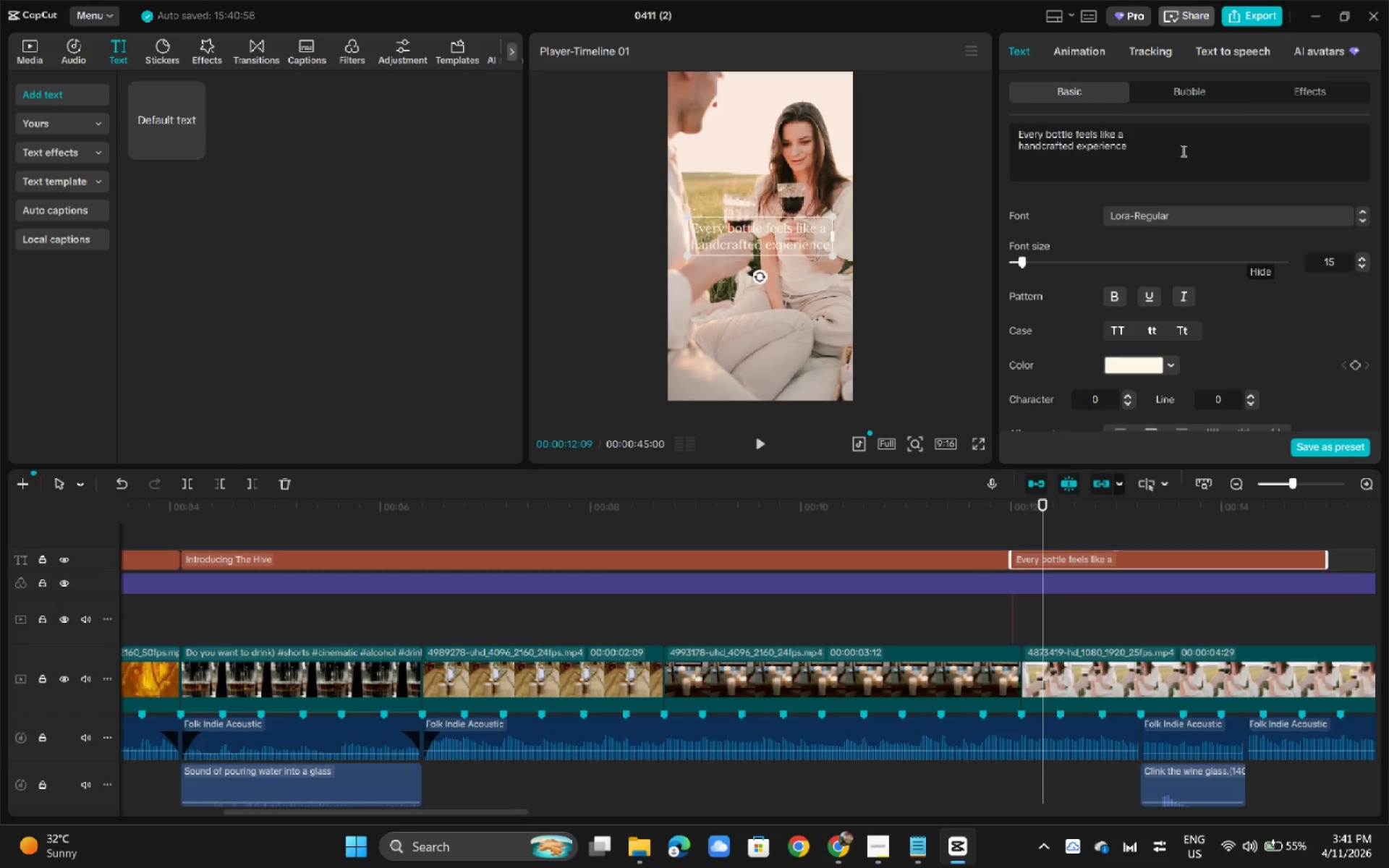 
key(Enter)
 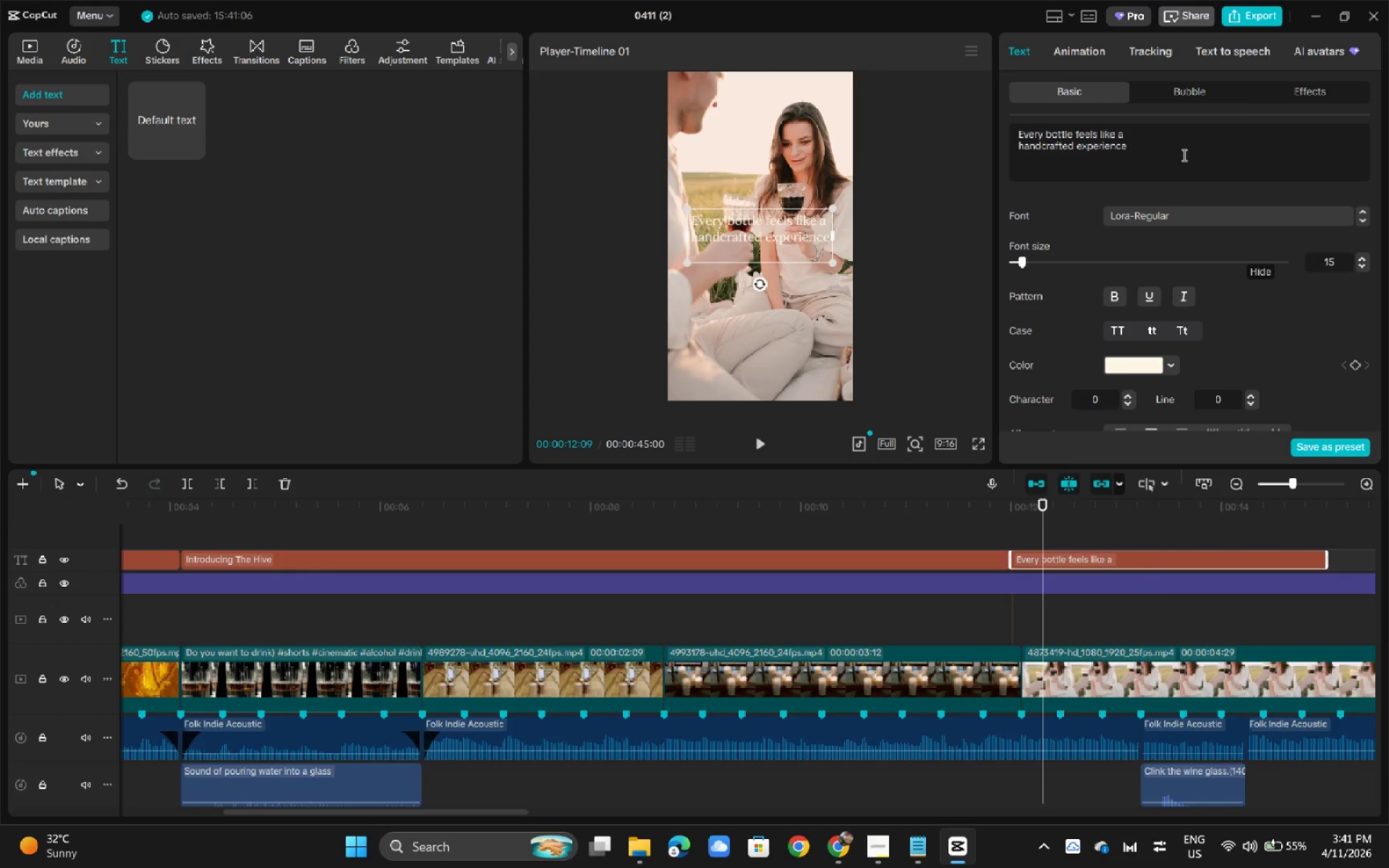 
type(- Annar)
key(Backspace)
type( R.)
 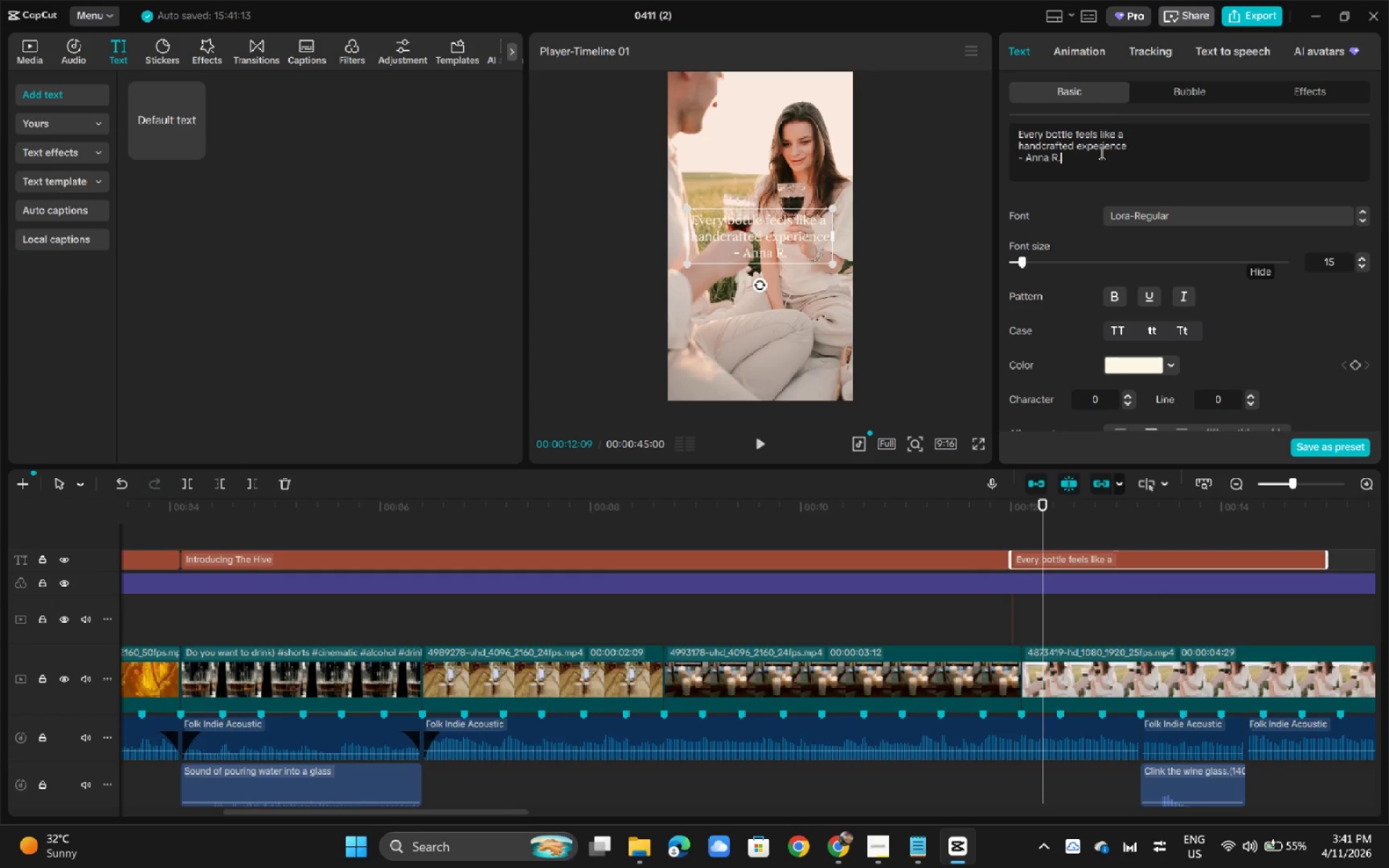 
left_click_drag(start_coordinate=[1071, 161], to_coordinate=[1001, 158])
 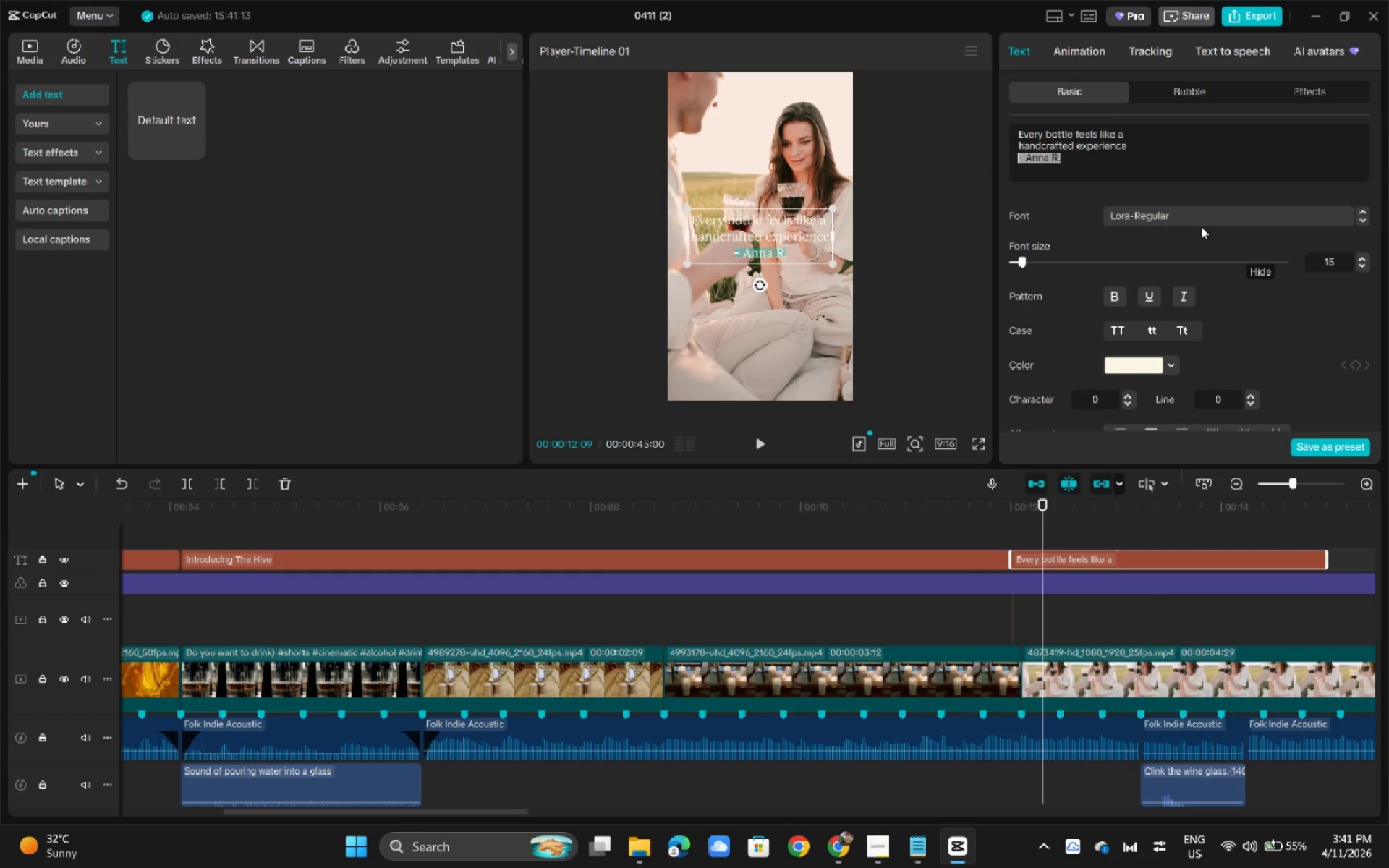 
left_click([1199, 225])
 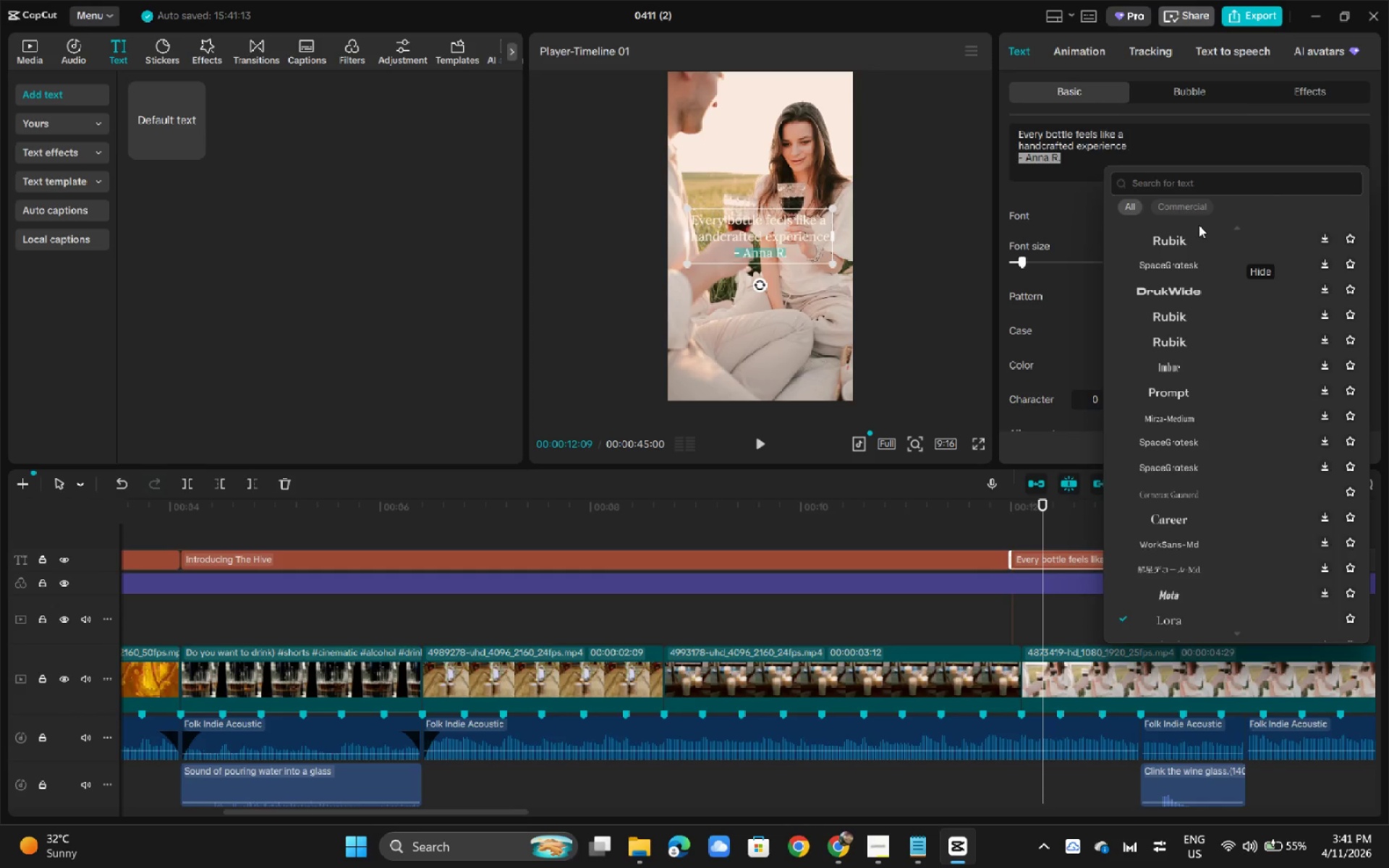 
left_click([1196, 190])
 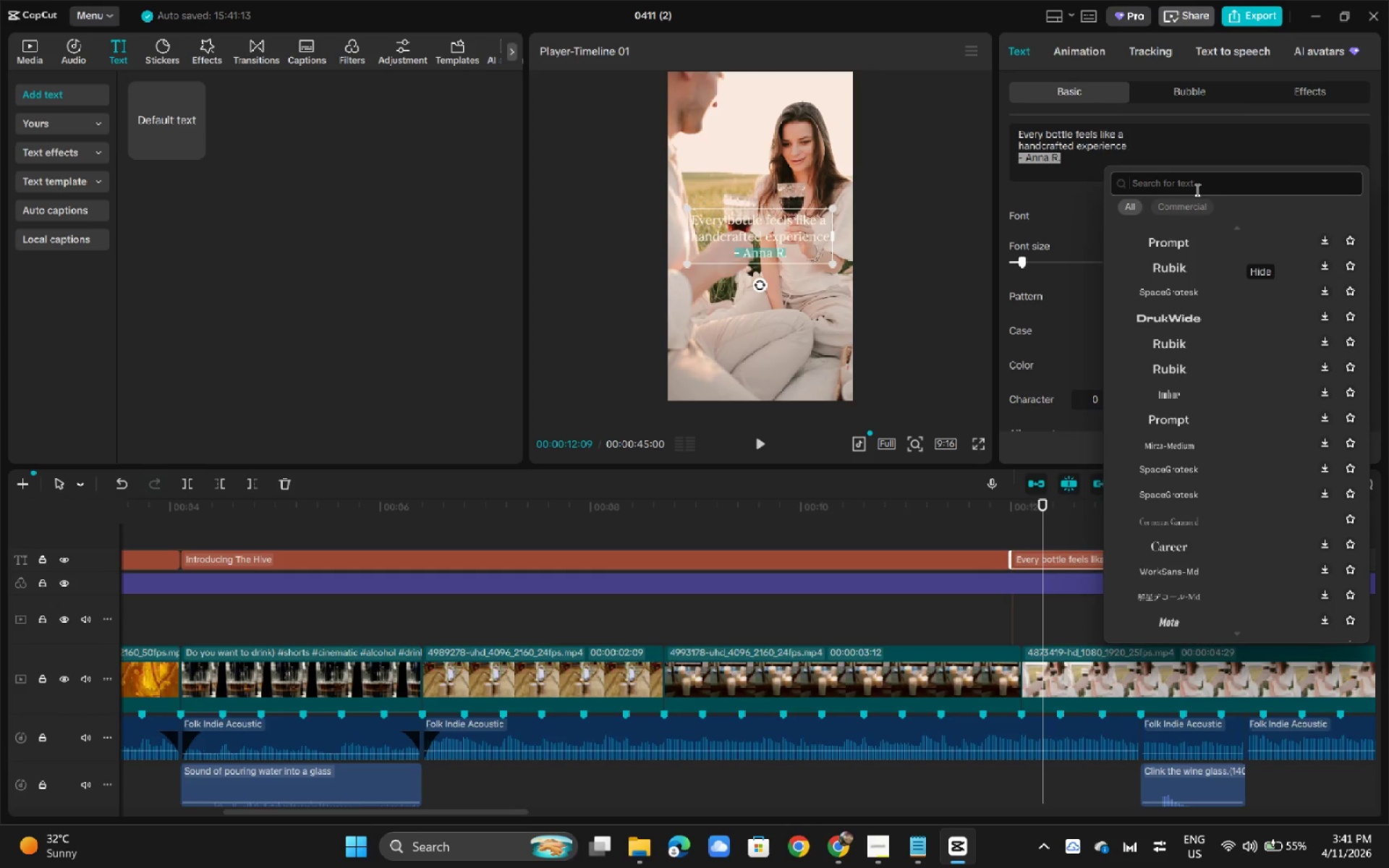 
type(mom)
key(Backspace)
type(nserratt)
key(Backspace)
 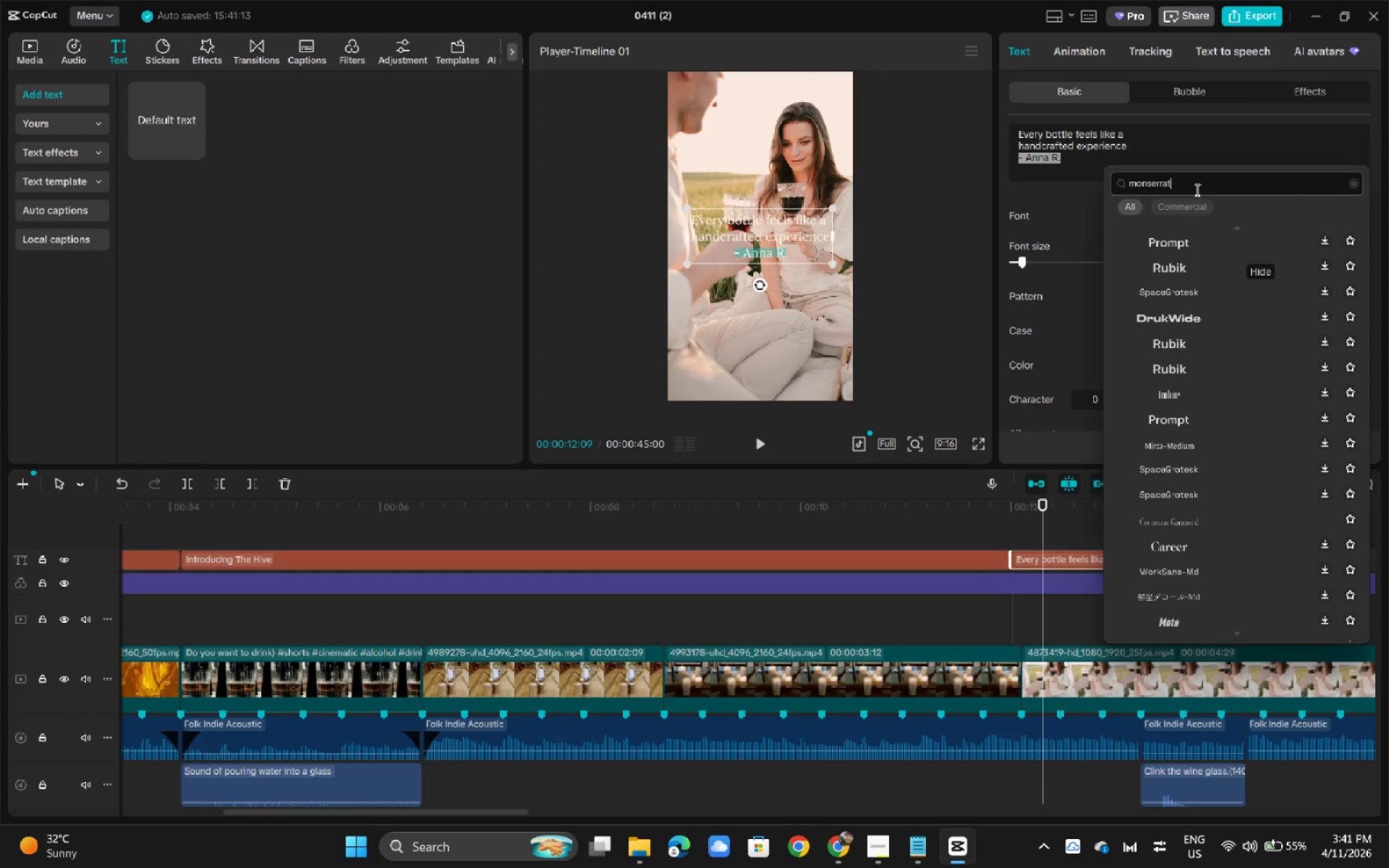 
key(Enter)
 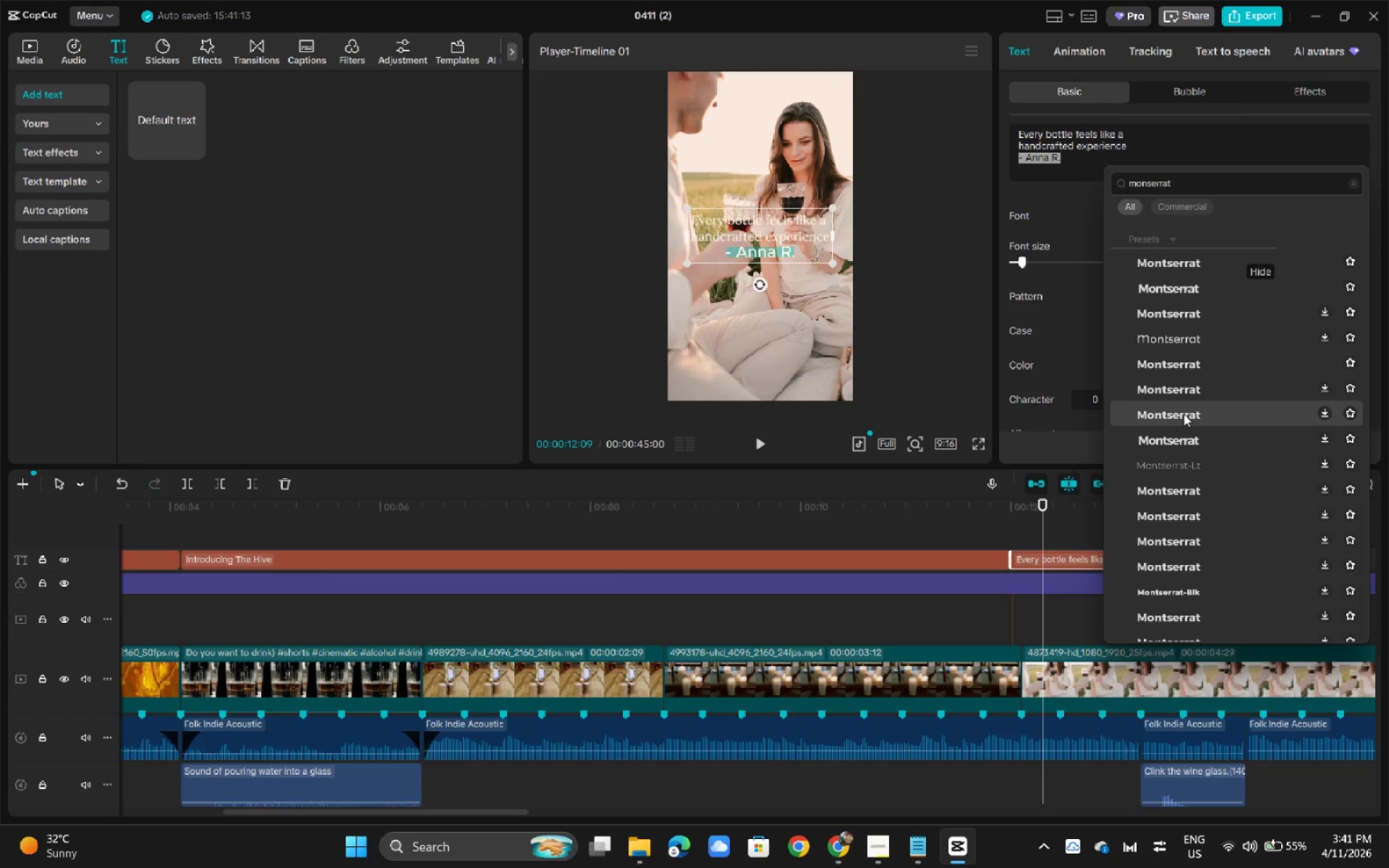 
wait(5.2)
 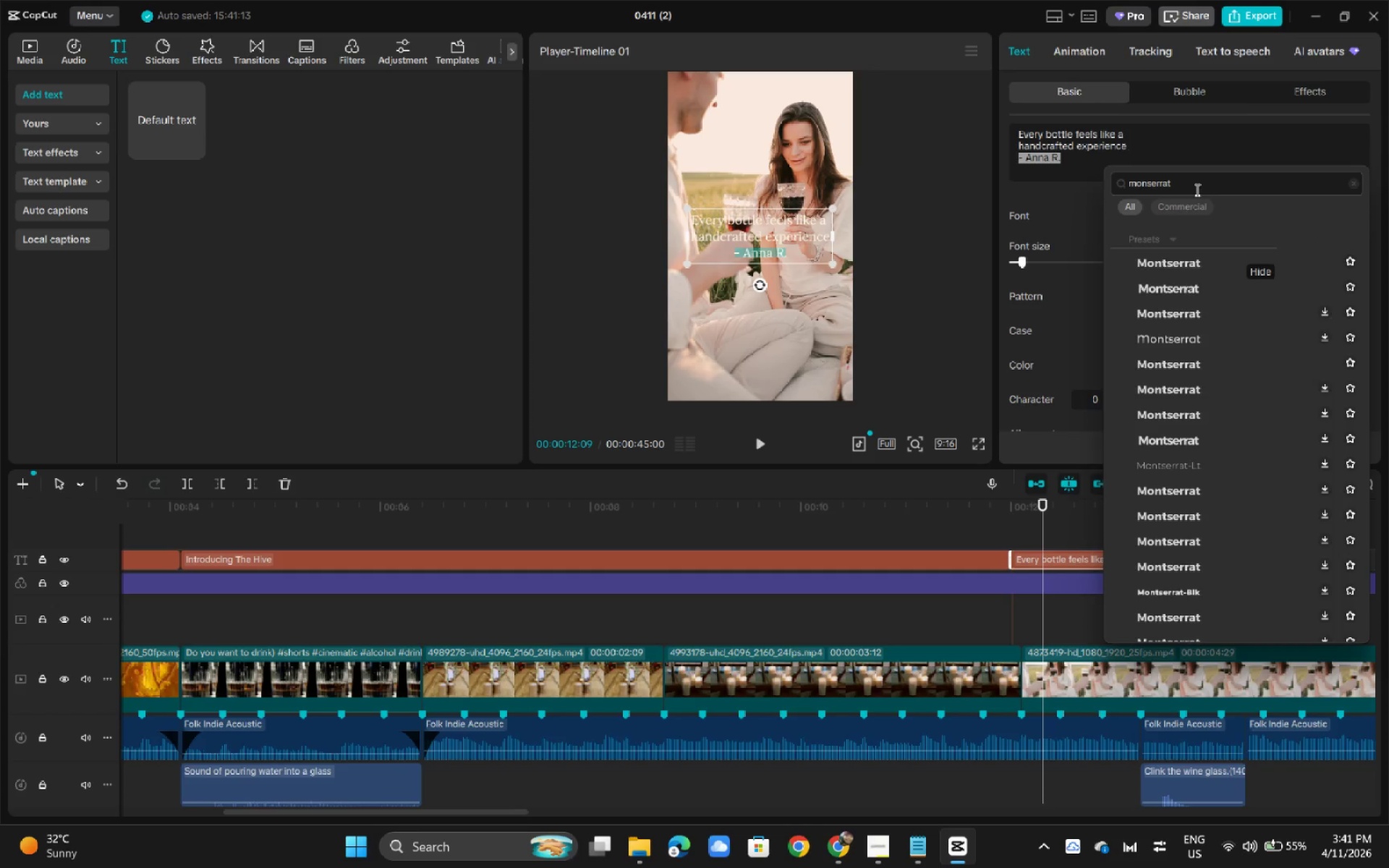 
left_click([1183, 487])
 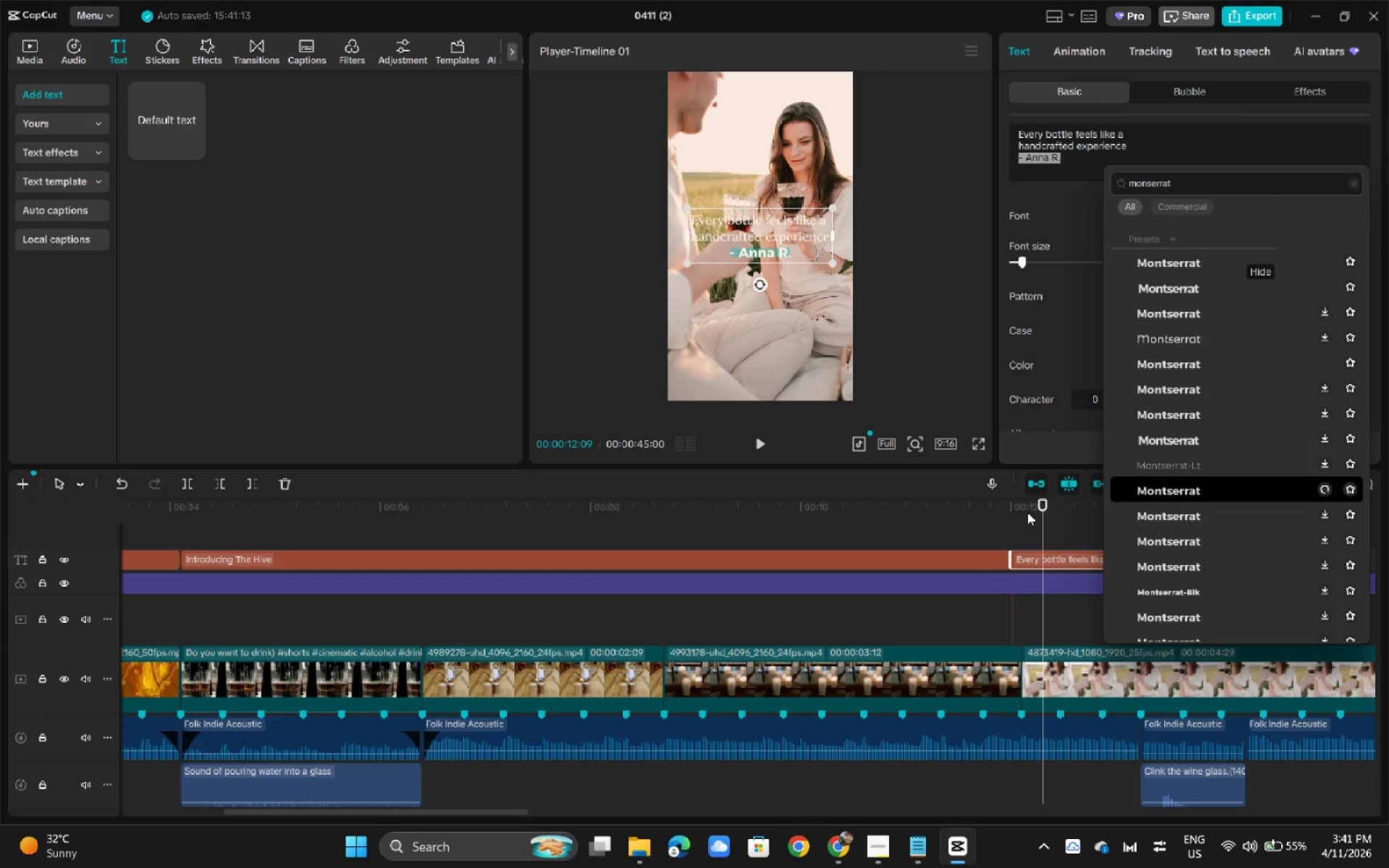 
mouse_move([1034, 508])
 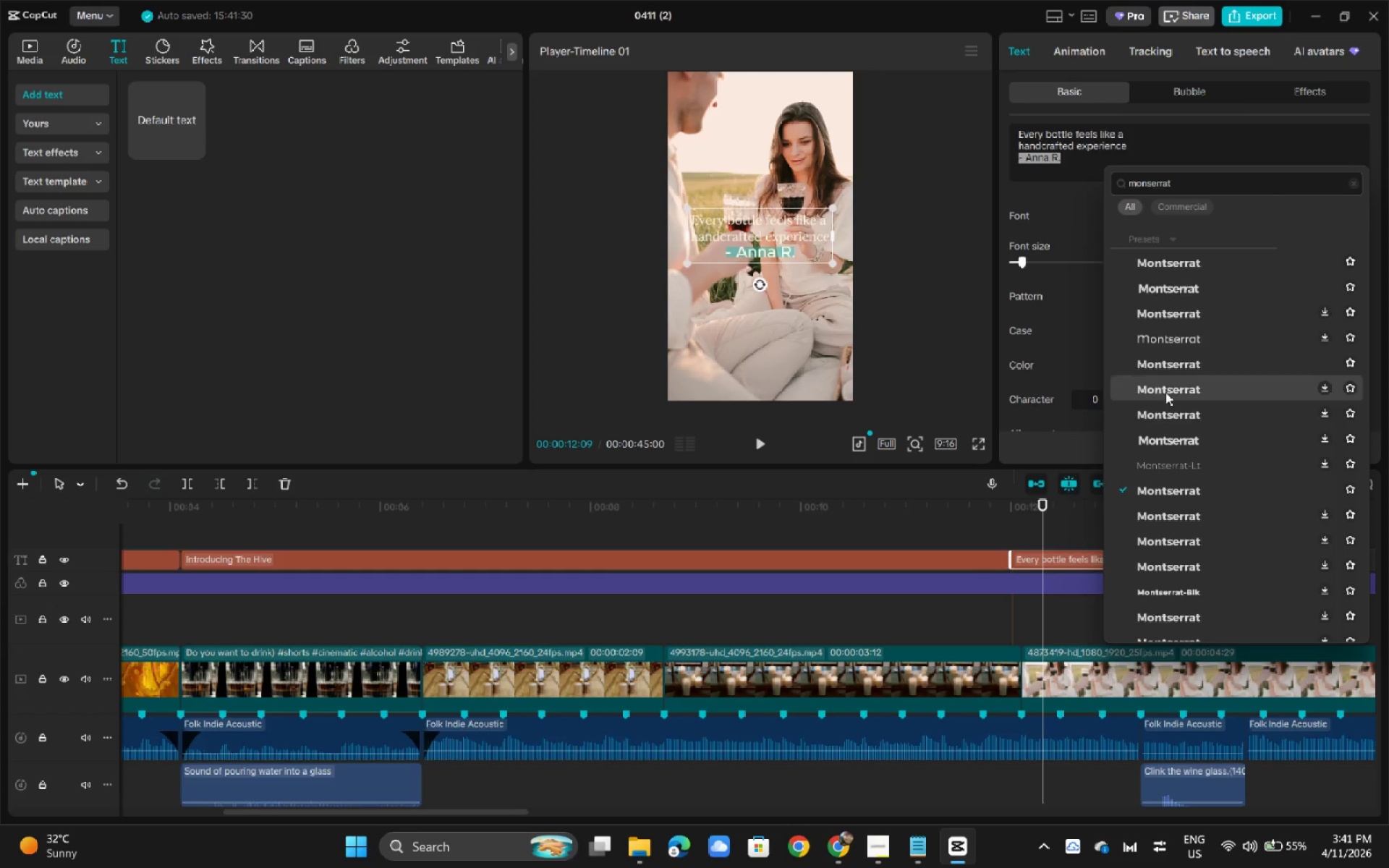 
scroll: coordinate [1147, 266], scroll_direction: up, amount: 7.0
 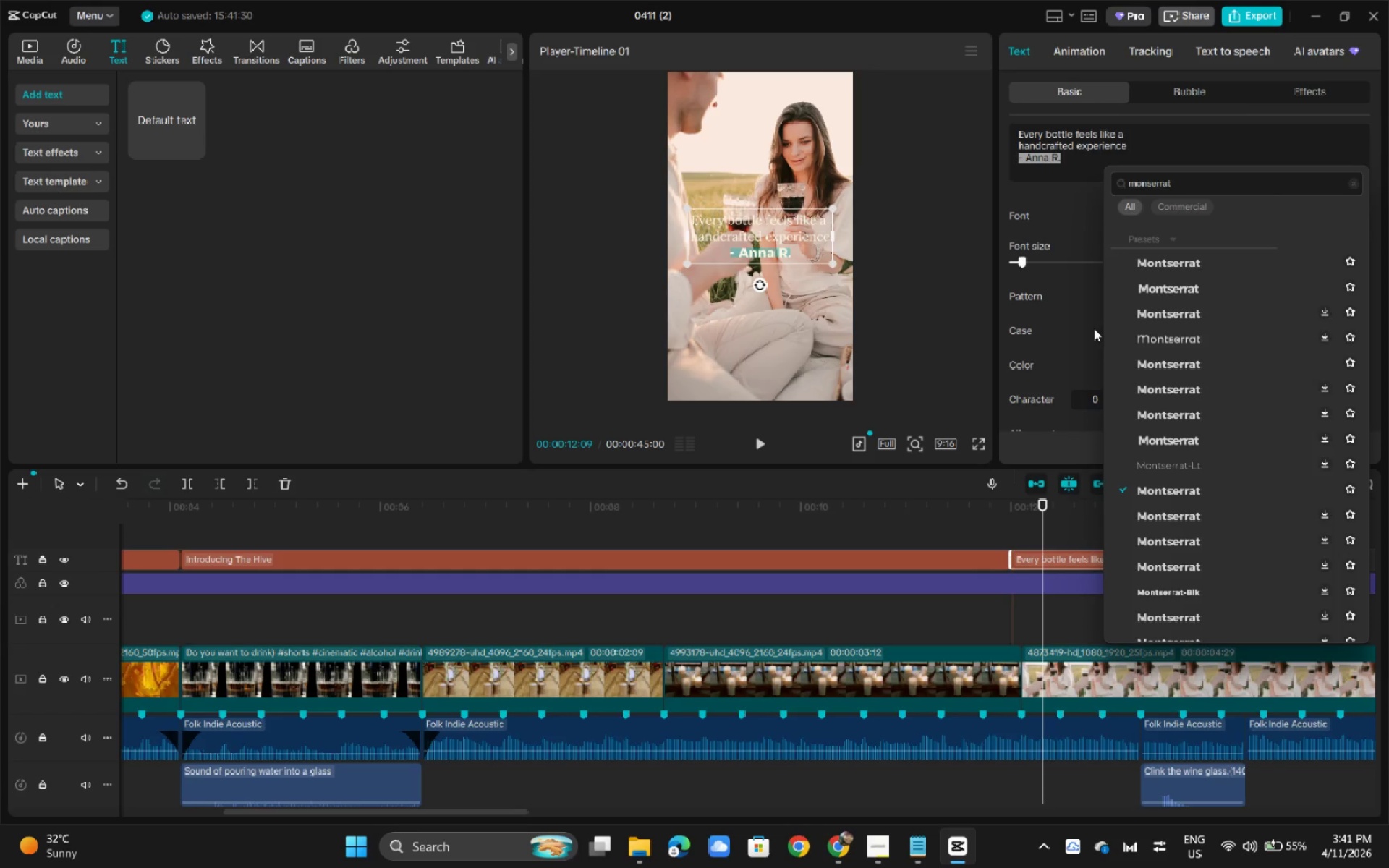 
left_click([1090, 219])
 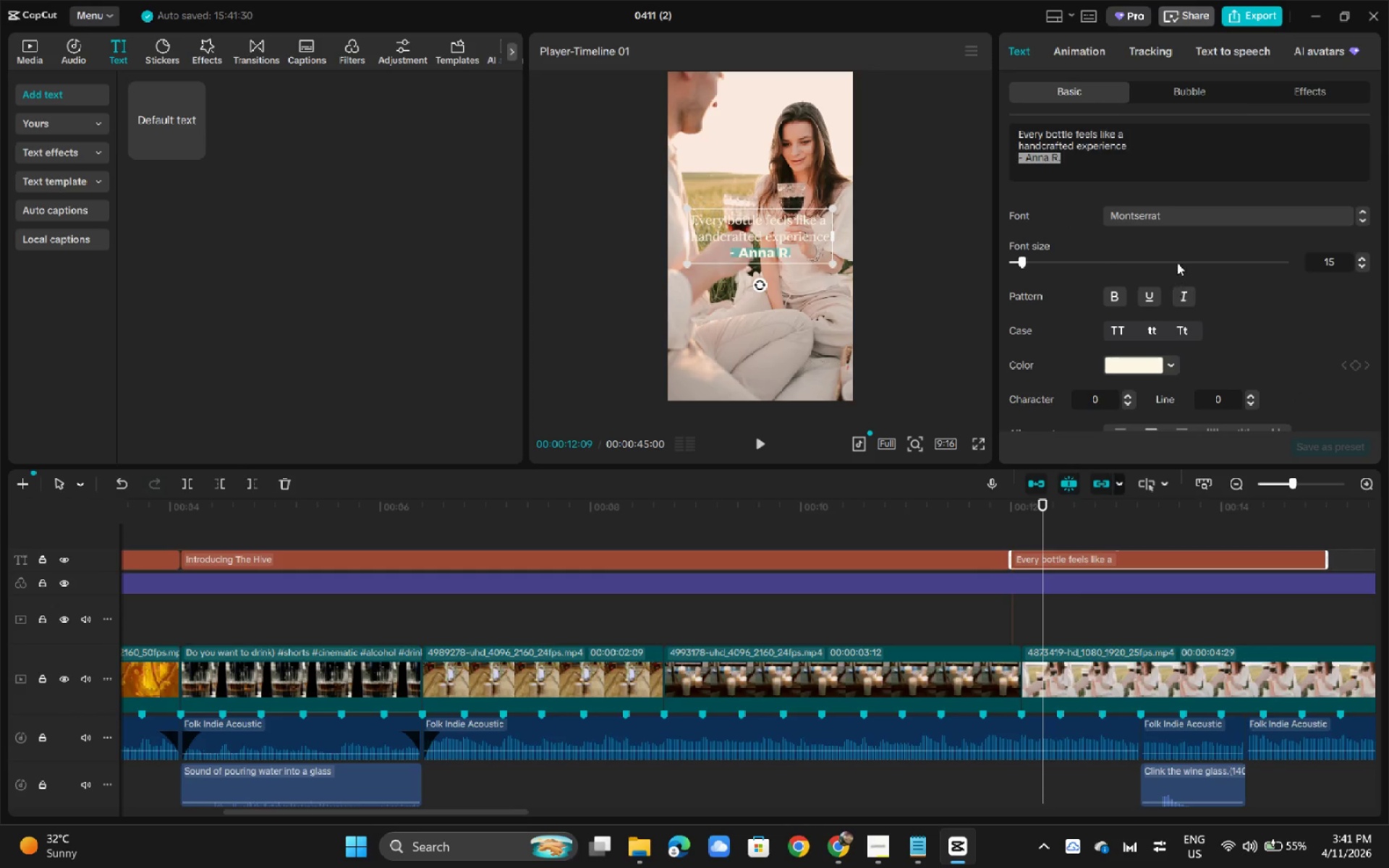 
left_click([1156, 213])
 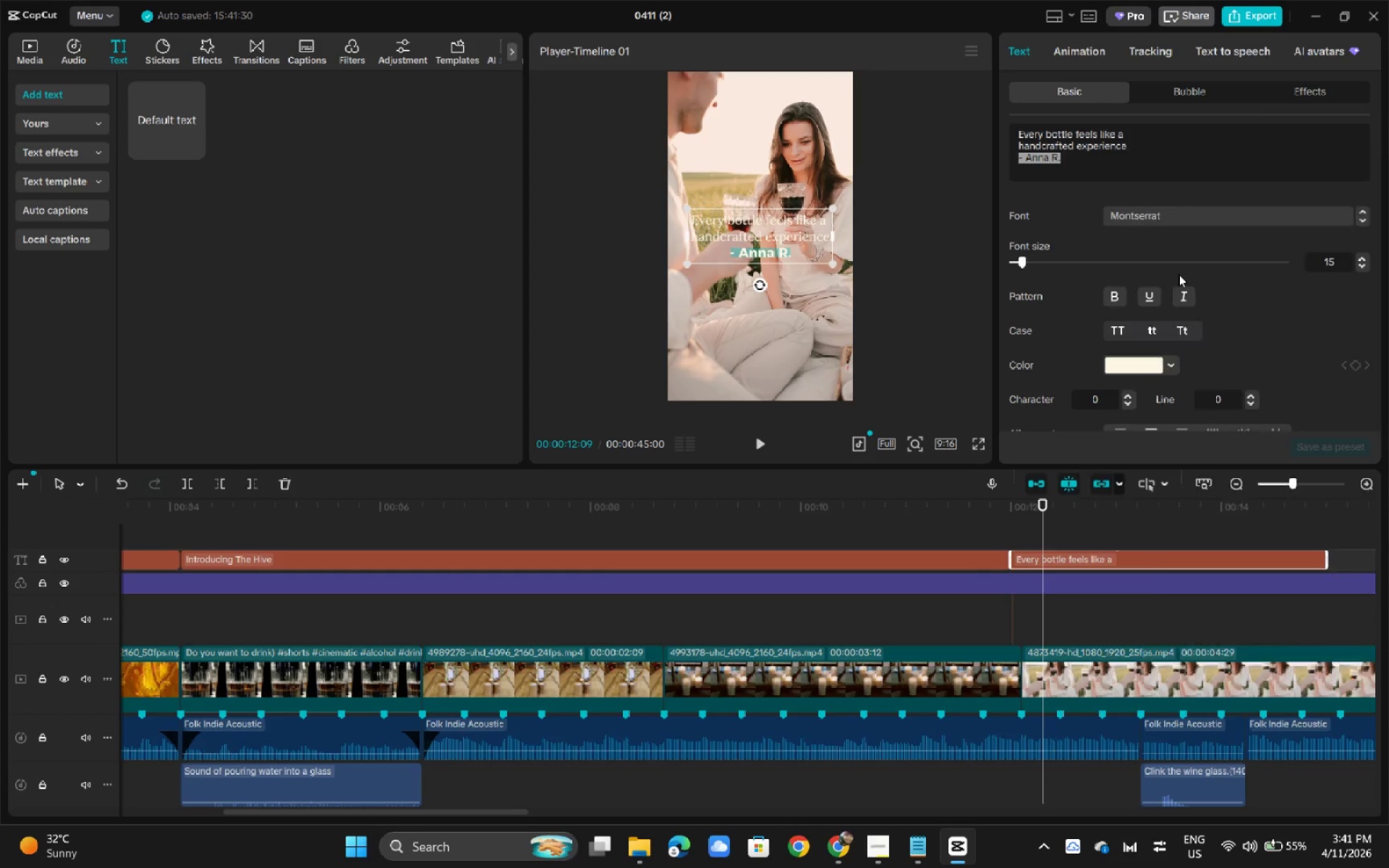 
scroll: coordinate [1184, 260], scroll_direction: up, amount: 14.0
 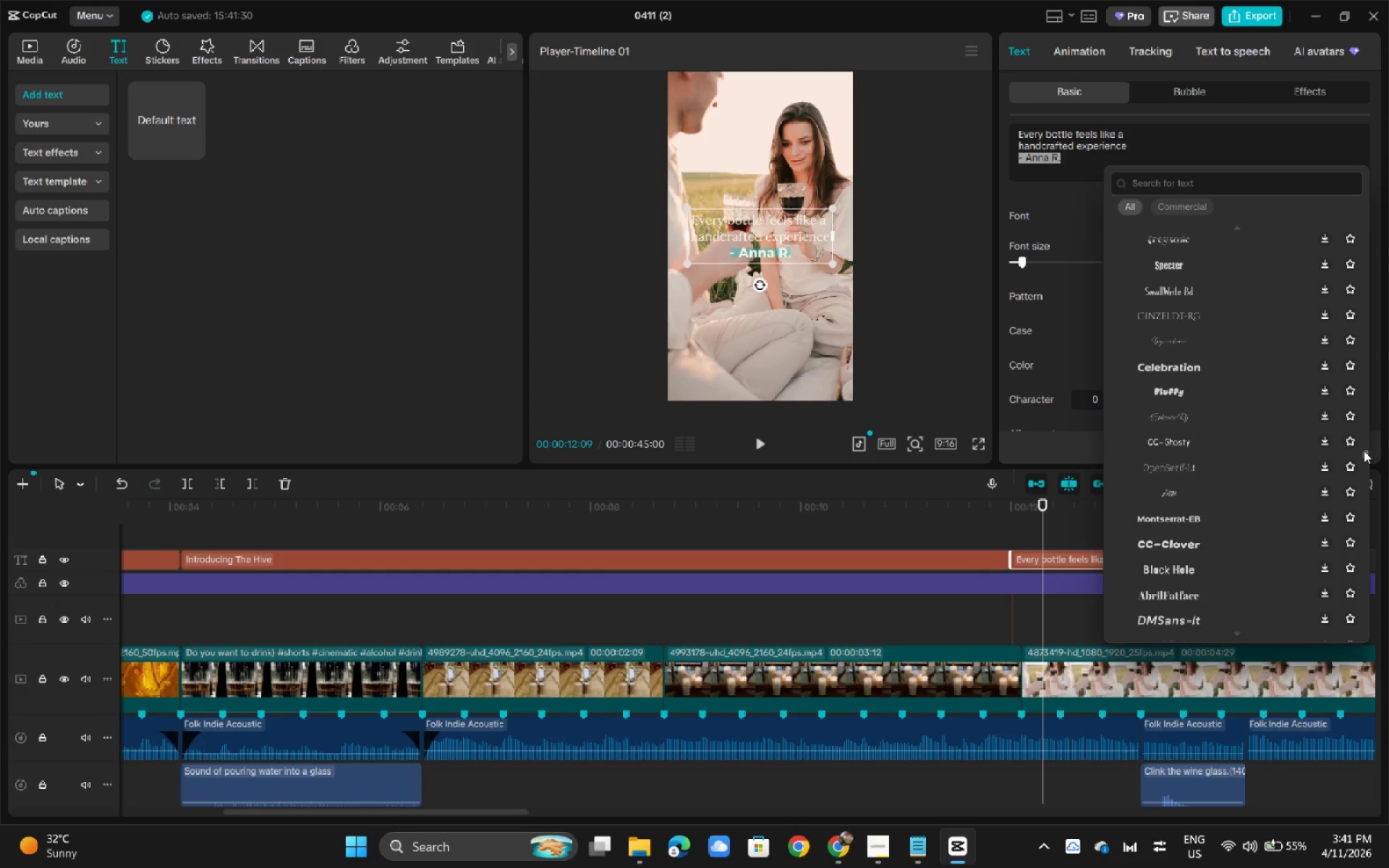 
left_click_drag(start_coordinate=[1364, 451], to_coordinate=[1359, 187])
 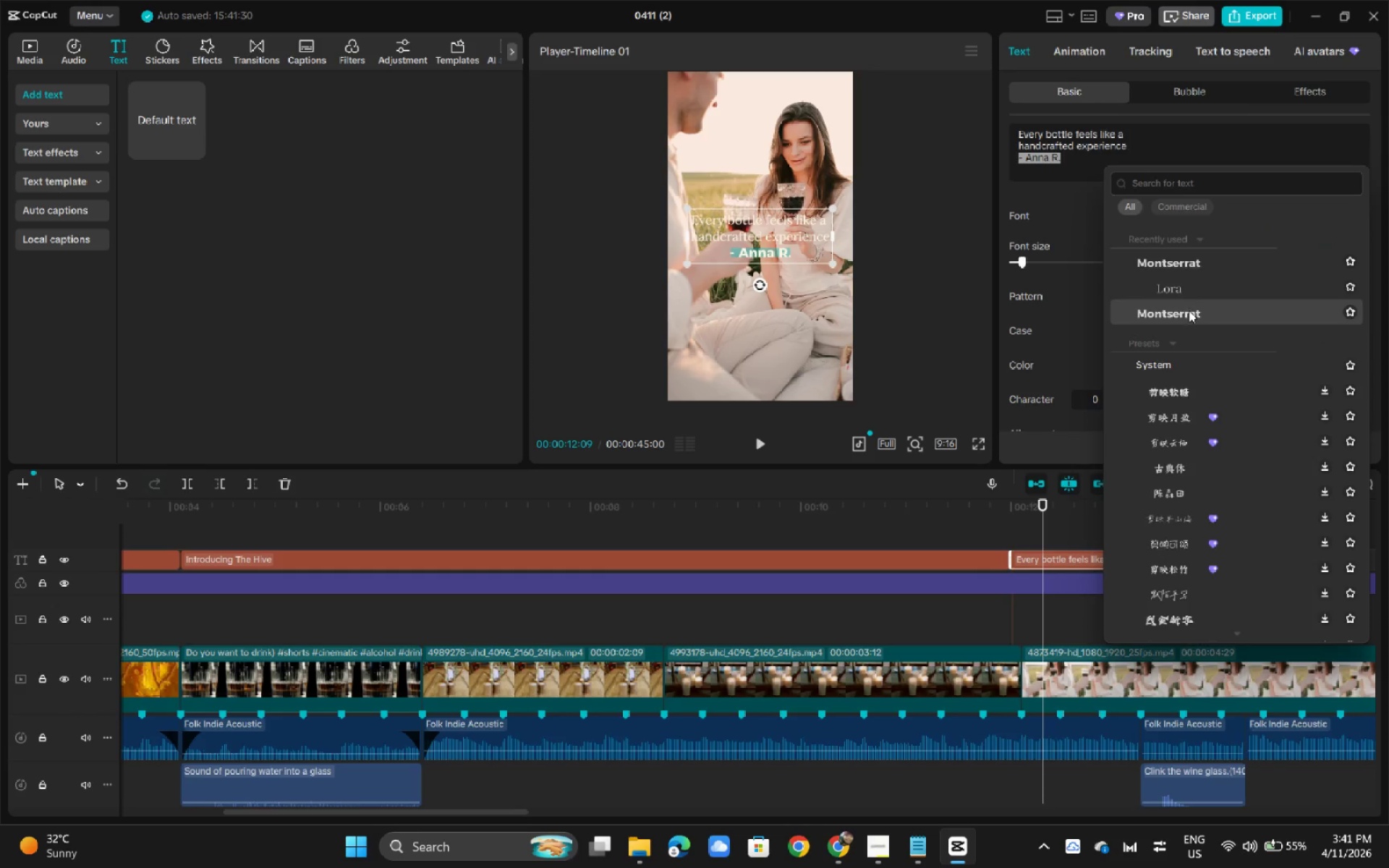 
left_click([1189, 310])
 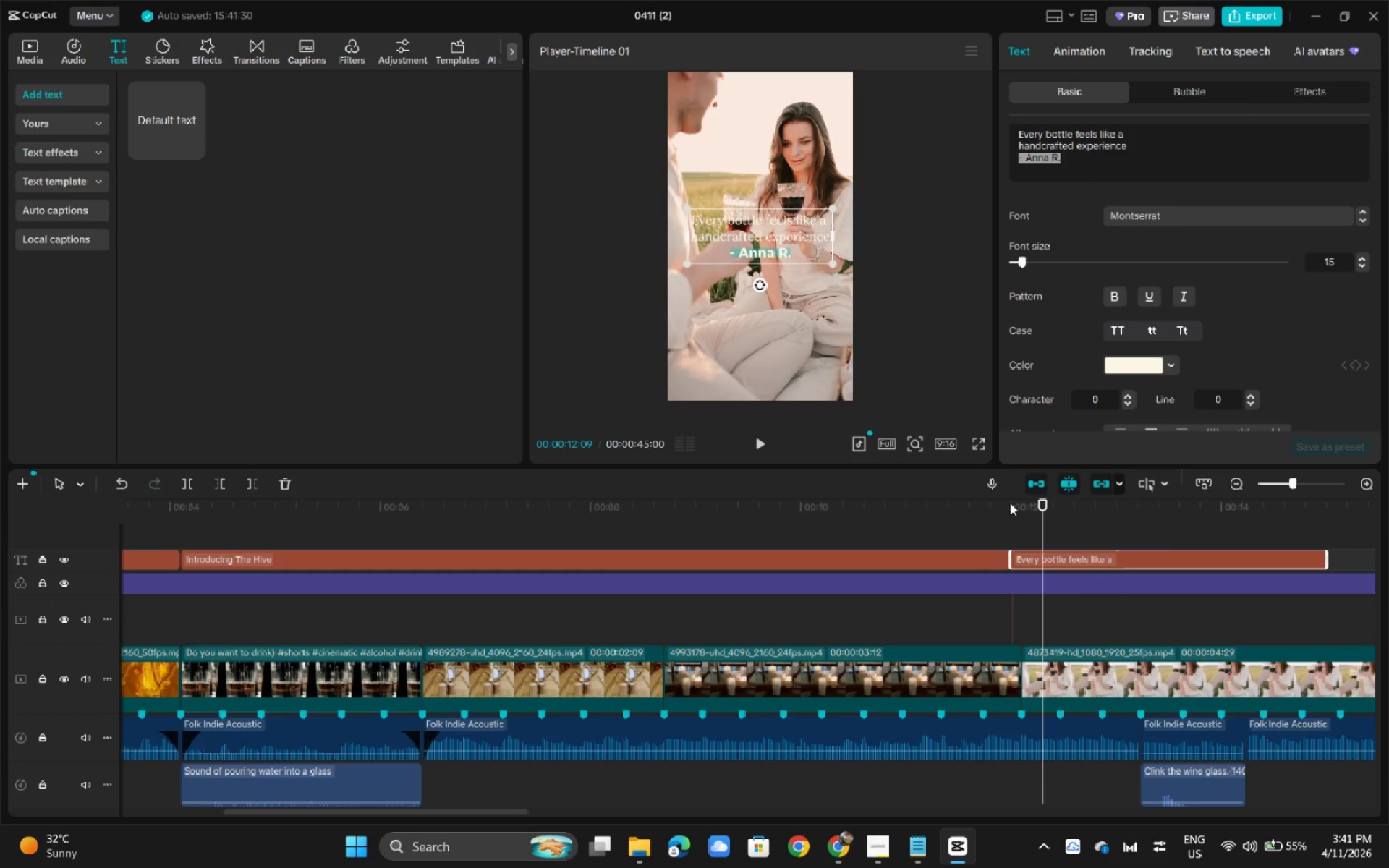 
left_click([1004, 516])
 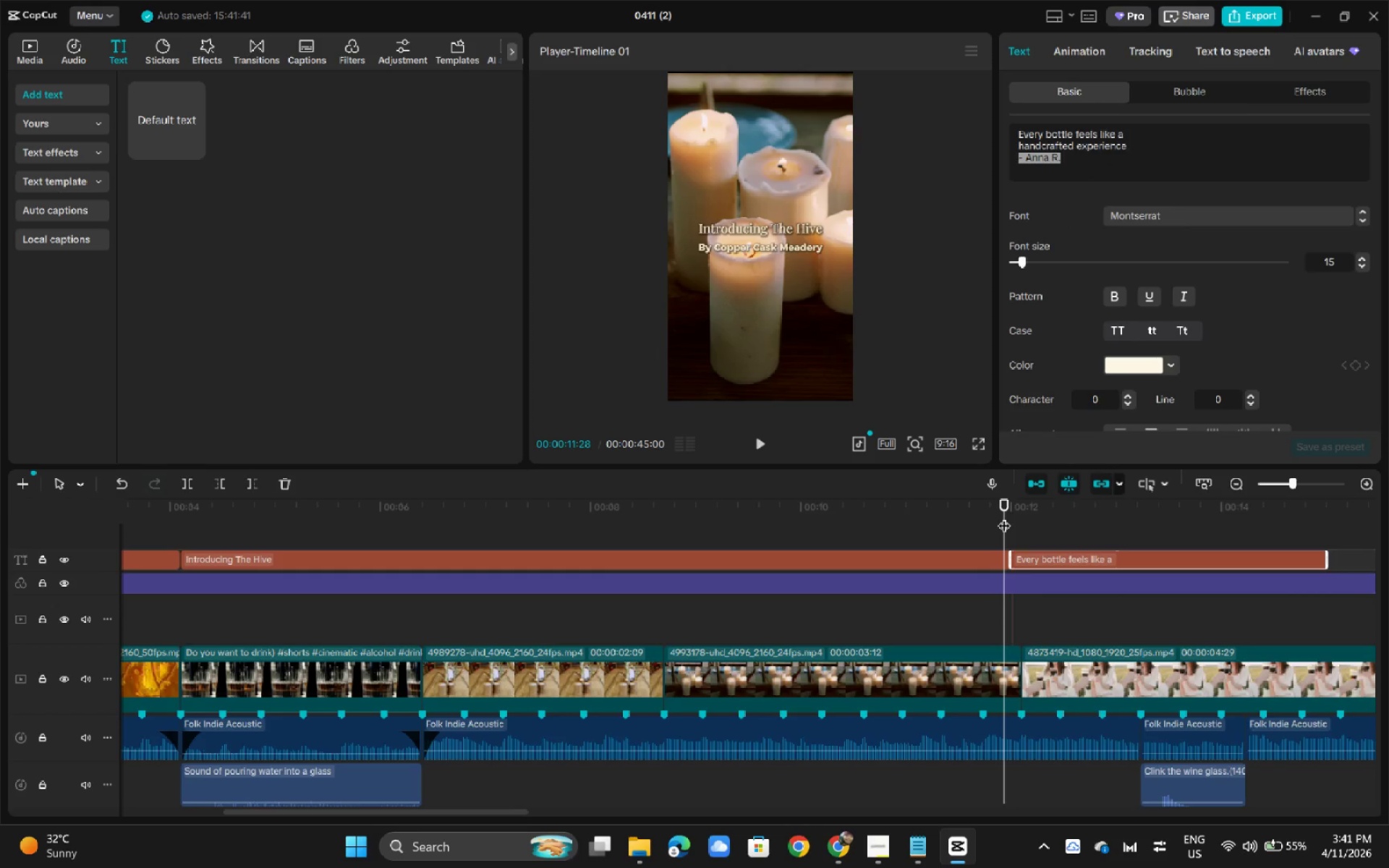 
key(B)
 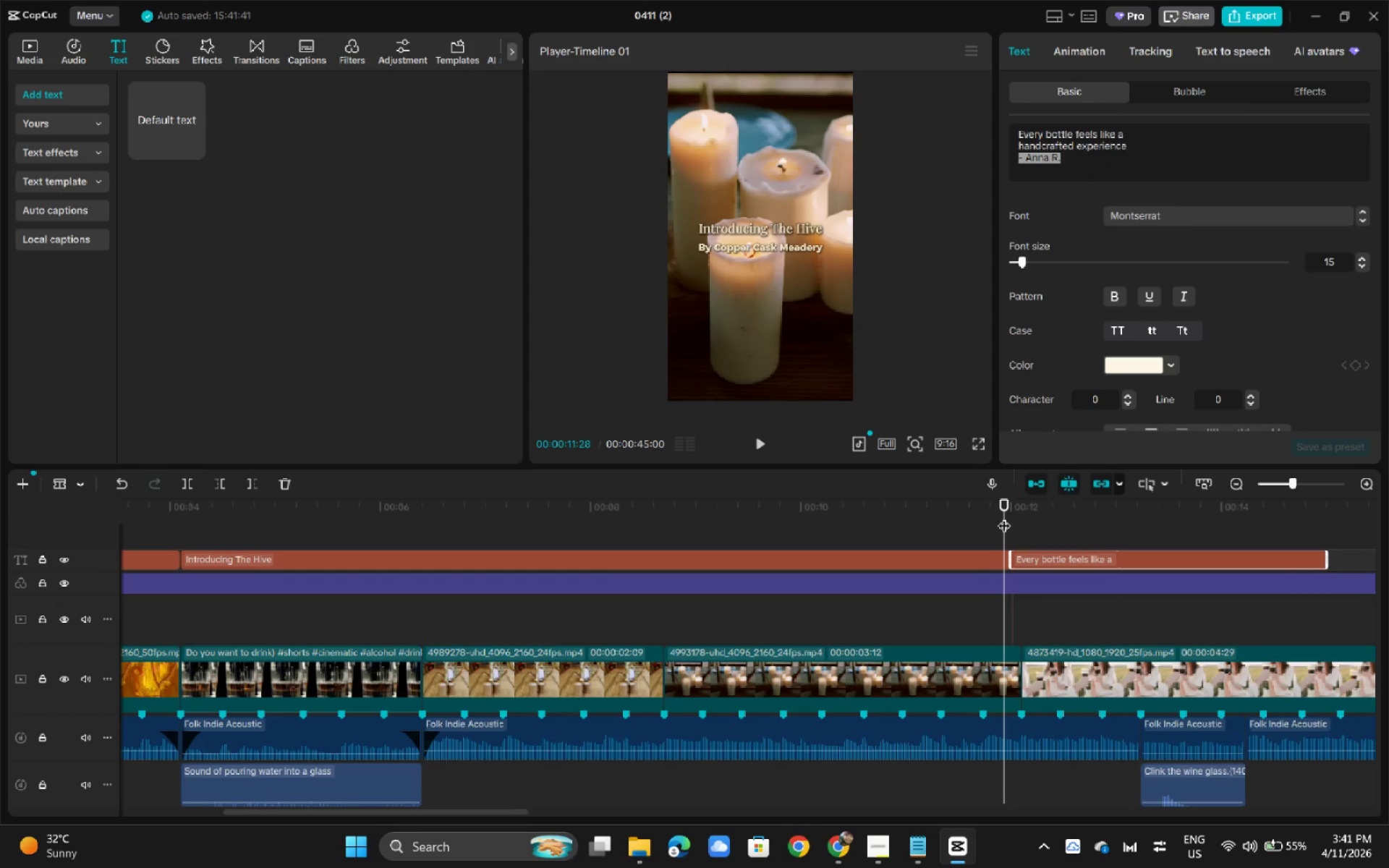 
key(Space)
 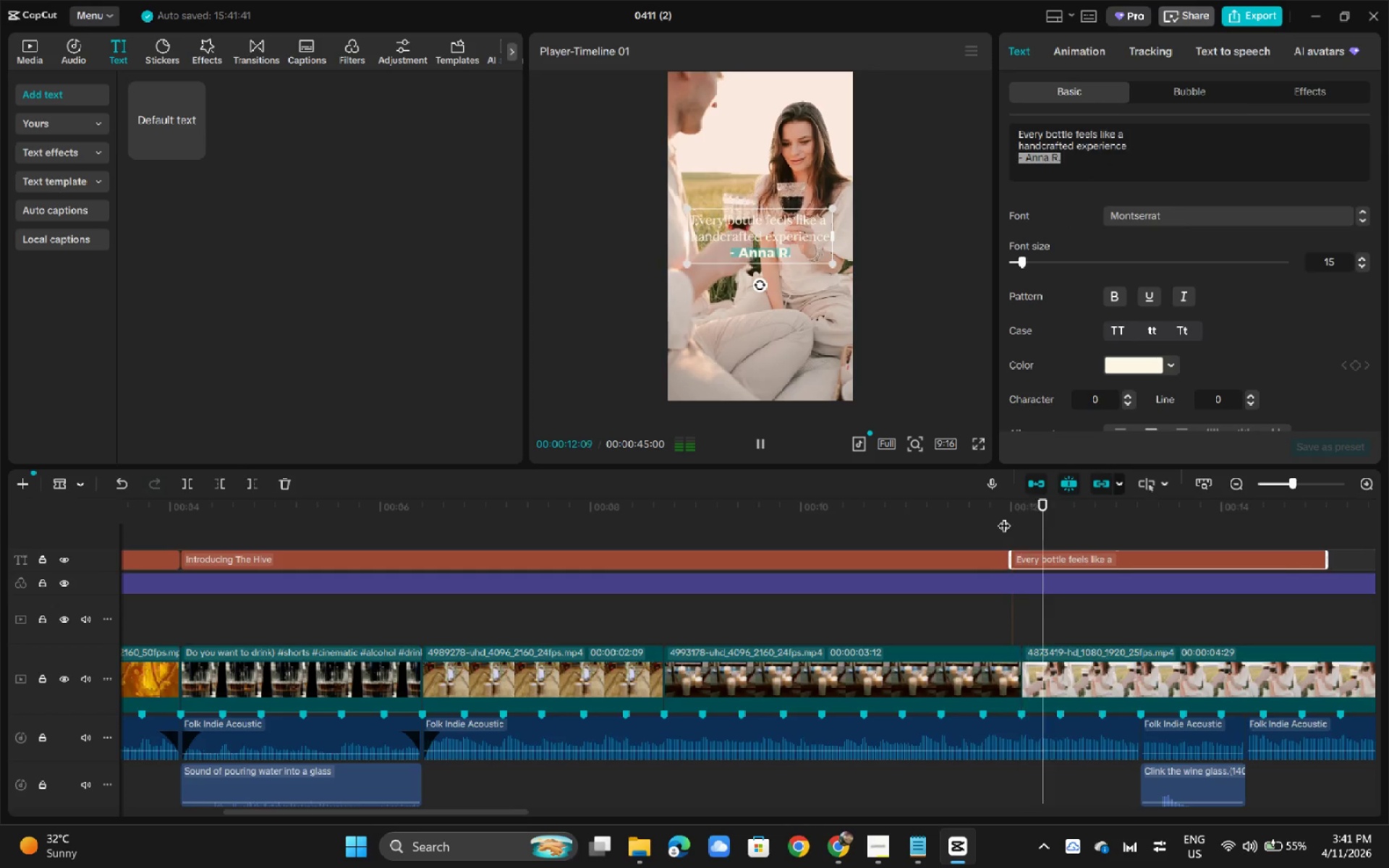 
key(Space)
 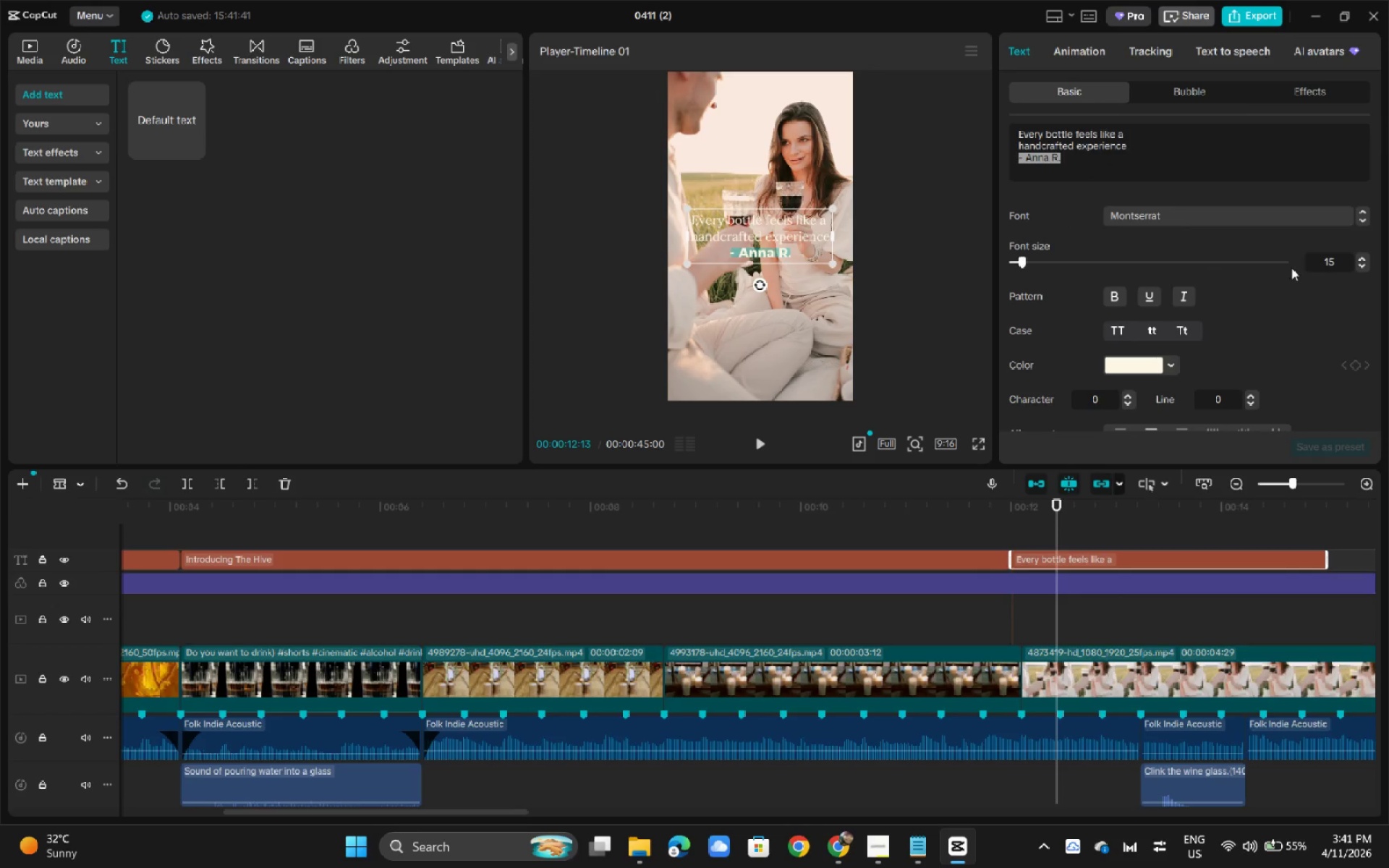 
double_click([1363, 266])
 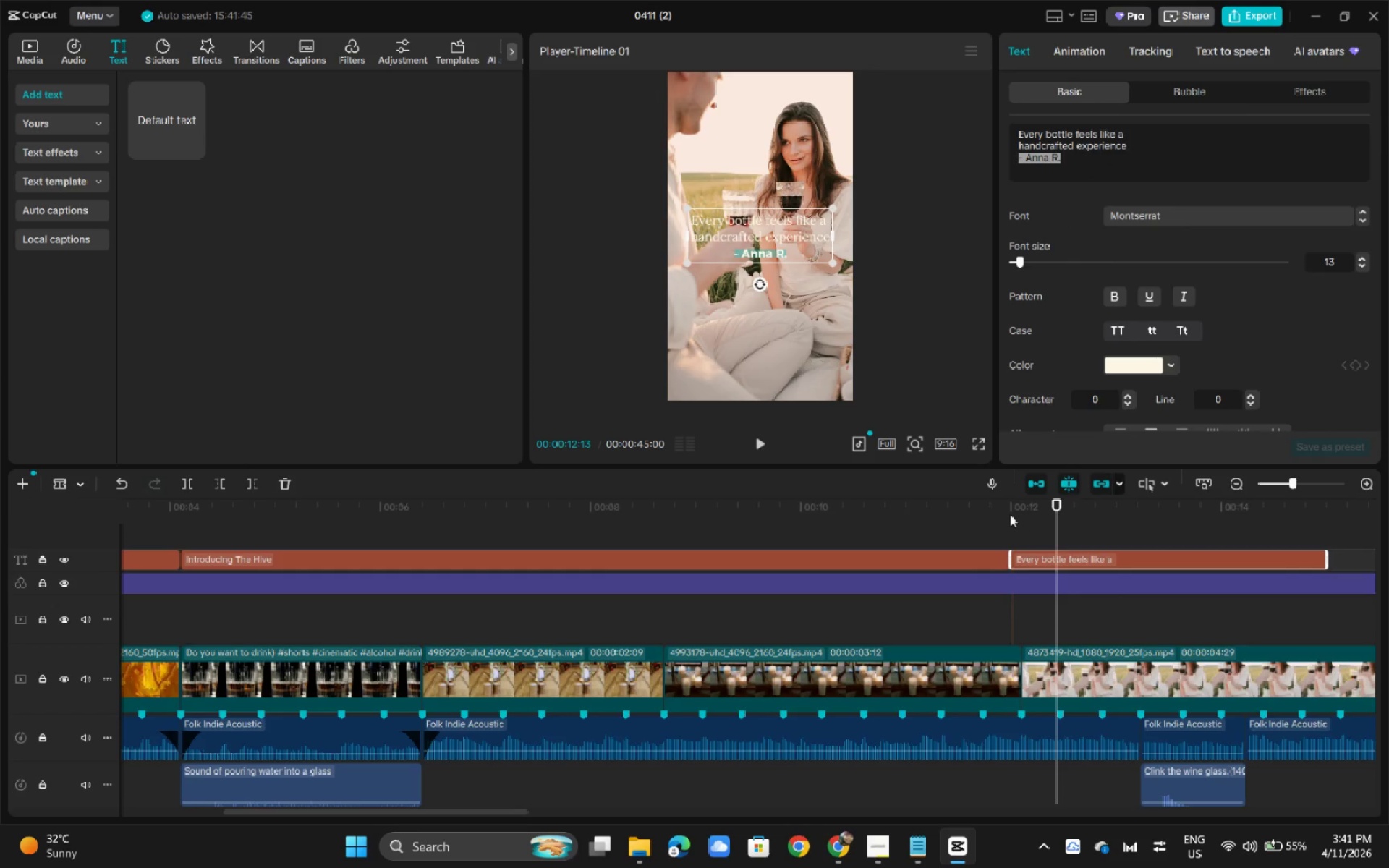 
left_click([1005, 513])
 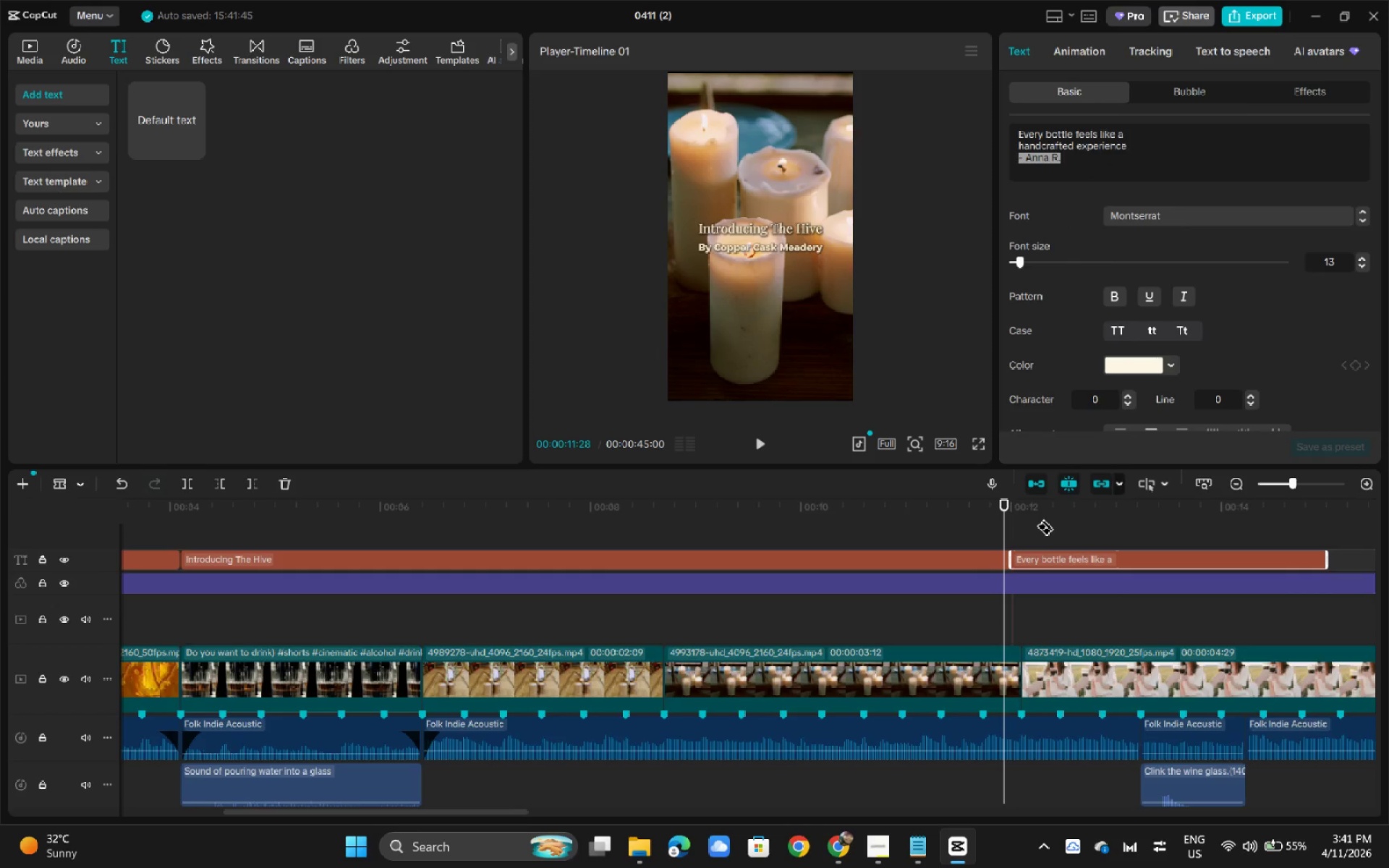 
key(A)
 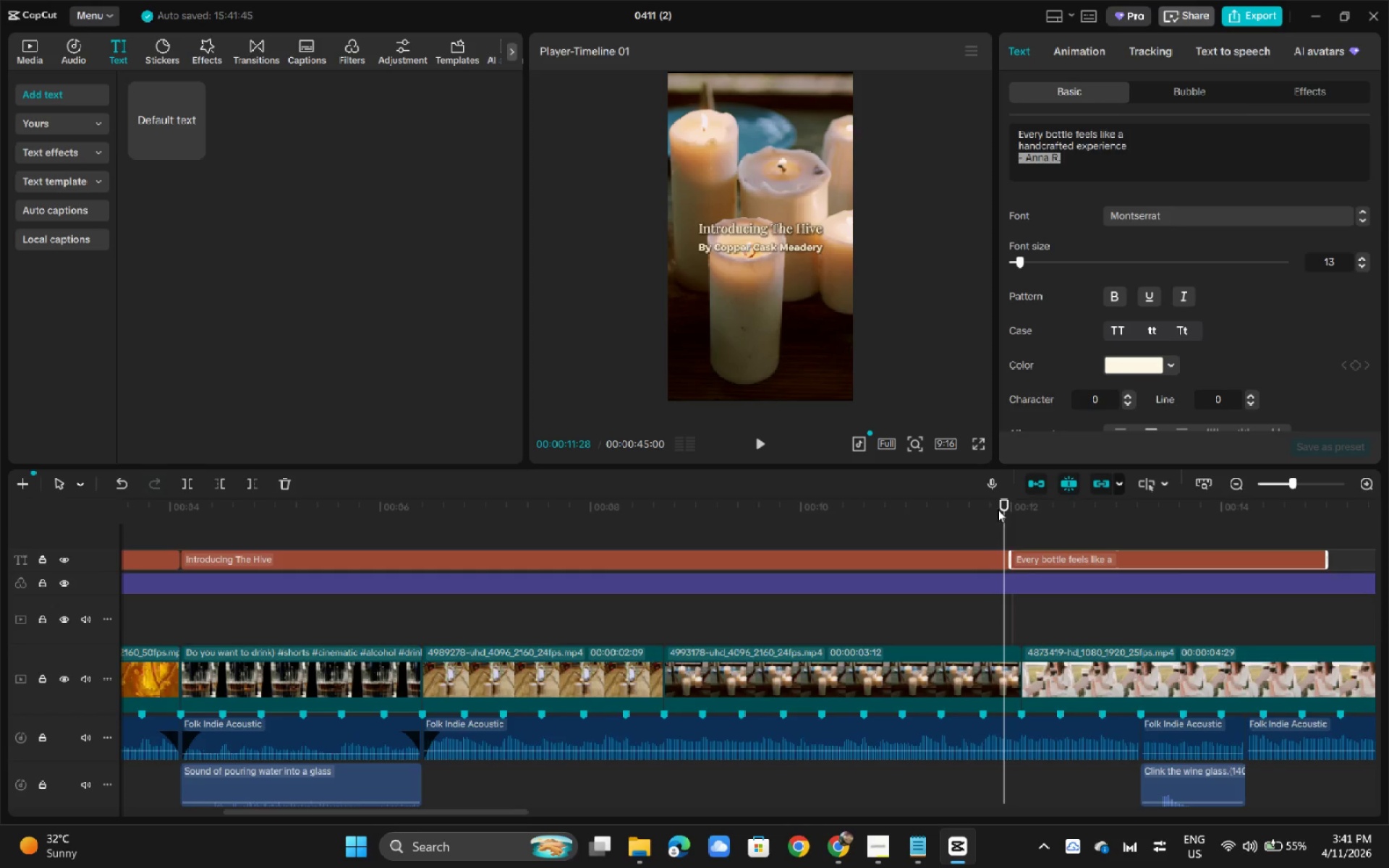 
left_click([997, 509])
 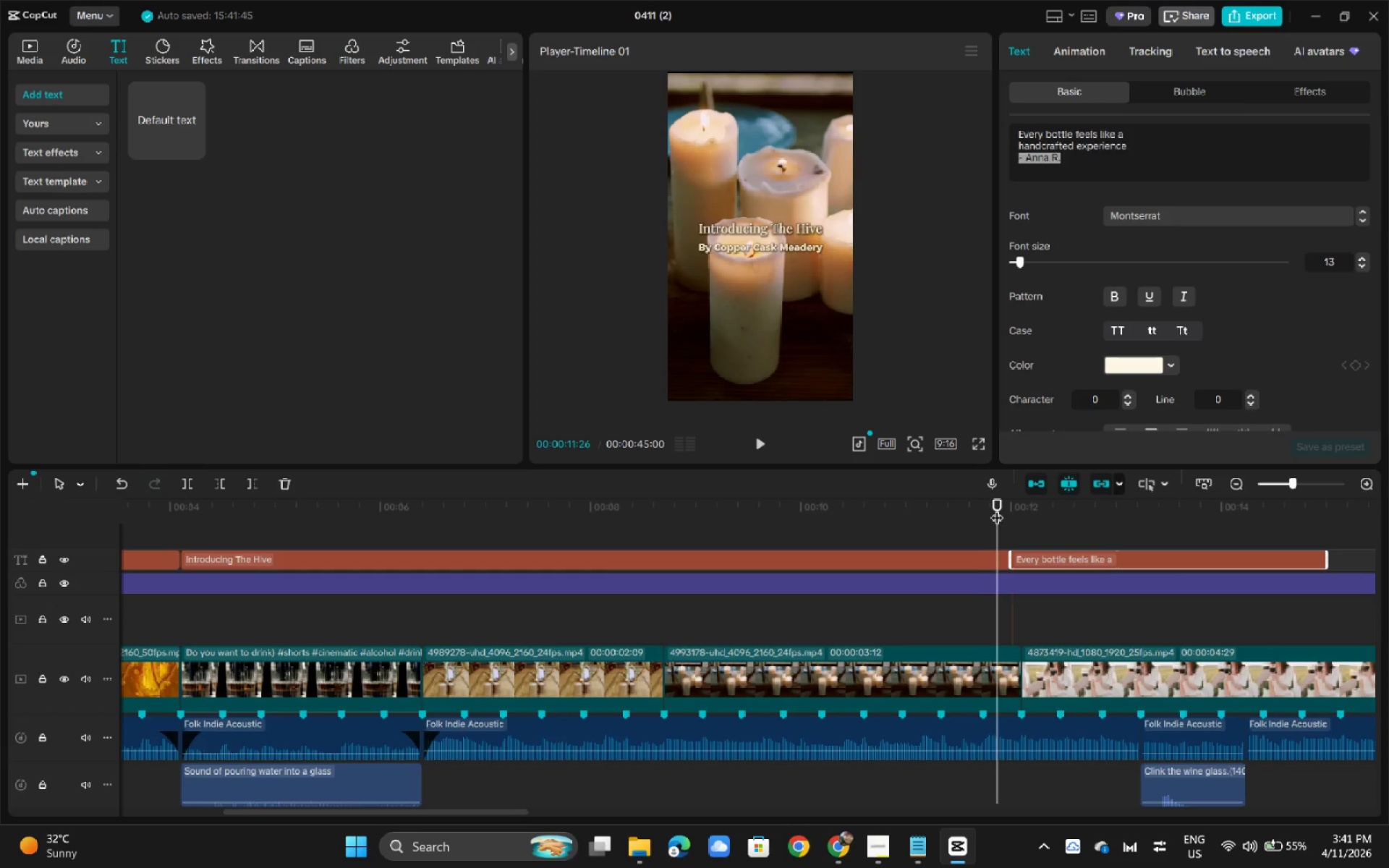 
key(Space)
 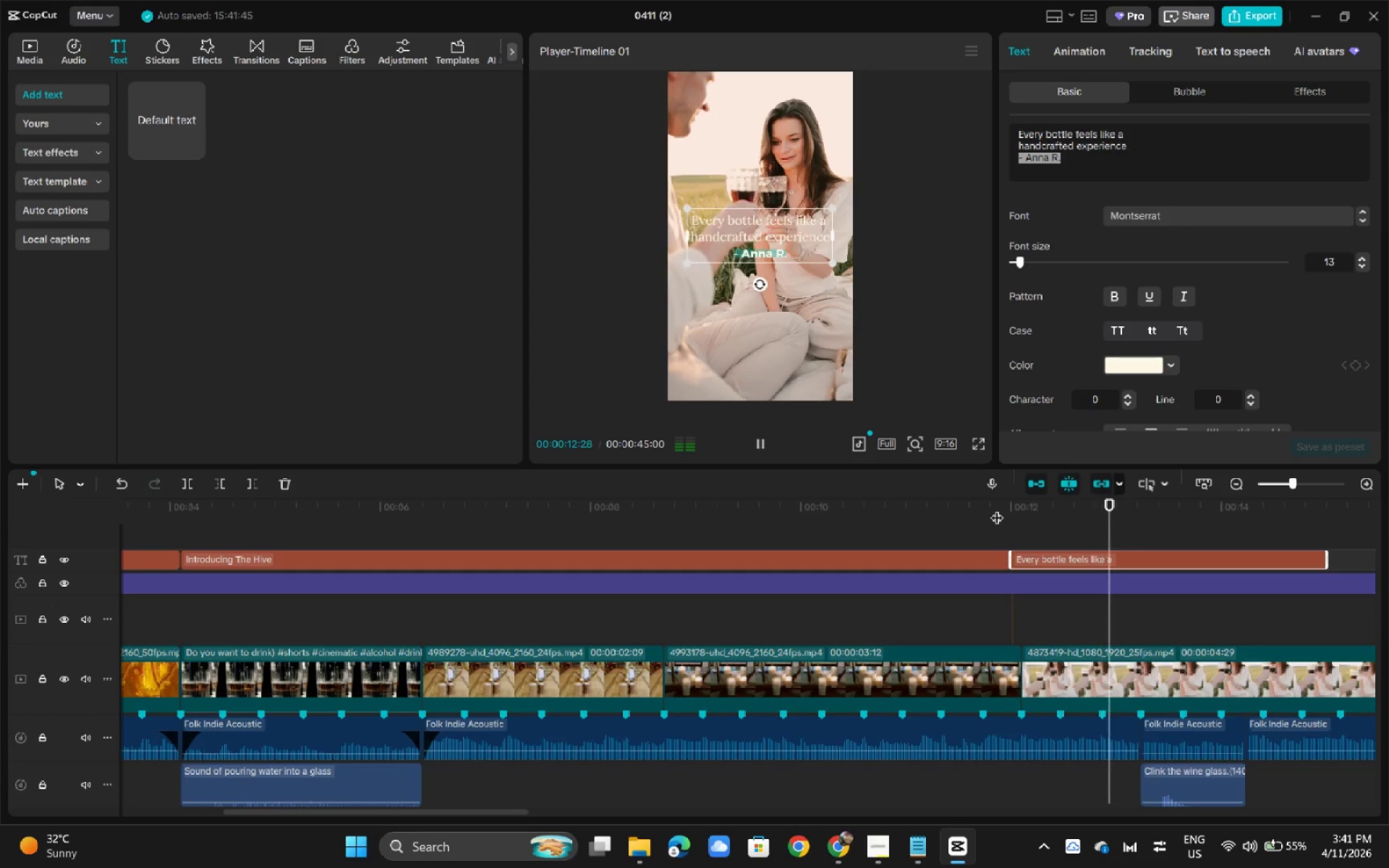 
left_click([950, 498])
 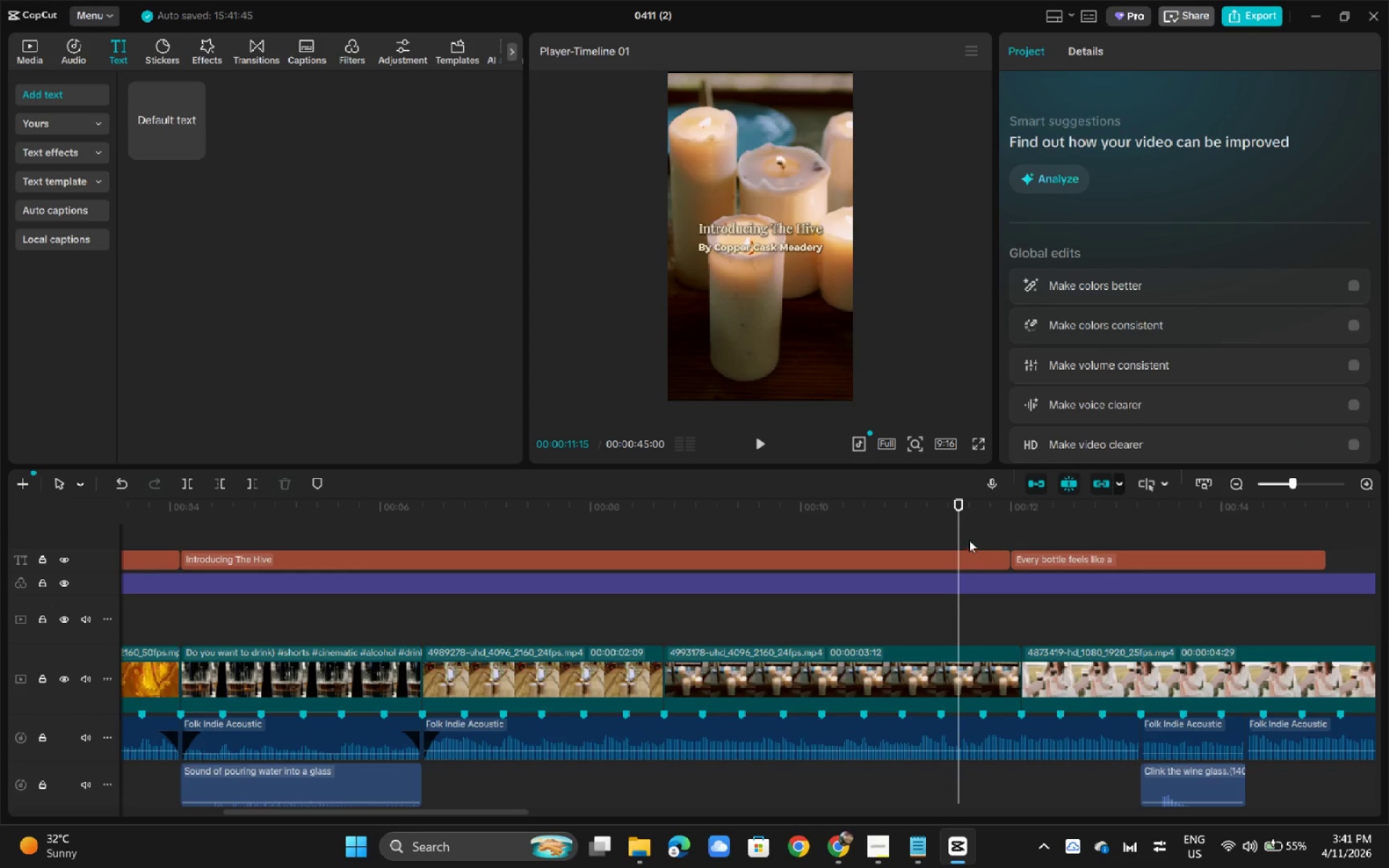 
key(Space)
 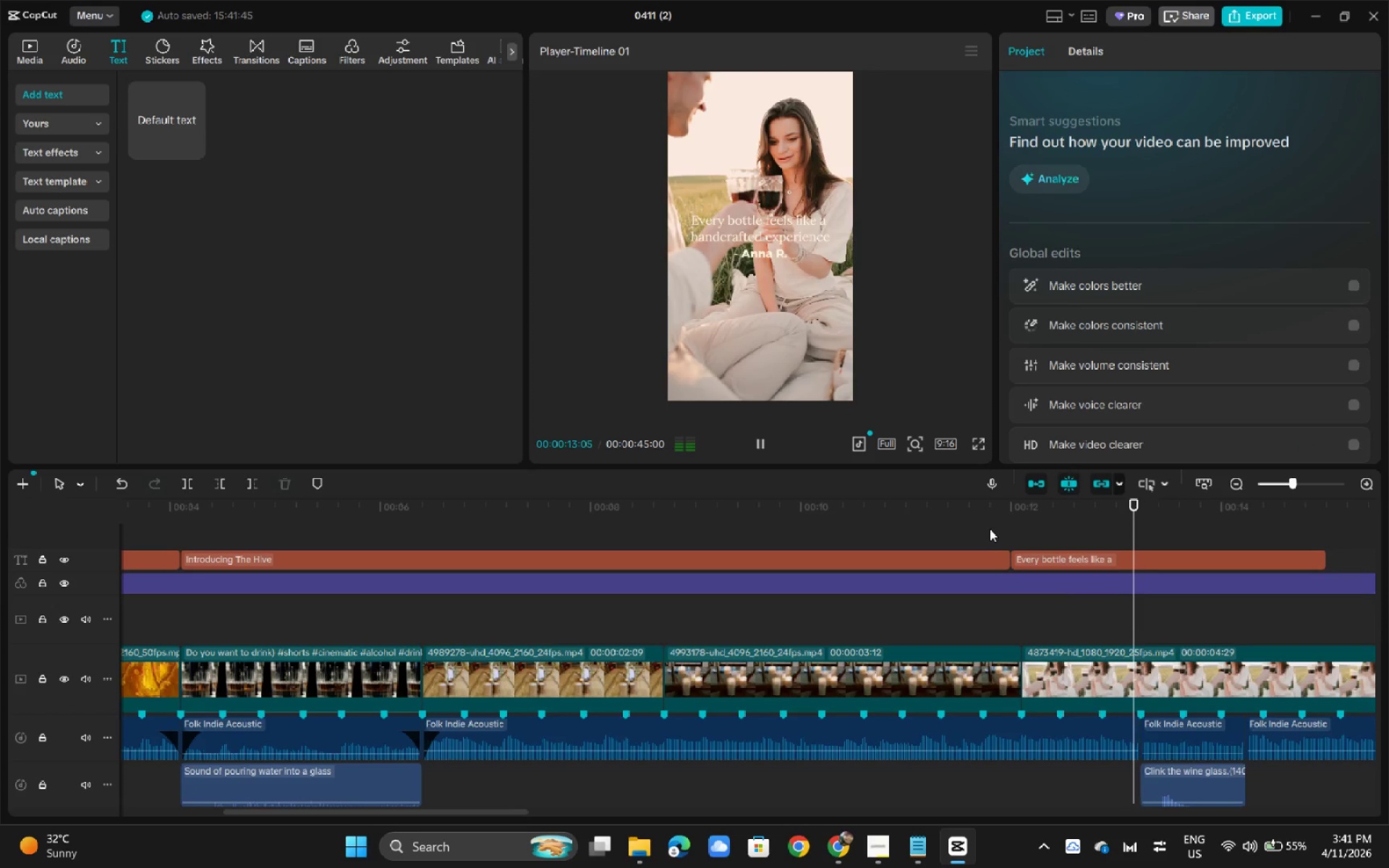 
key(Space)
 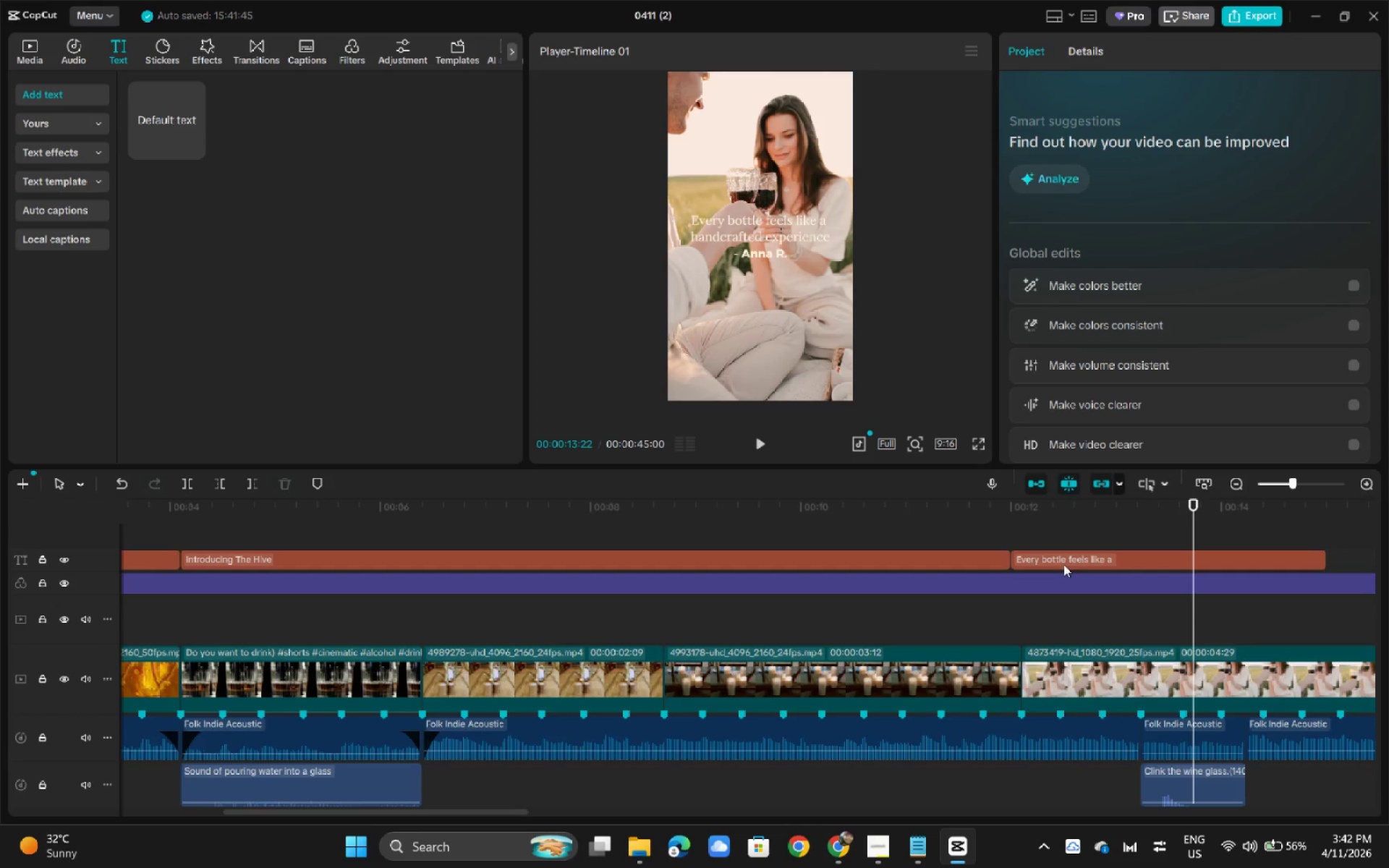 
wait(34.75)
 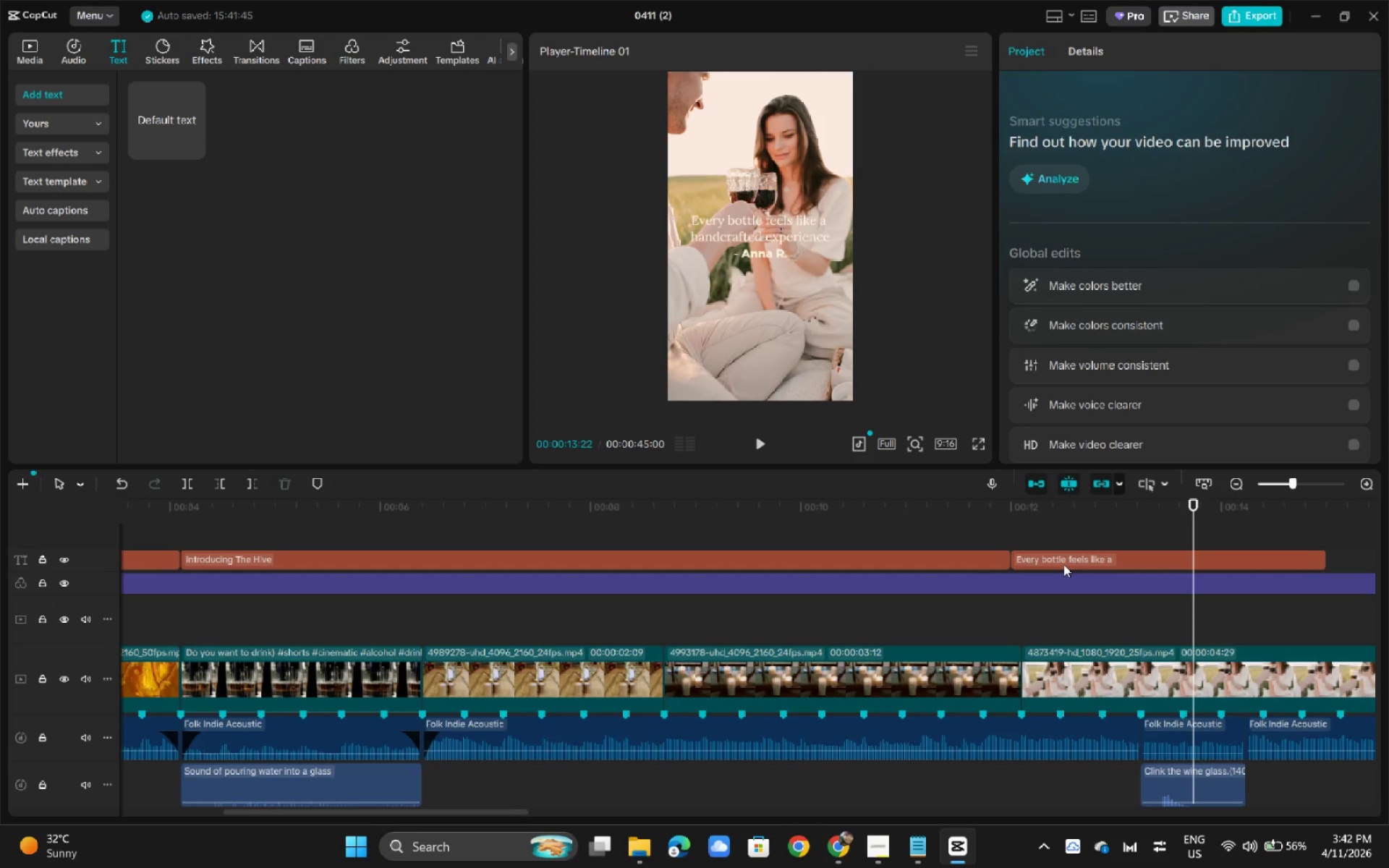 
key(Space)
 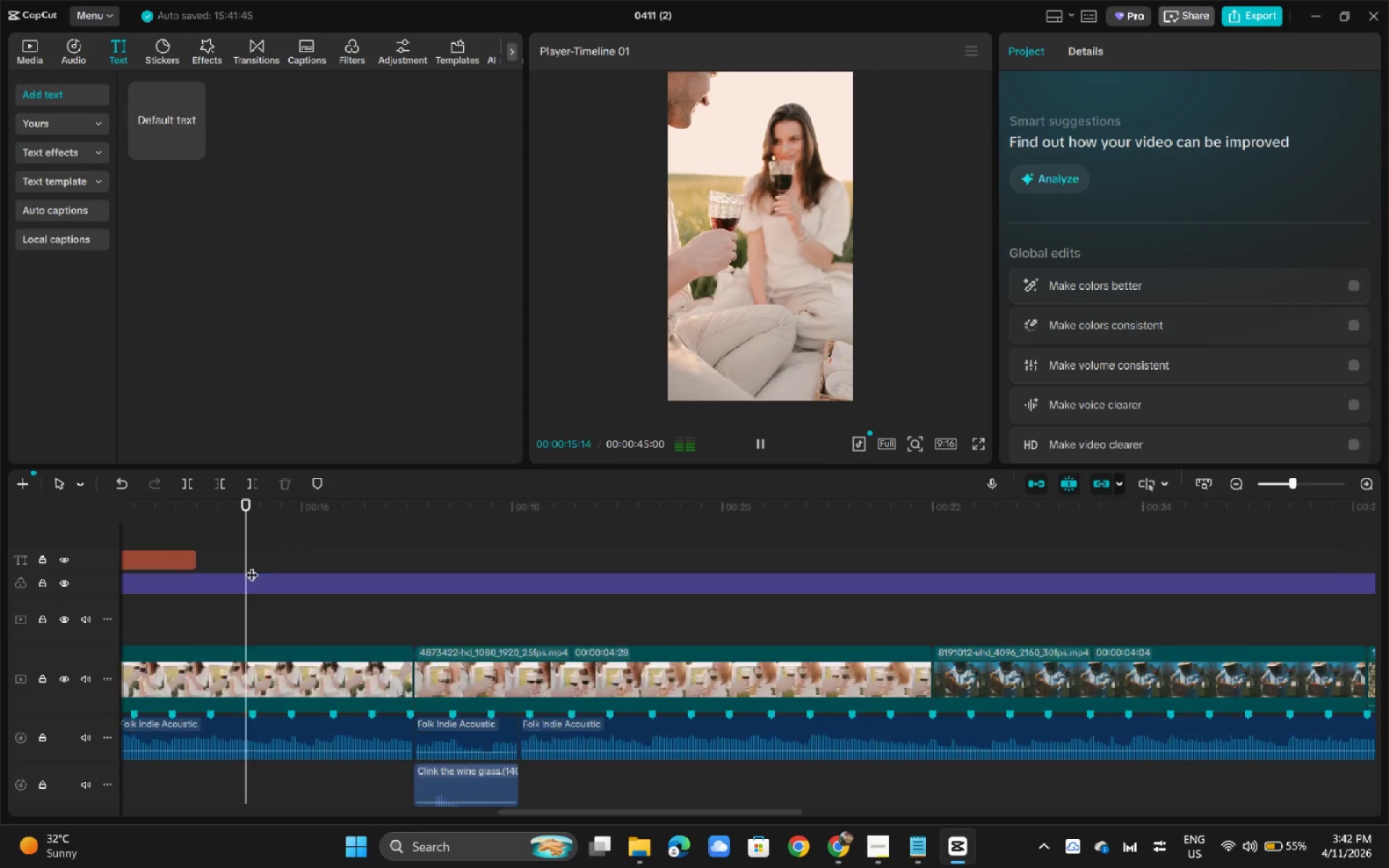 
left_click_drag(start_coordinate=[256, 509], to_coordinate=[0, 565])
 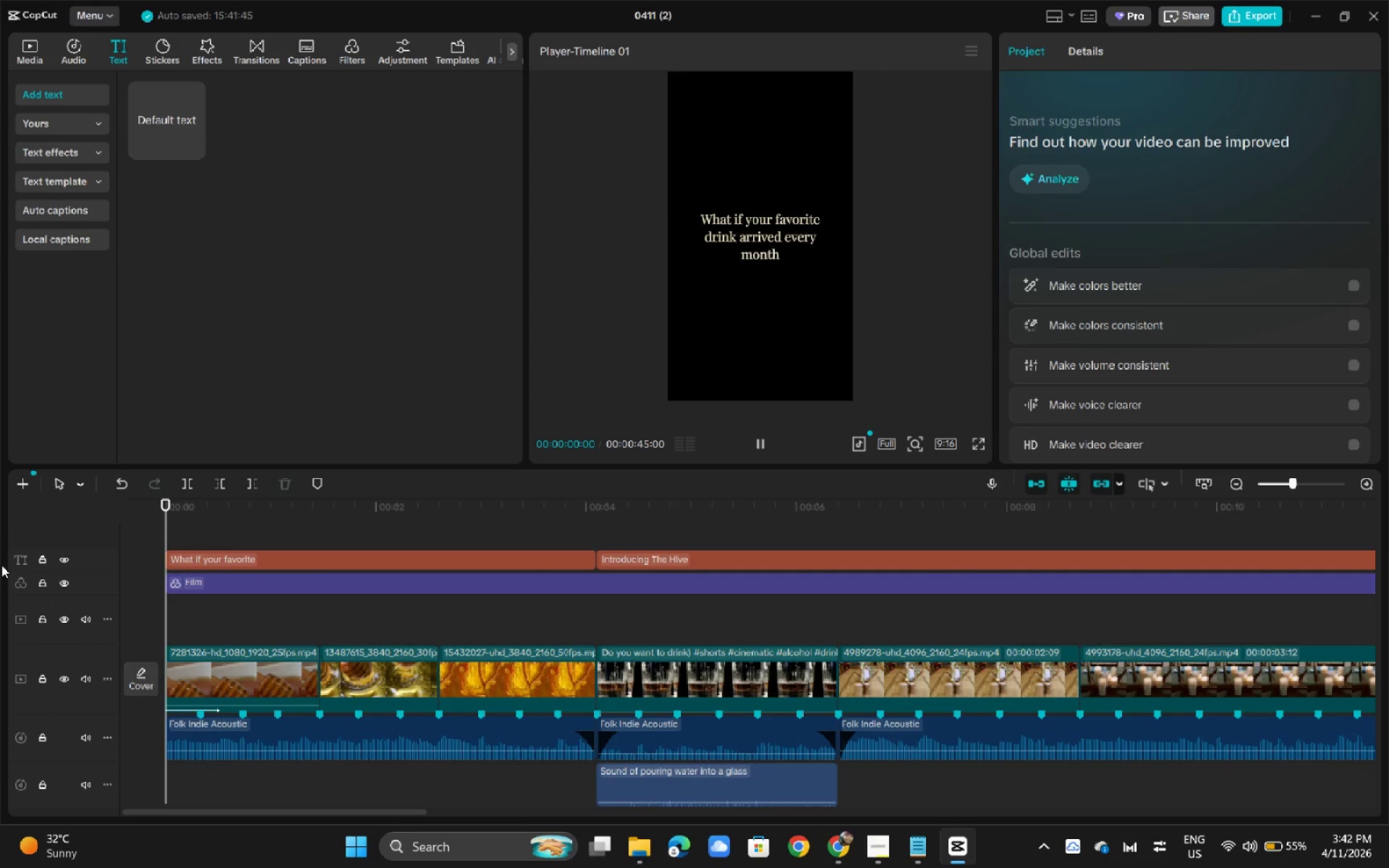 
key(Space)
 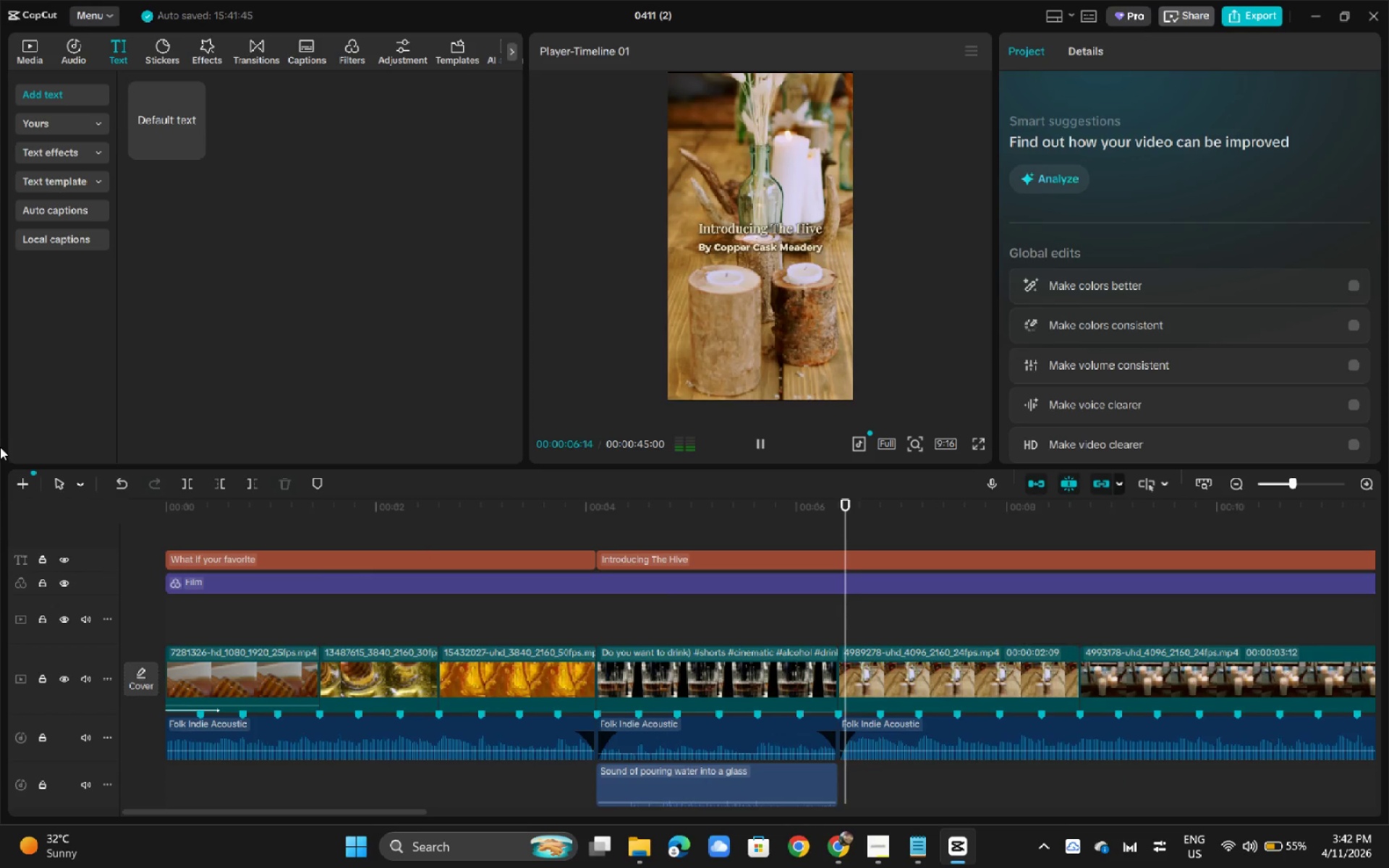 
wait(11.53)
 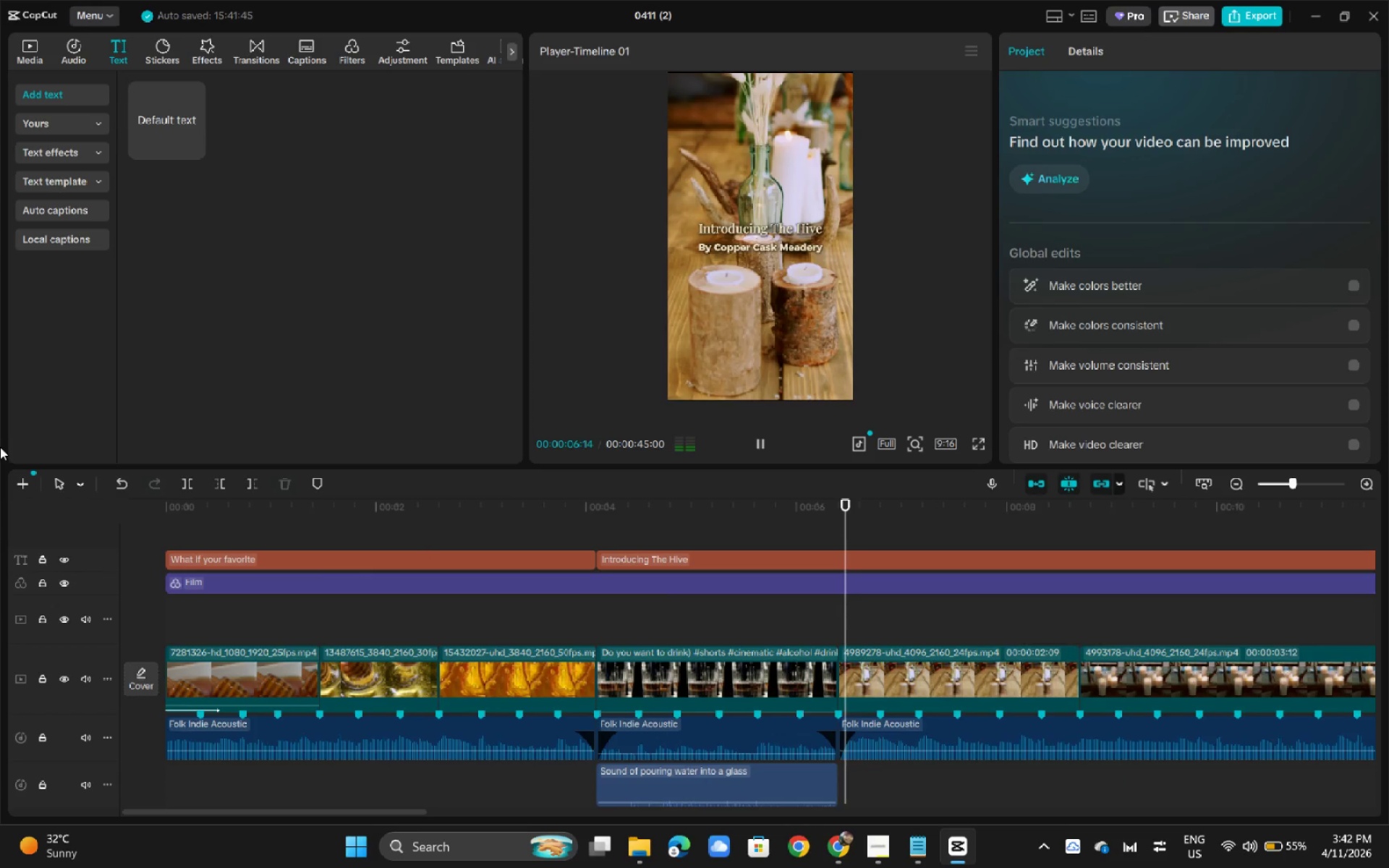 
mouse_move([15, 428])
 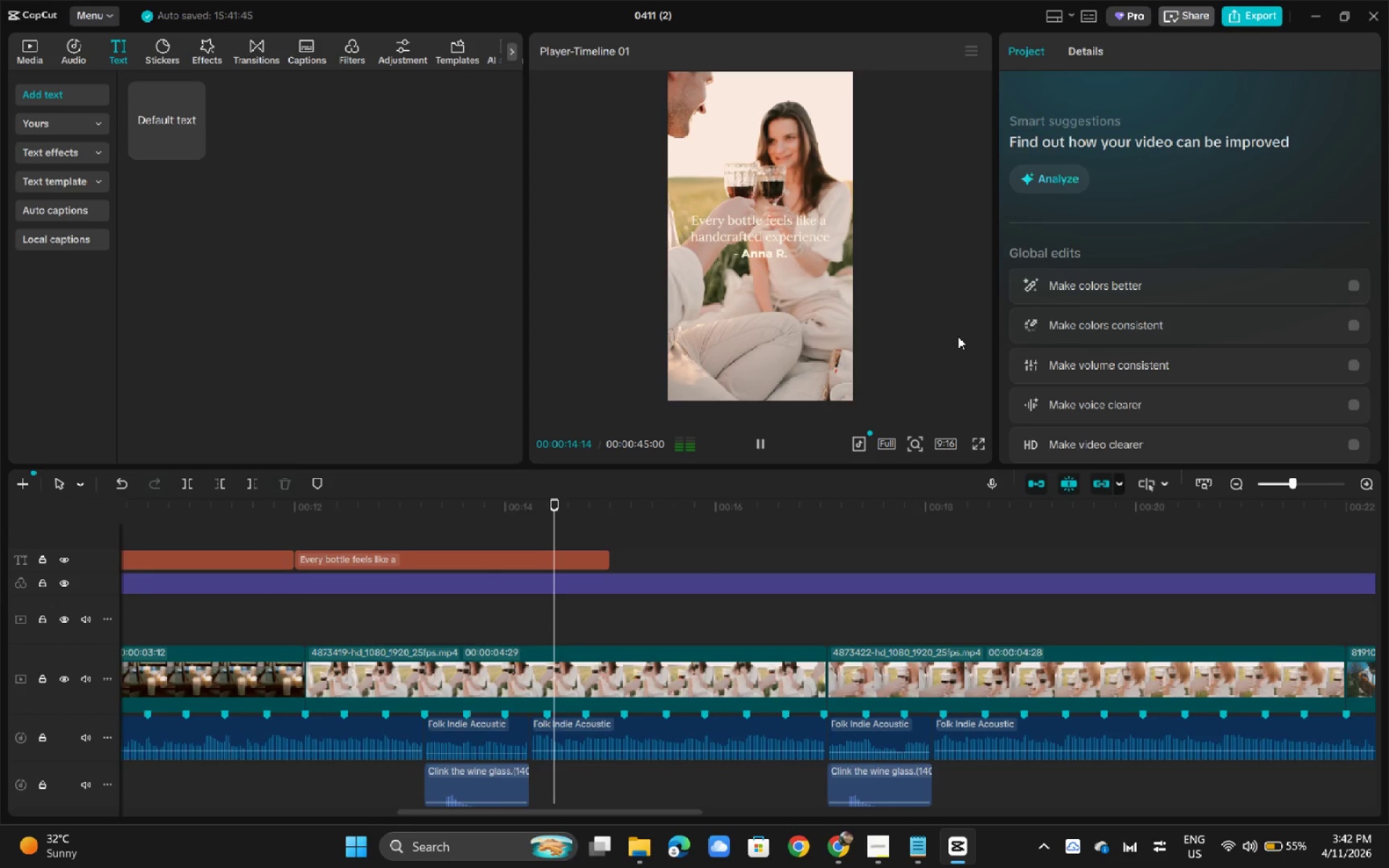 
left_click_drag(start_coordinate=[437, 506], to_coordinate=[193, 516])
 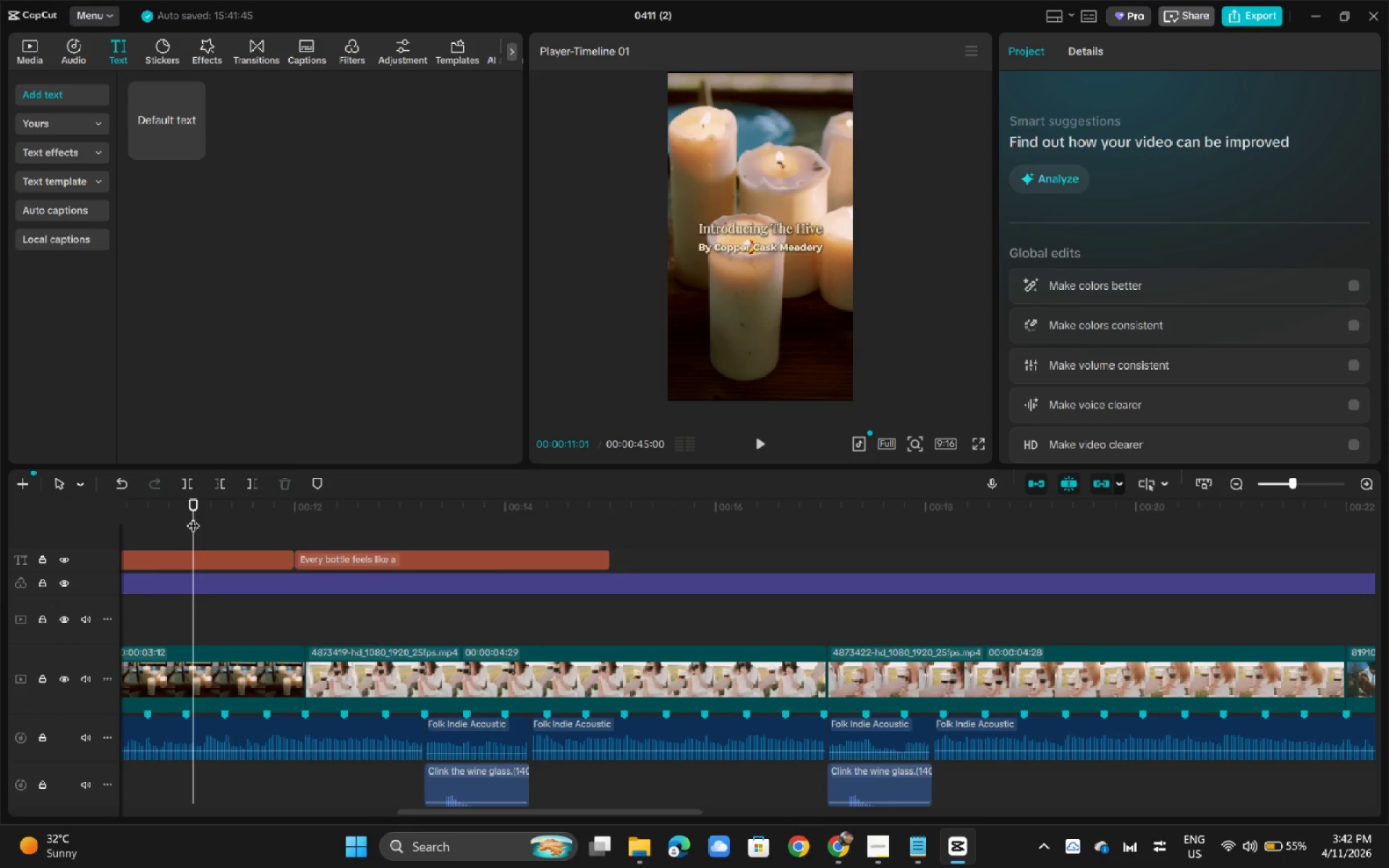 
key(Space)
 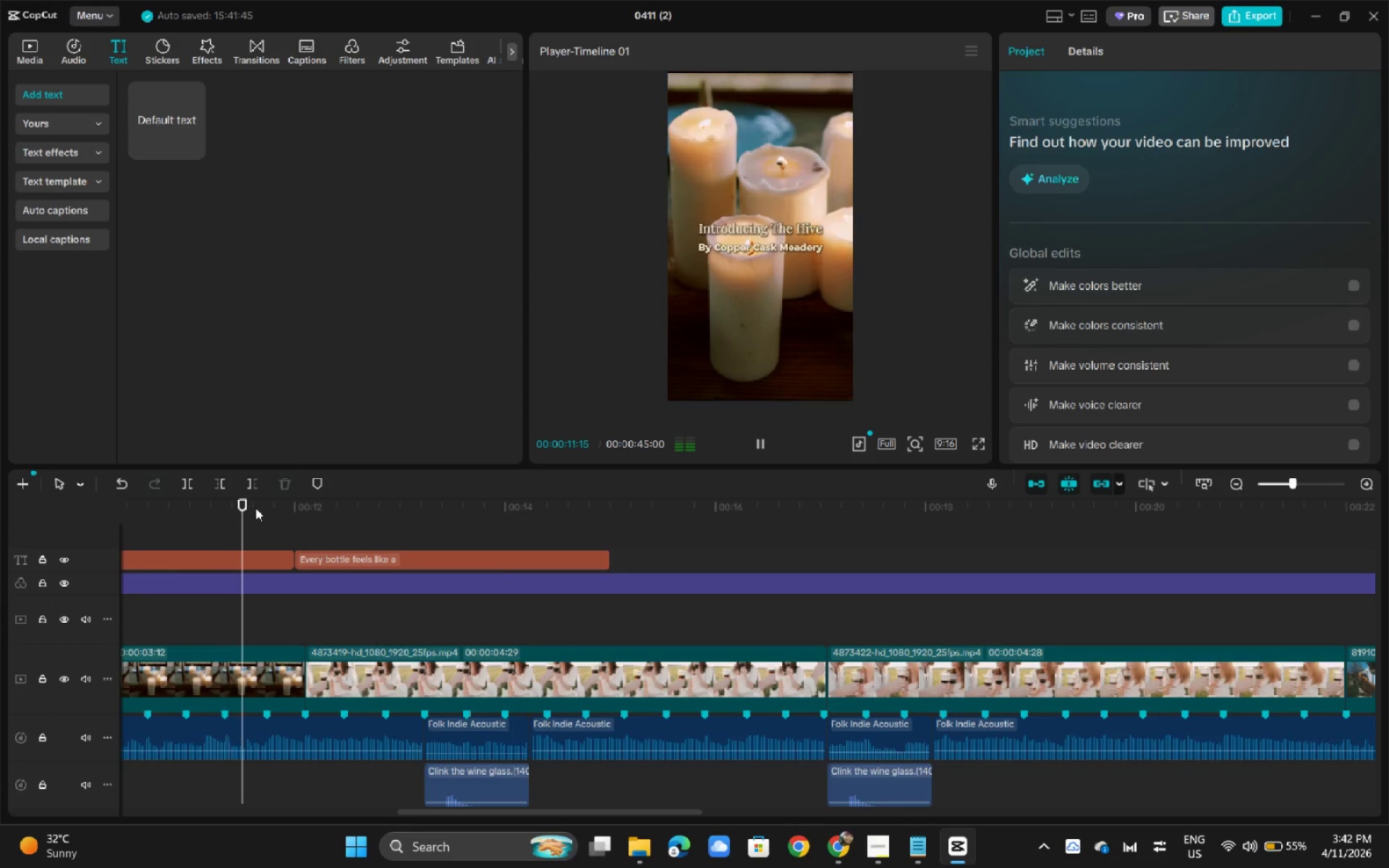 
left_click_drag(start_coordinate=[247, 522], to_coordinate=[0, 520])
 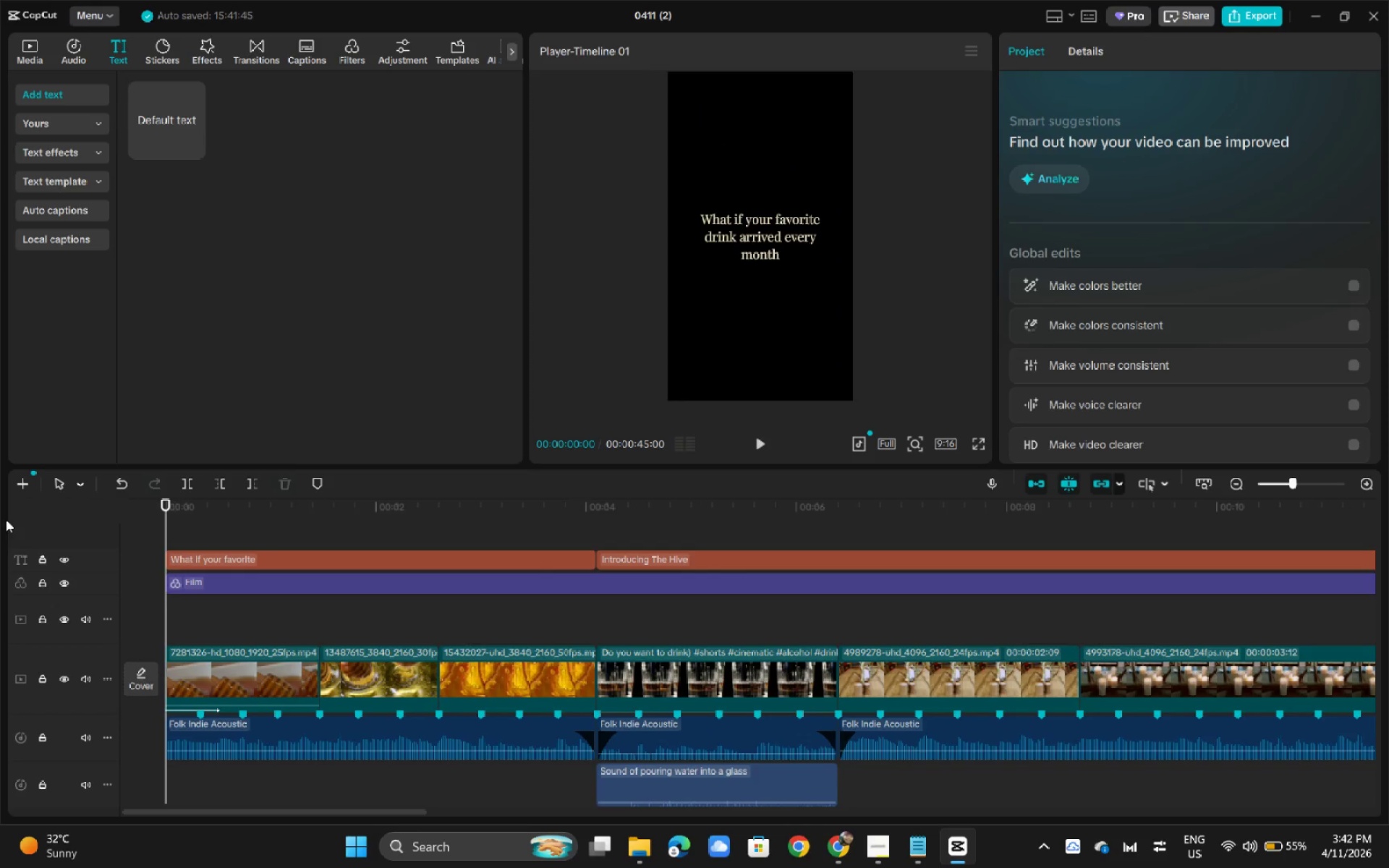 
key(Space)
 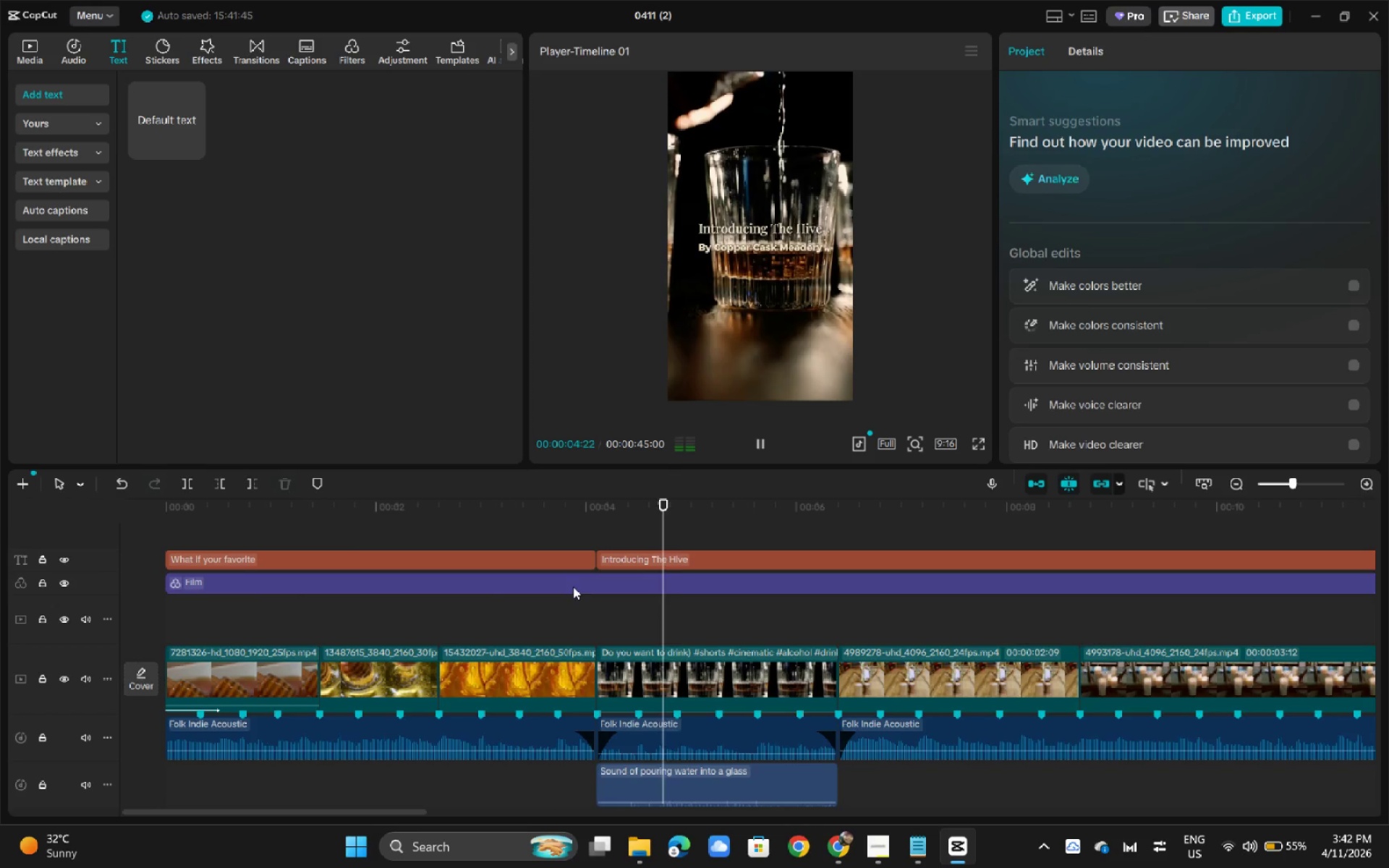 
wait(6.26)
 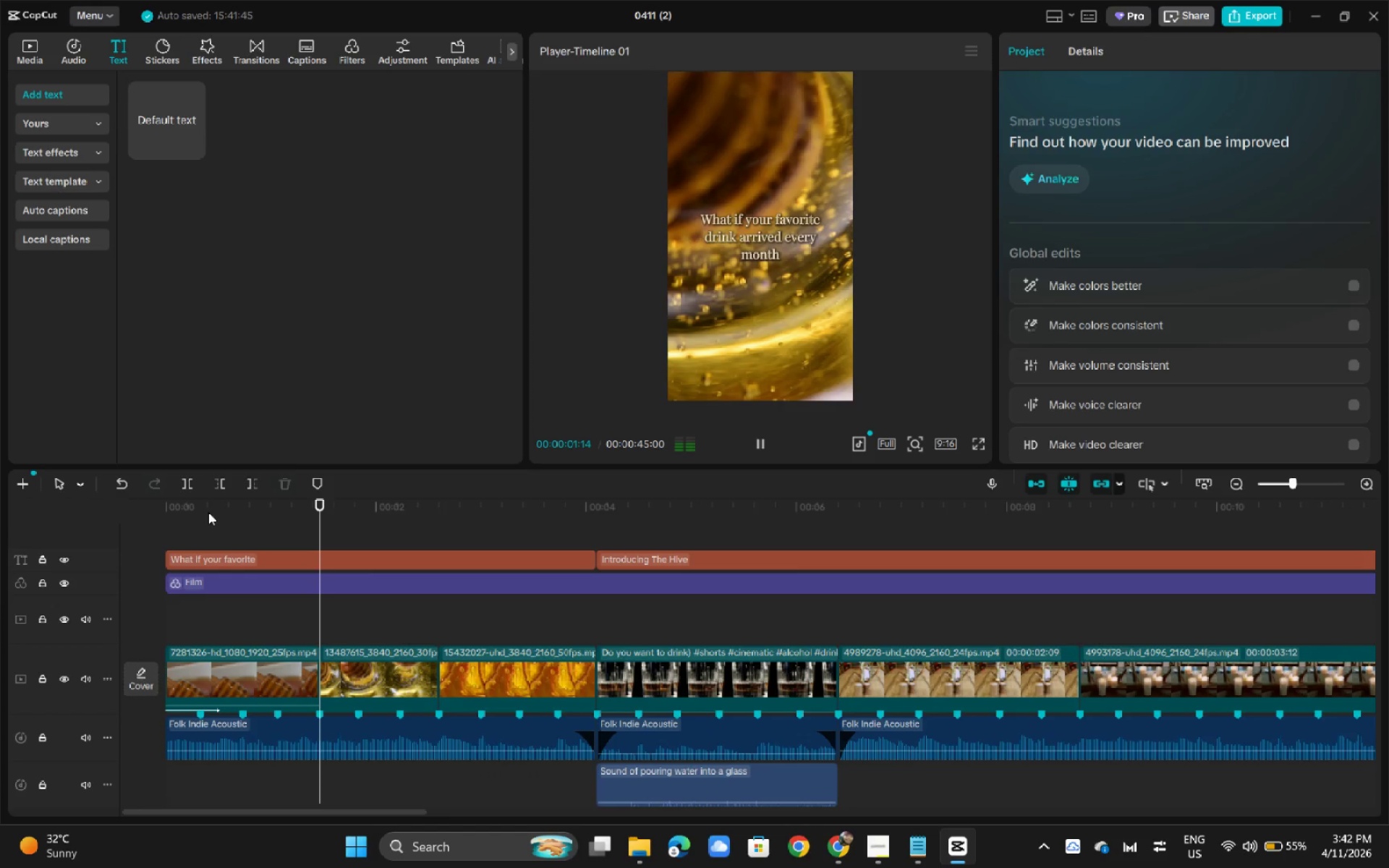 
left_click_drag(start_coordinate=[403, 807], to_coordinate=[430, 806])
 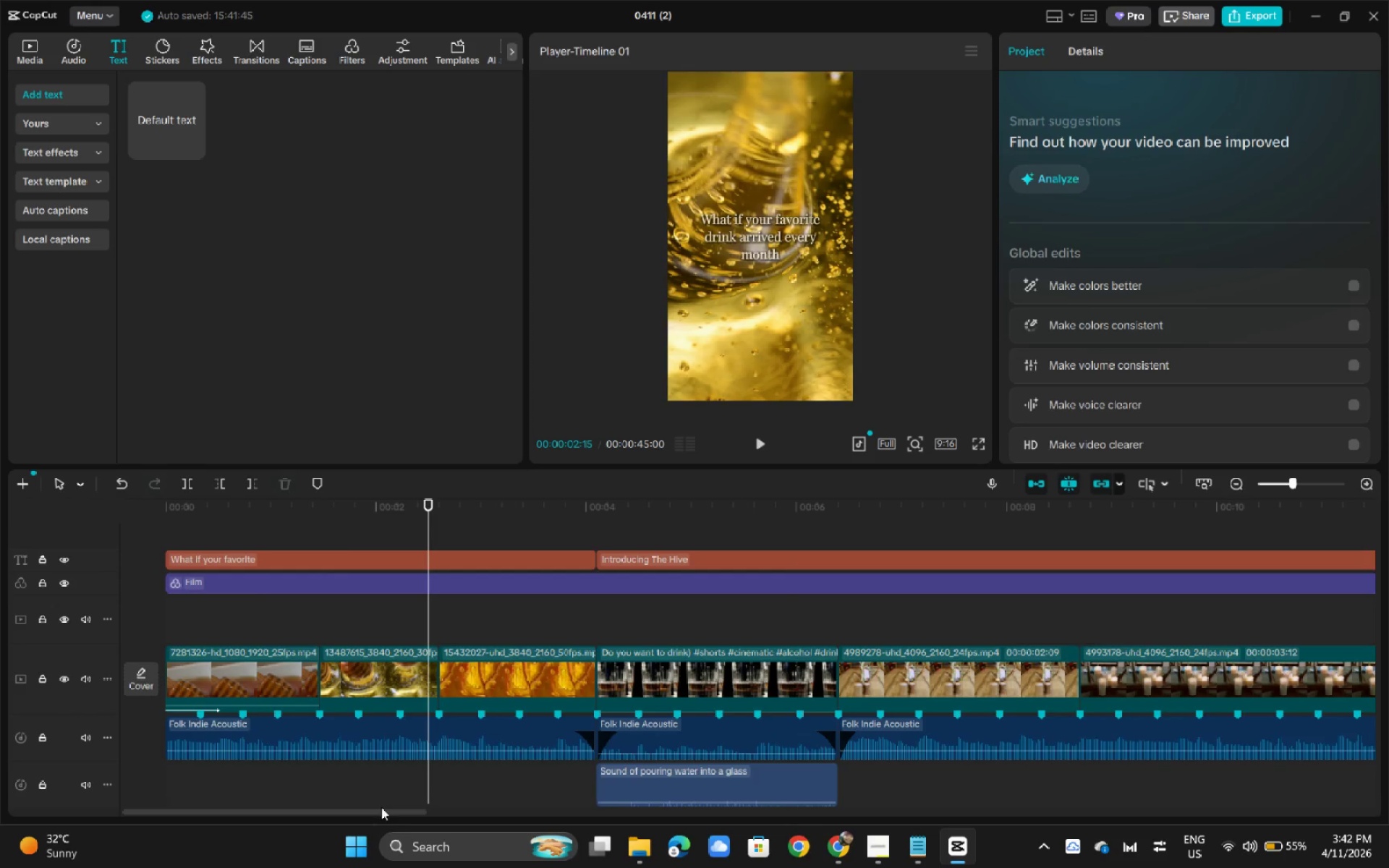 
left_click_drag(start_coordinate=[381, 813], to_coordinate=[415, 817])
 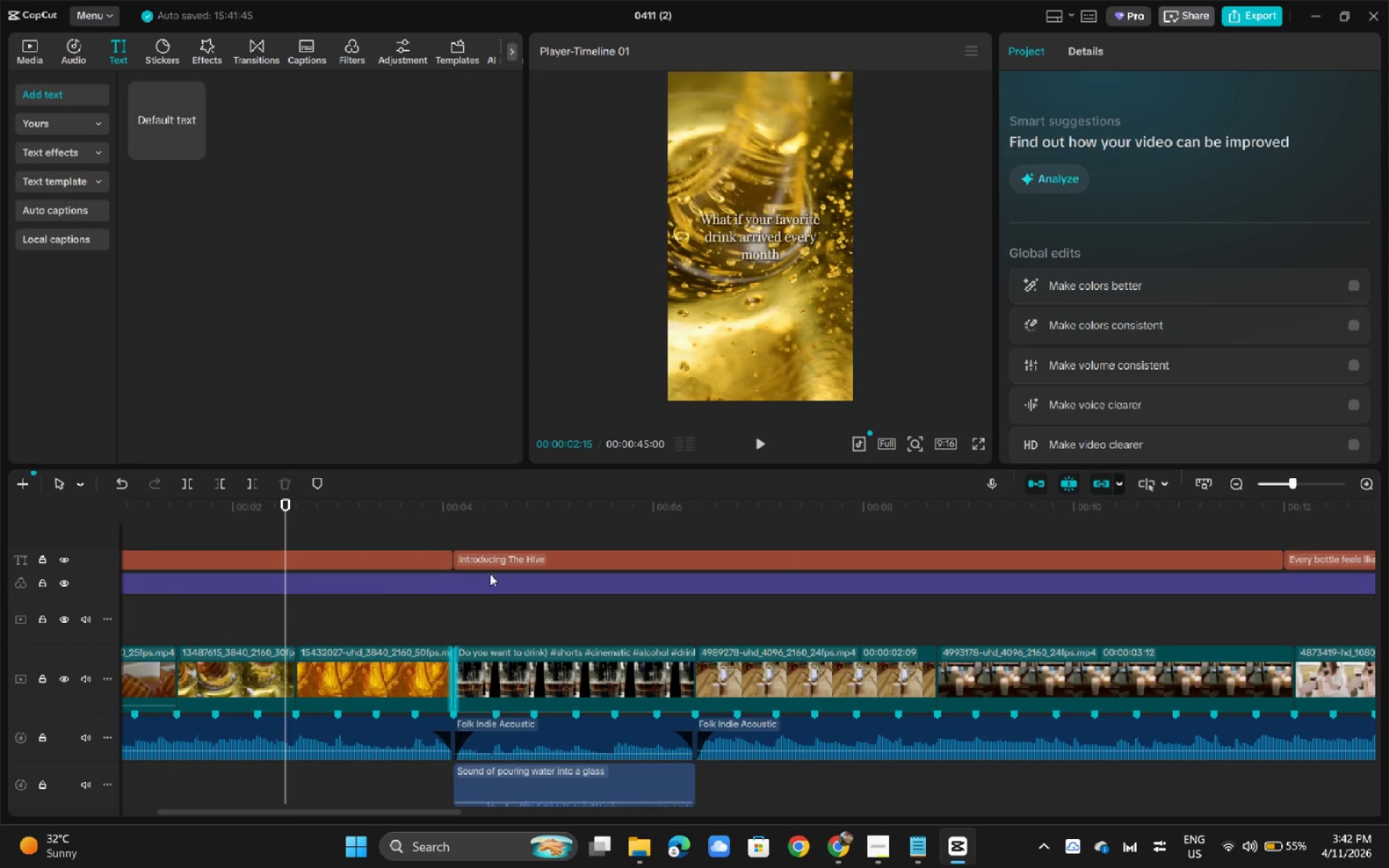 
left_click([493, 569])
 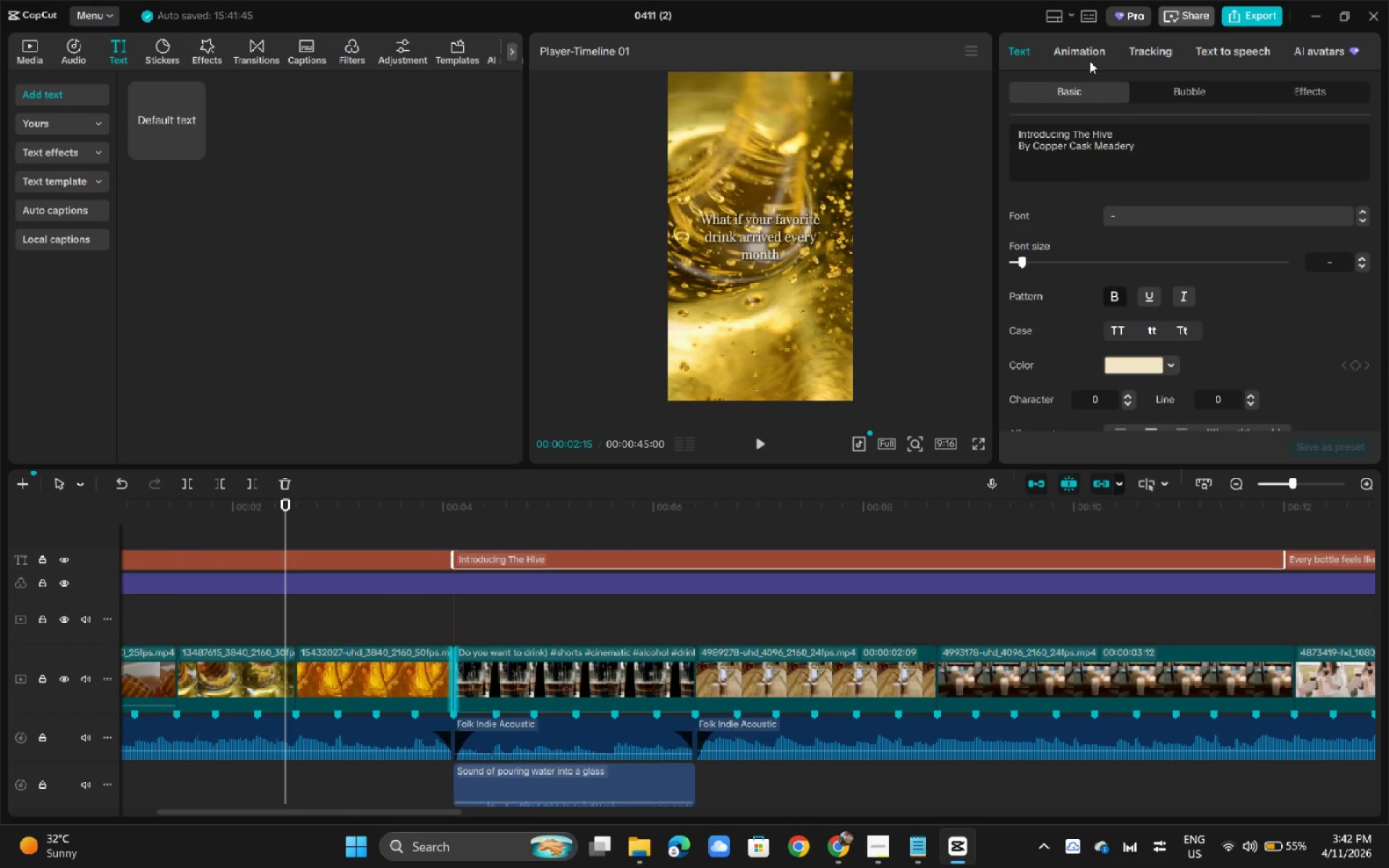 
double_click([1019, 51])
 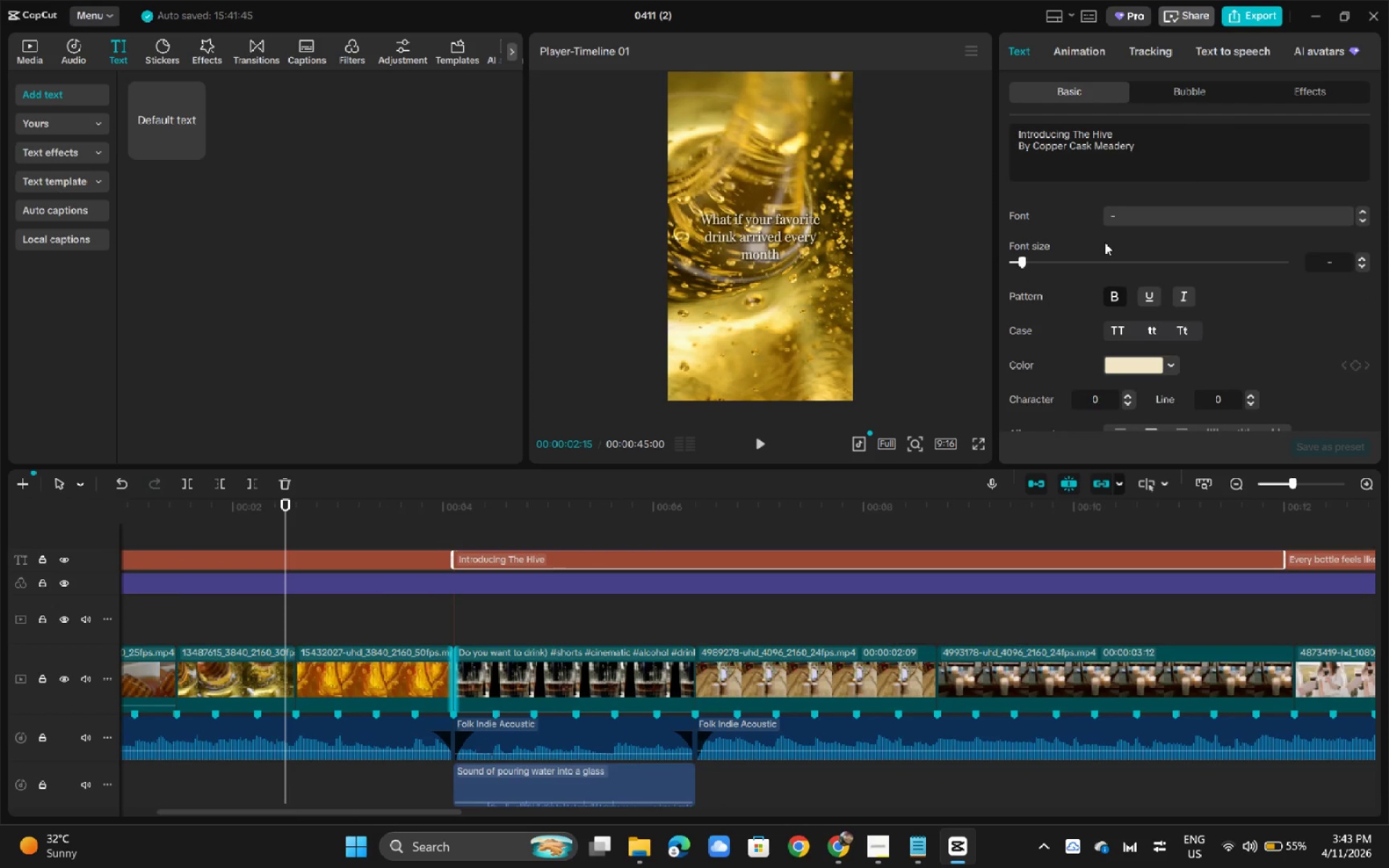 
scroll: coordinate [1095, 340], scroll_direction: down, amount: 32.0
 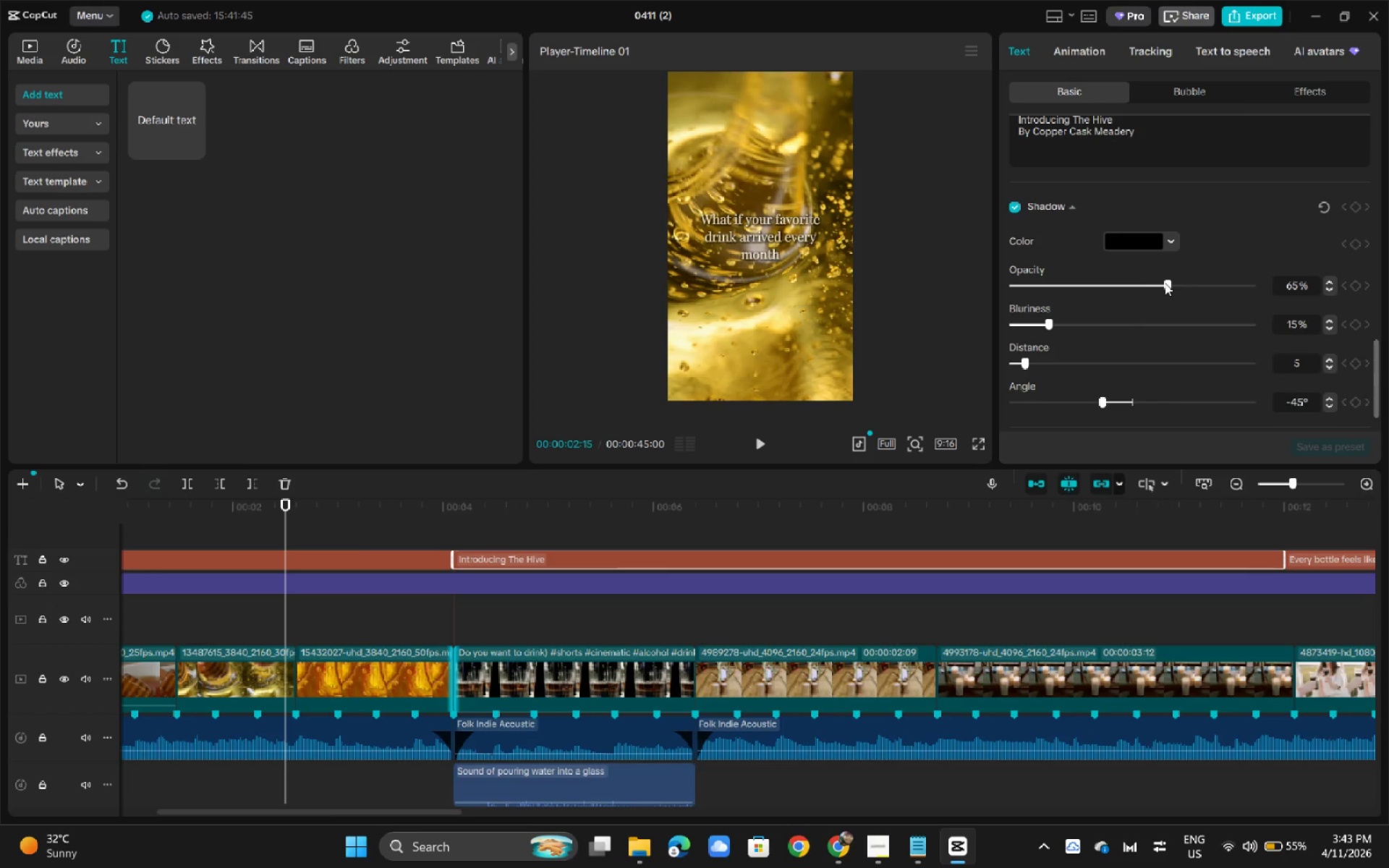 
left_click_drag(start_coordinate=[1169, 284], to_coordinate=[1181, 286])
 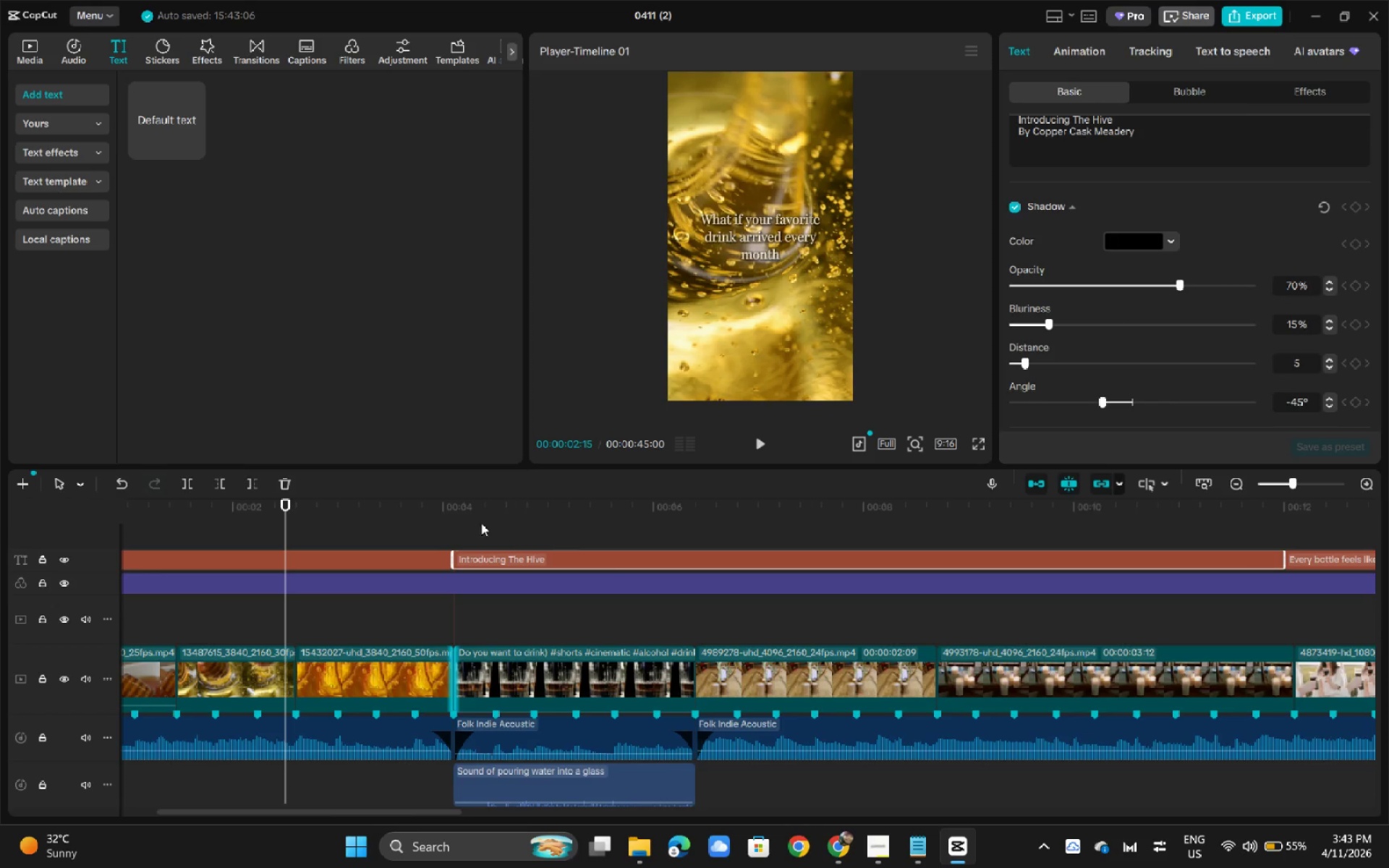 
left_click([454, 518])
 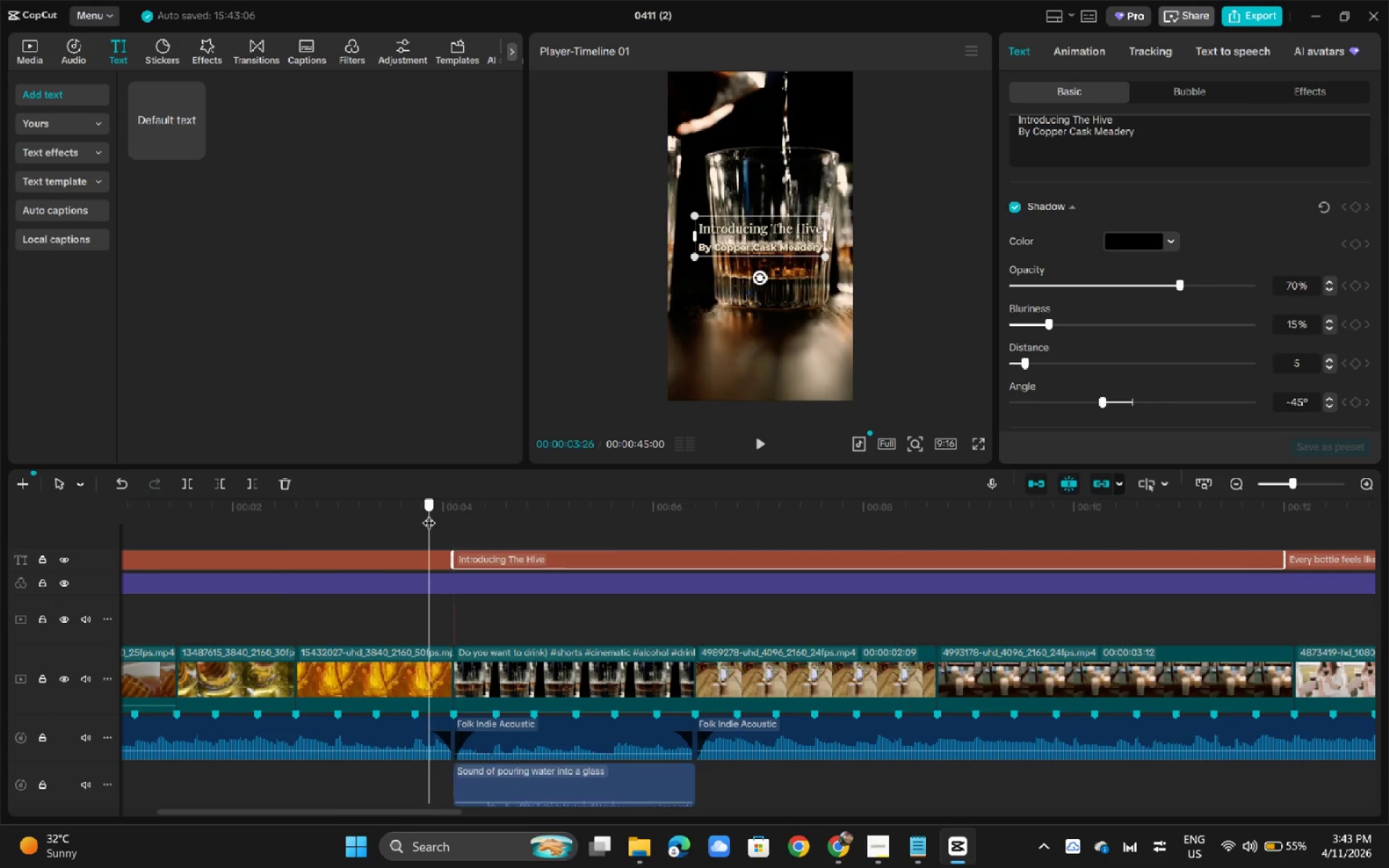 
key(Space)
 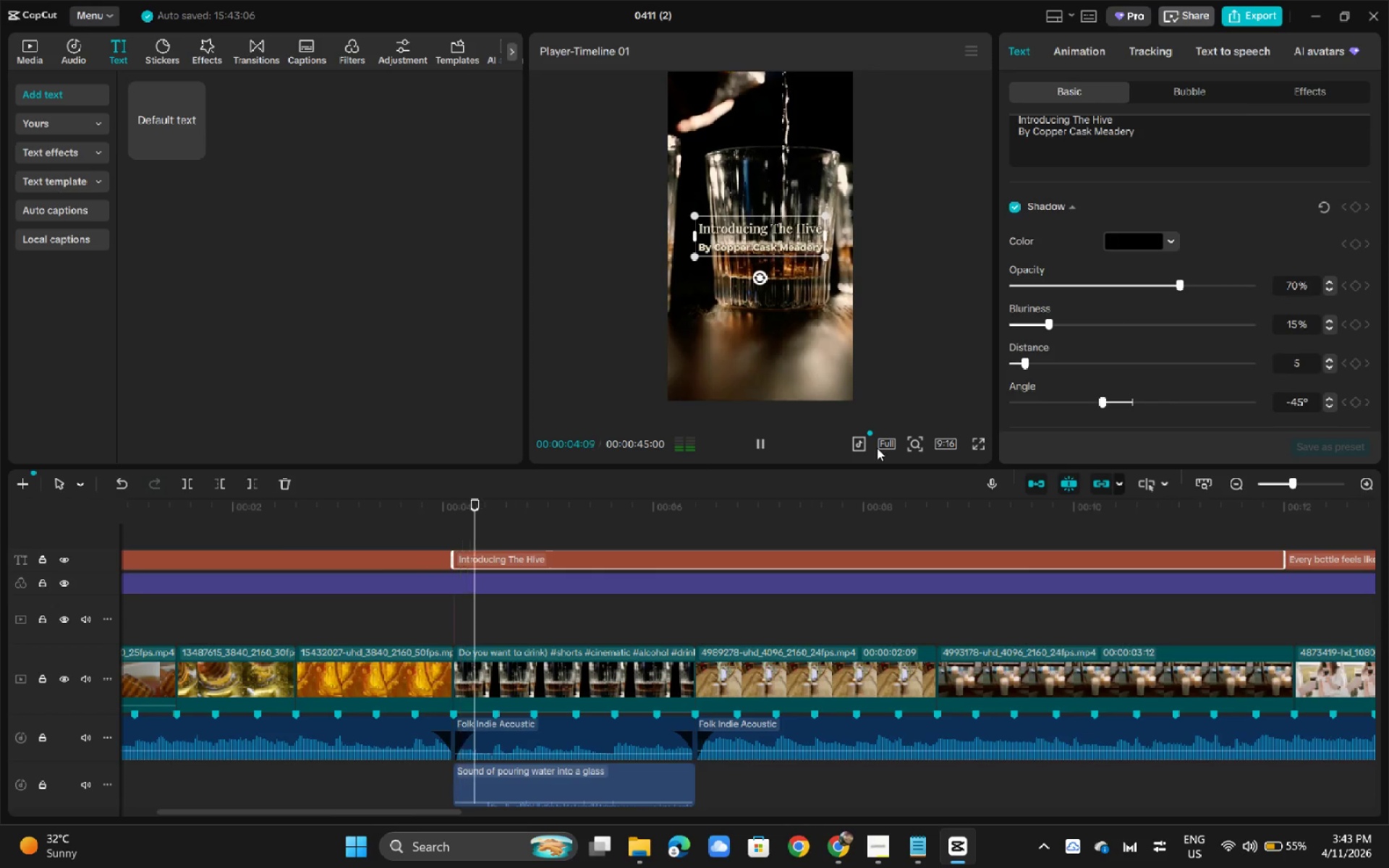 
key(Space)
 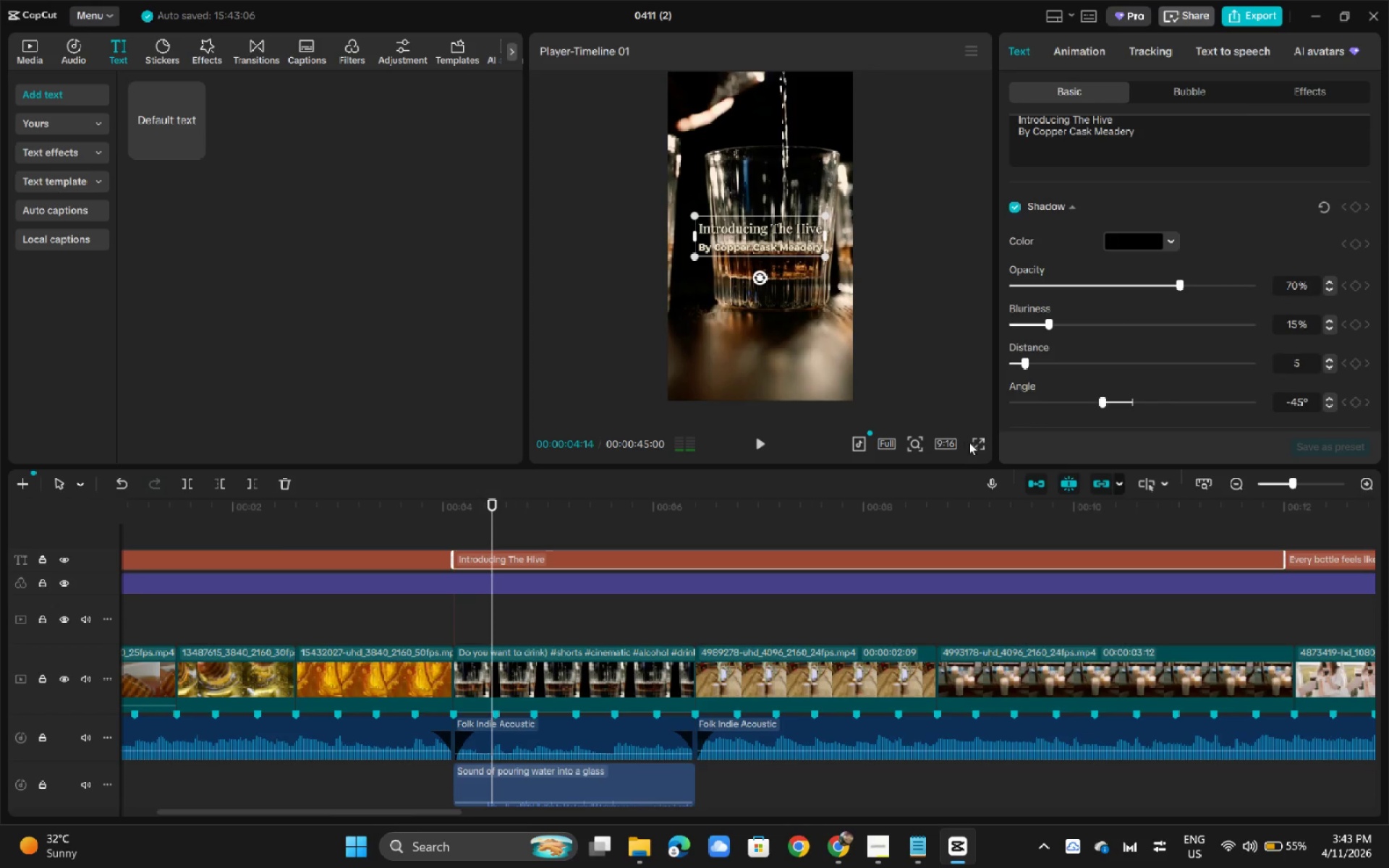 
left_click([977, 442])
 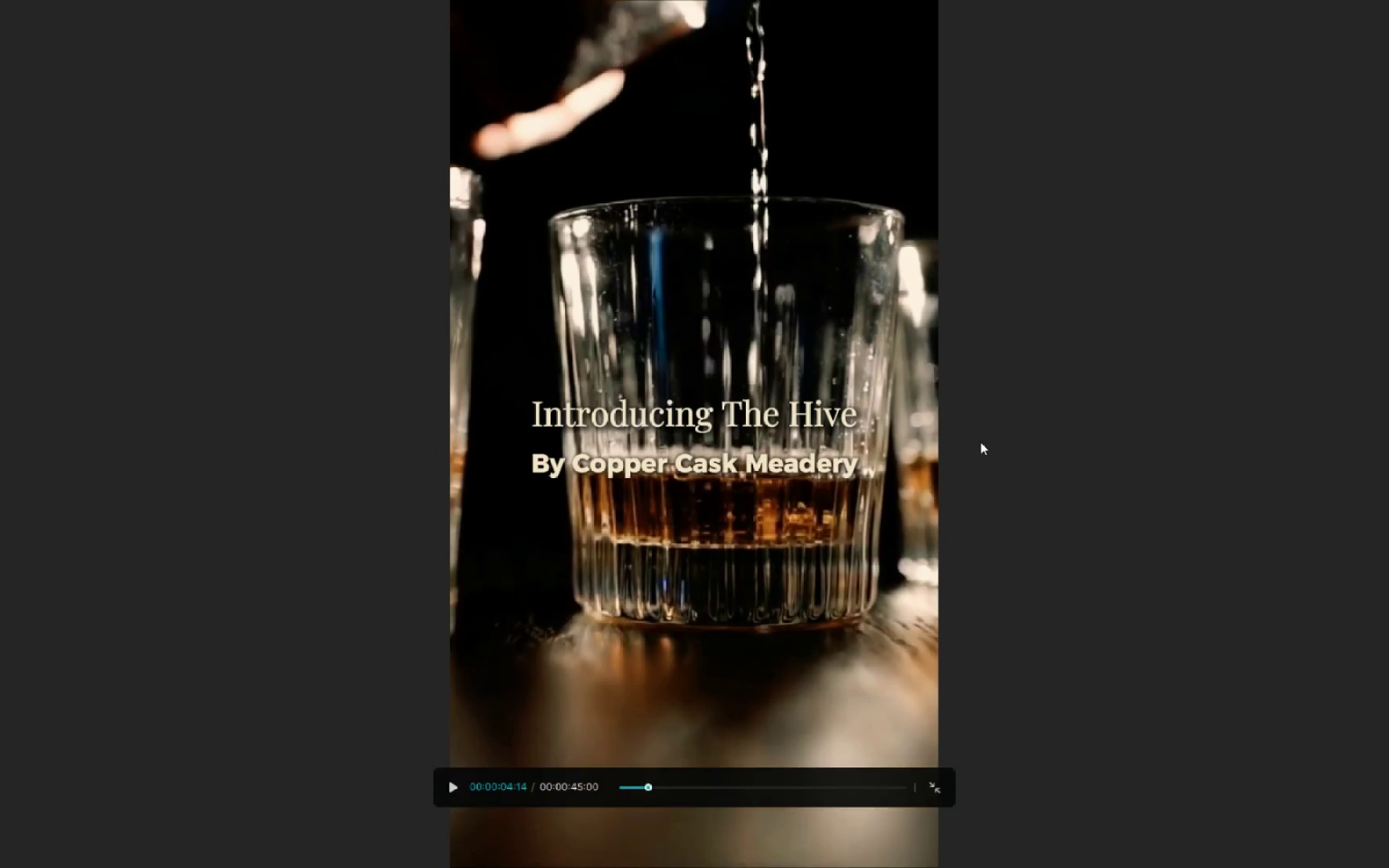 
key(Space)
 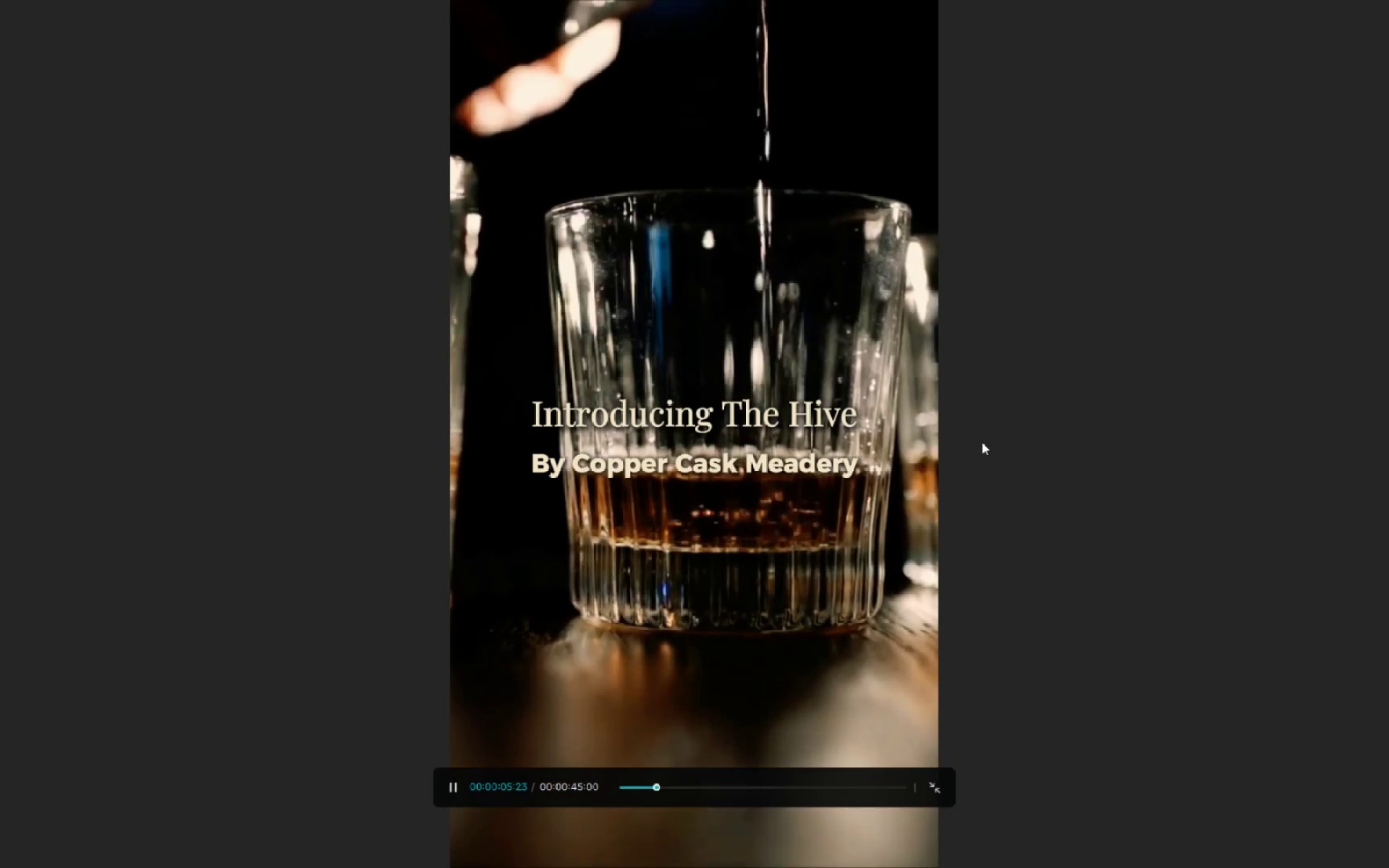 
key(Space)
 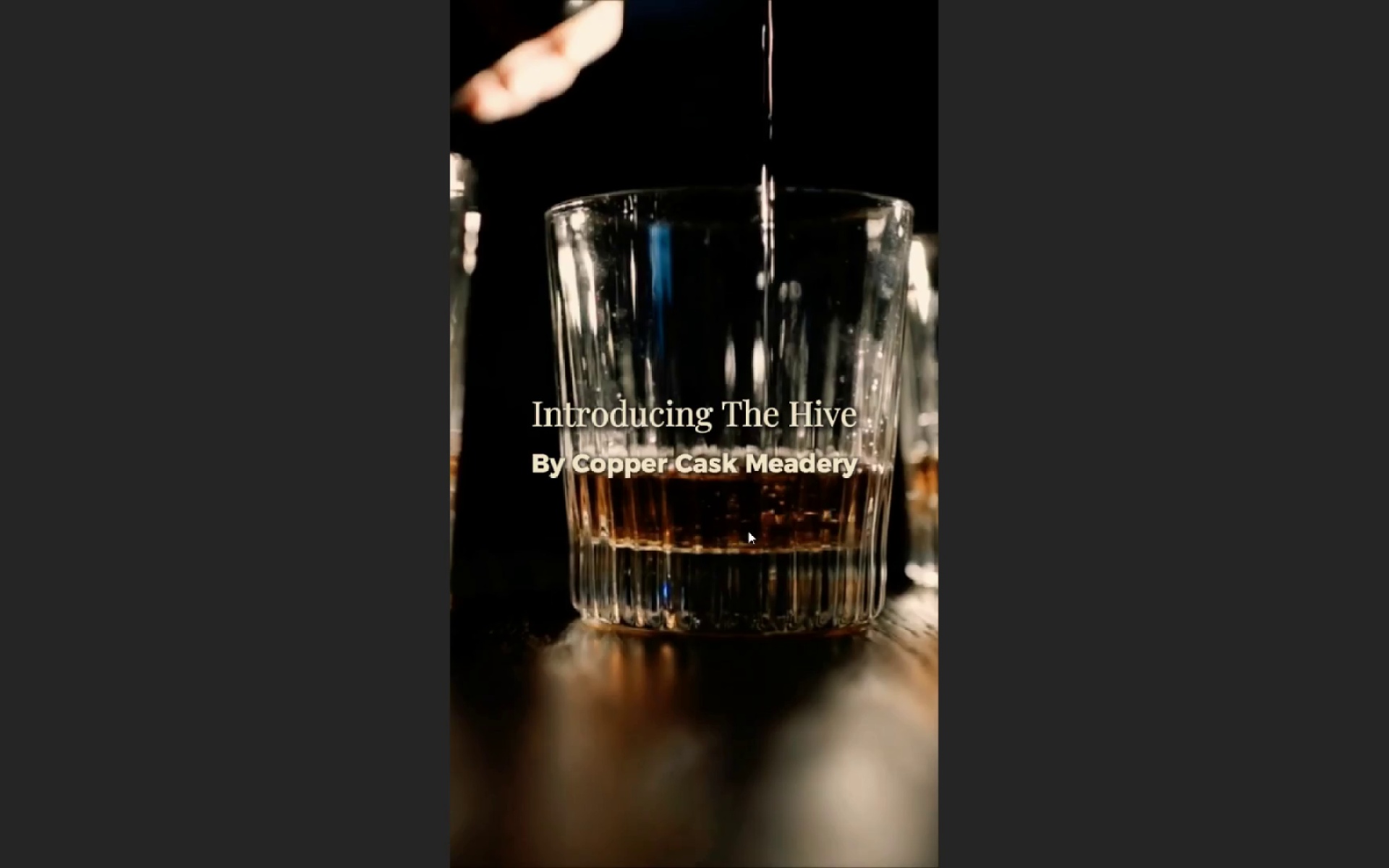 
wait(16.27)
 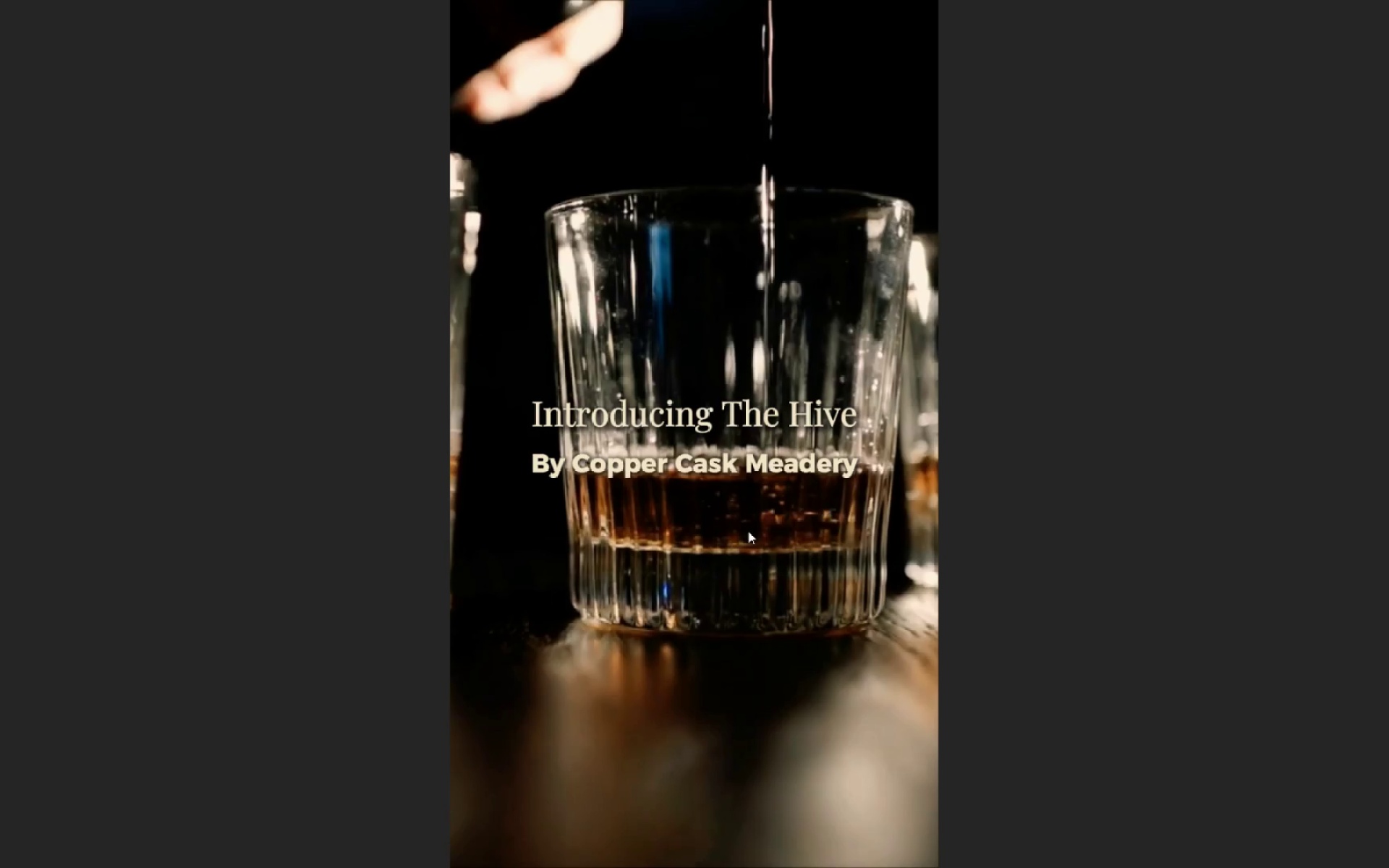 
key(Alt+AltLeft)
 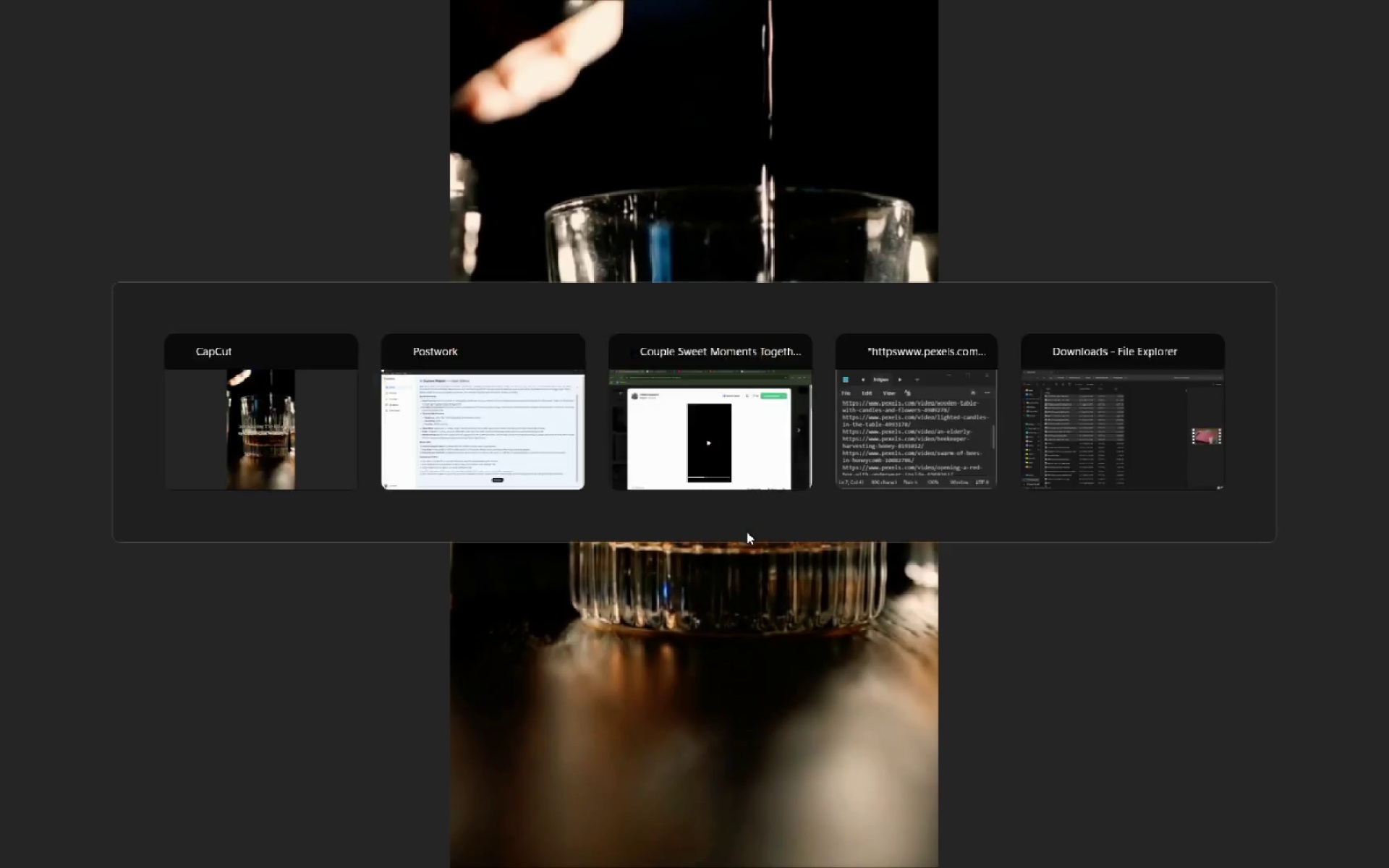 
key(Alt+Tab)
 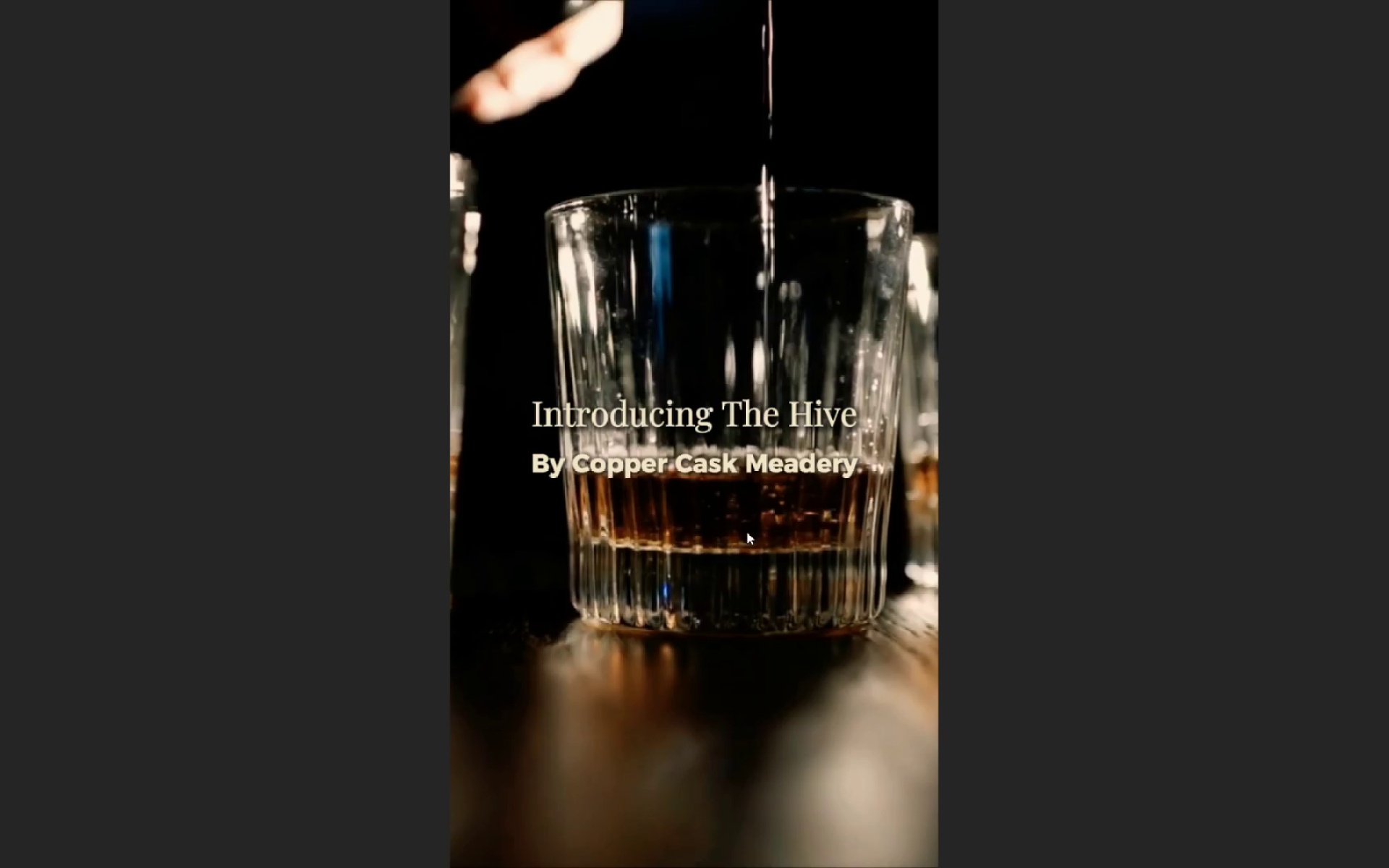 
key(Escape)
 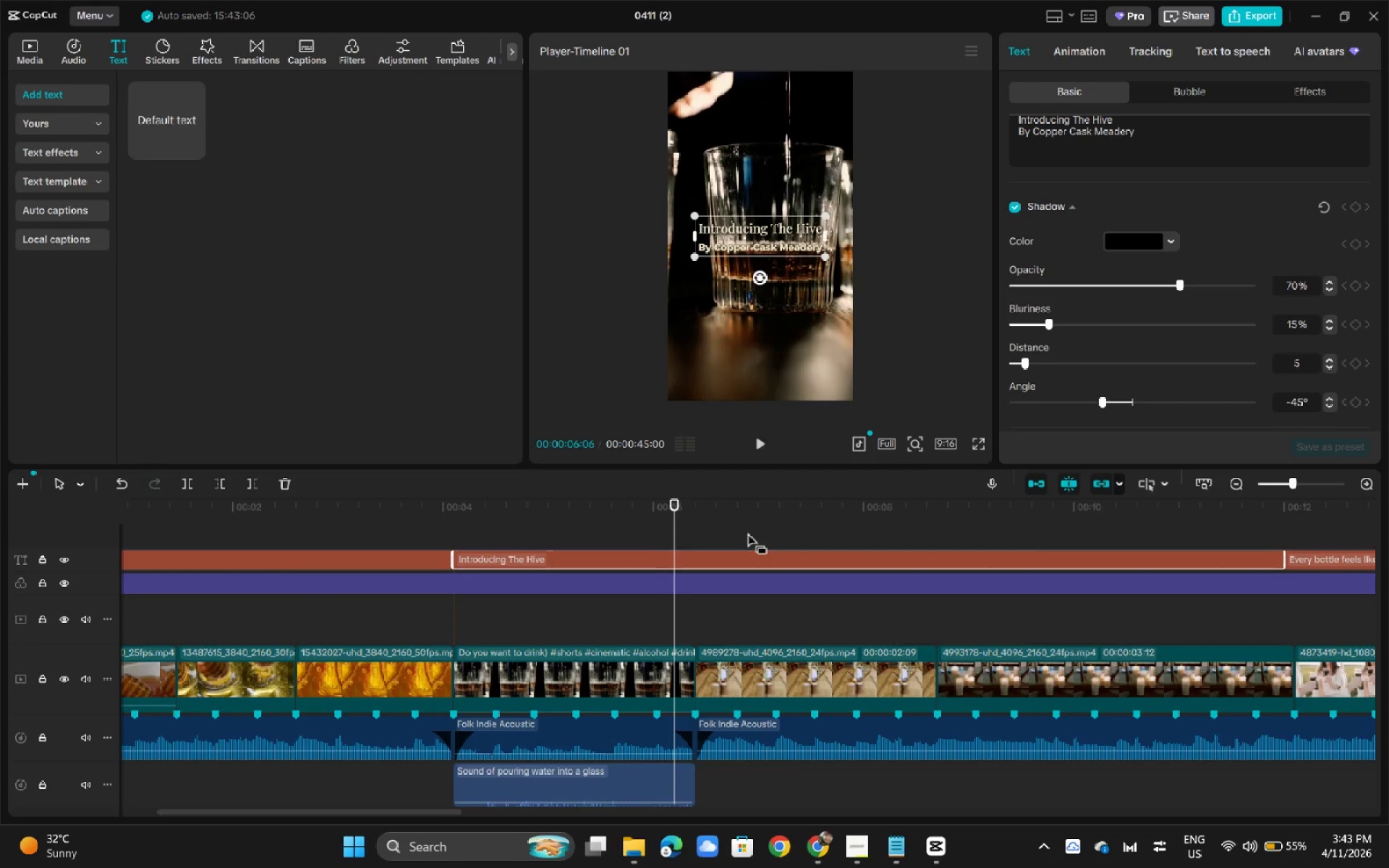 
key(Space)
 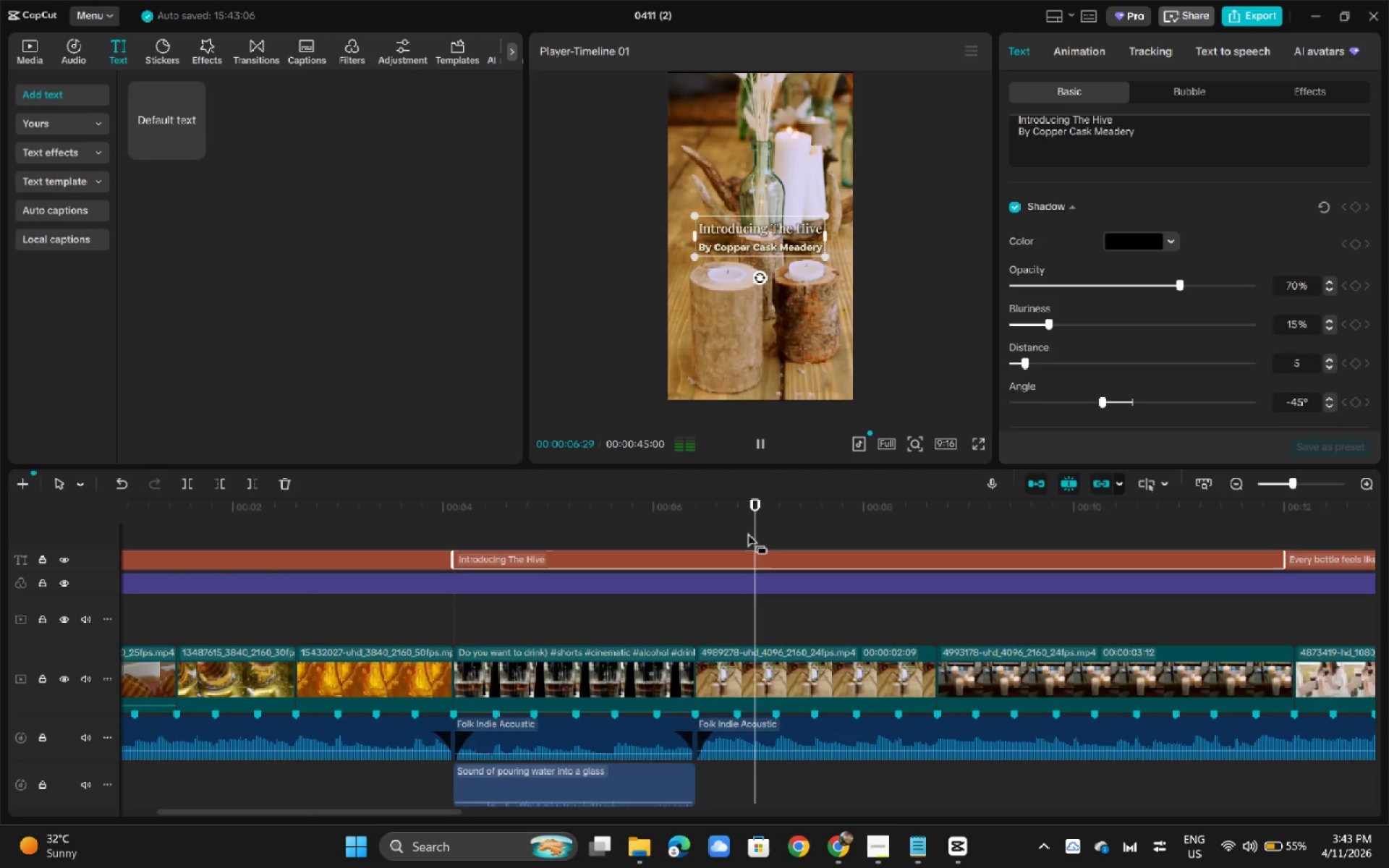 
key(A)
 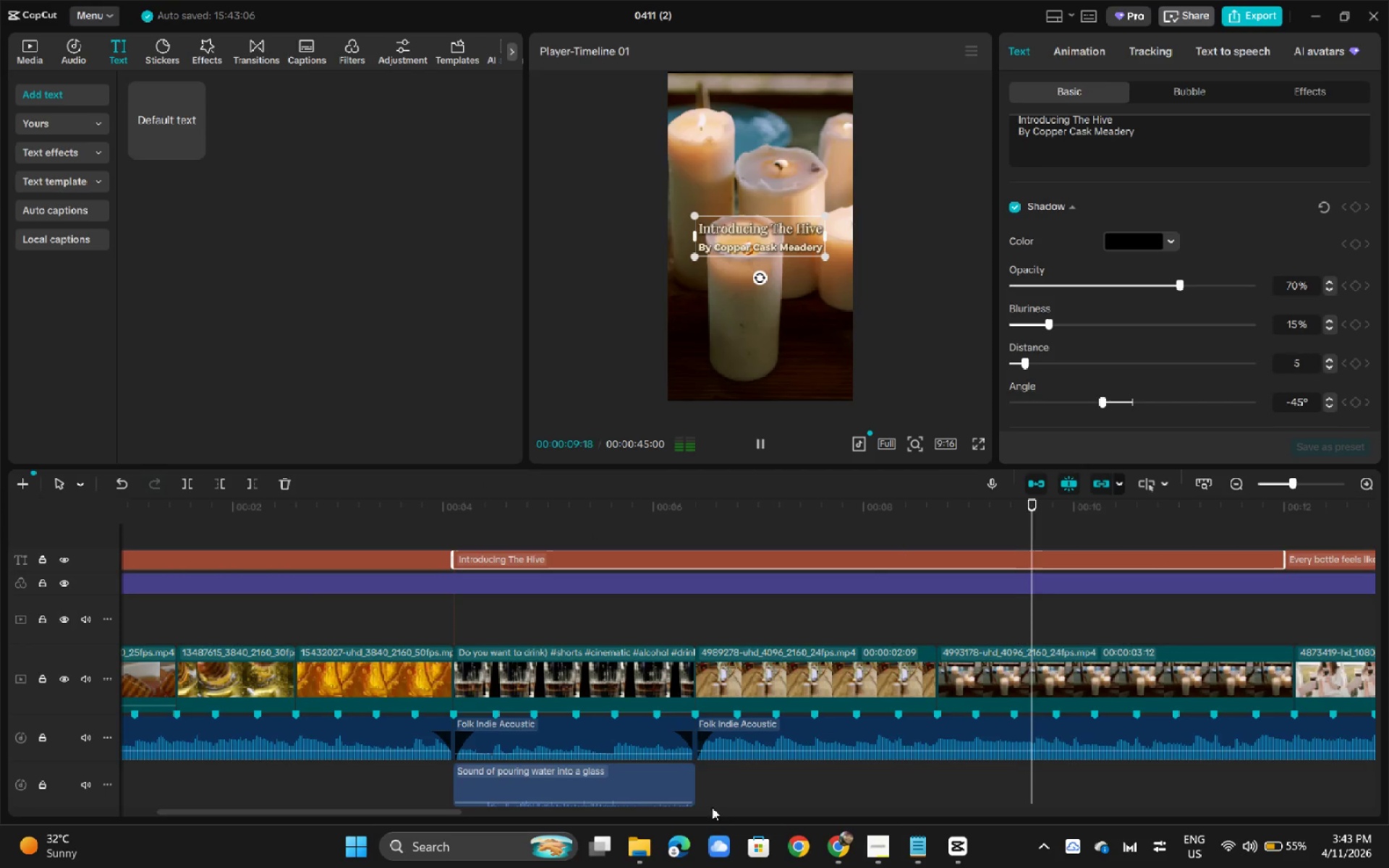 
left_click_drag(start_coordinate=[440, 811], to_coordinate=[621, 810])
 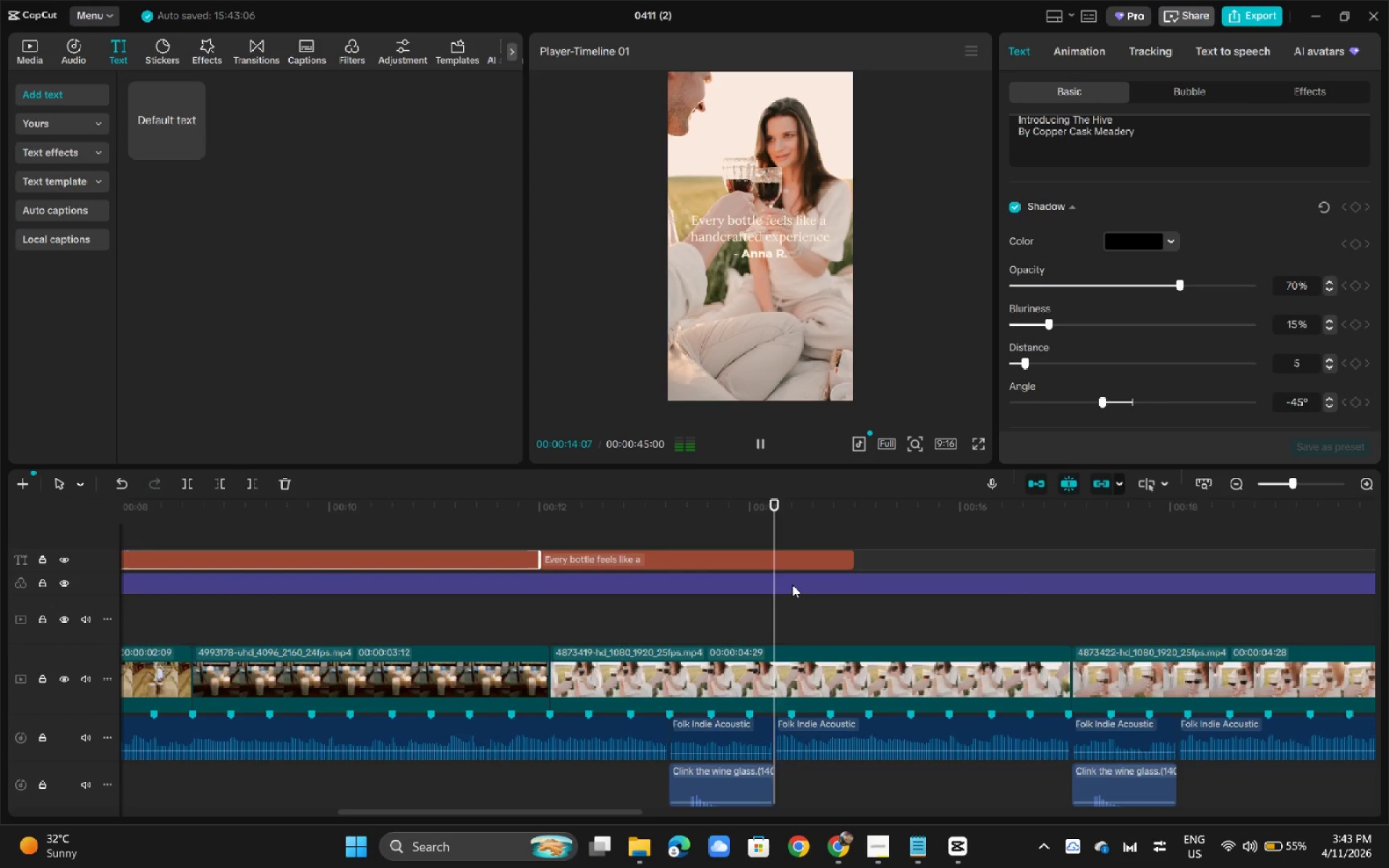 
key(Space)
 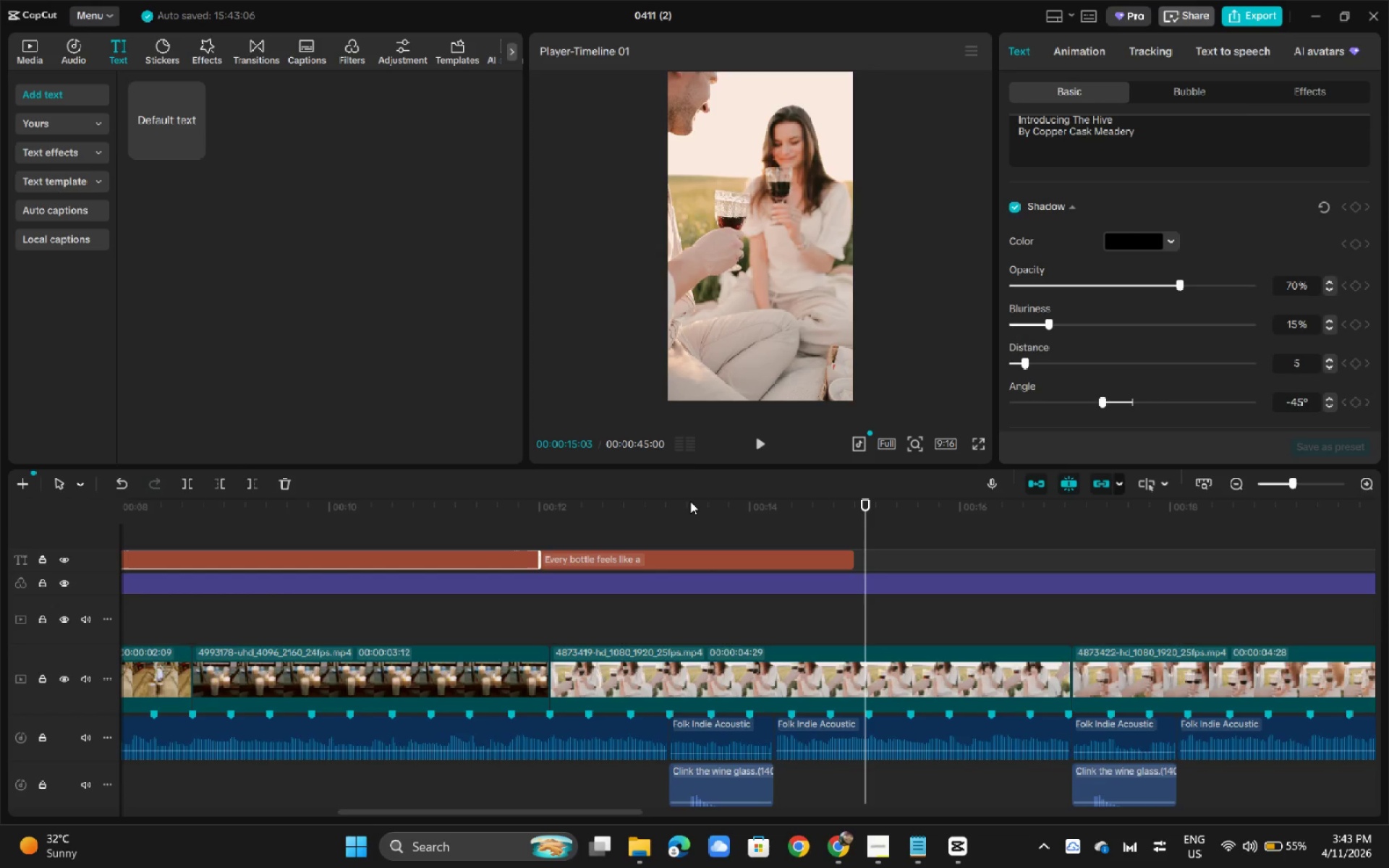 
left_click([690, 509])
 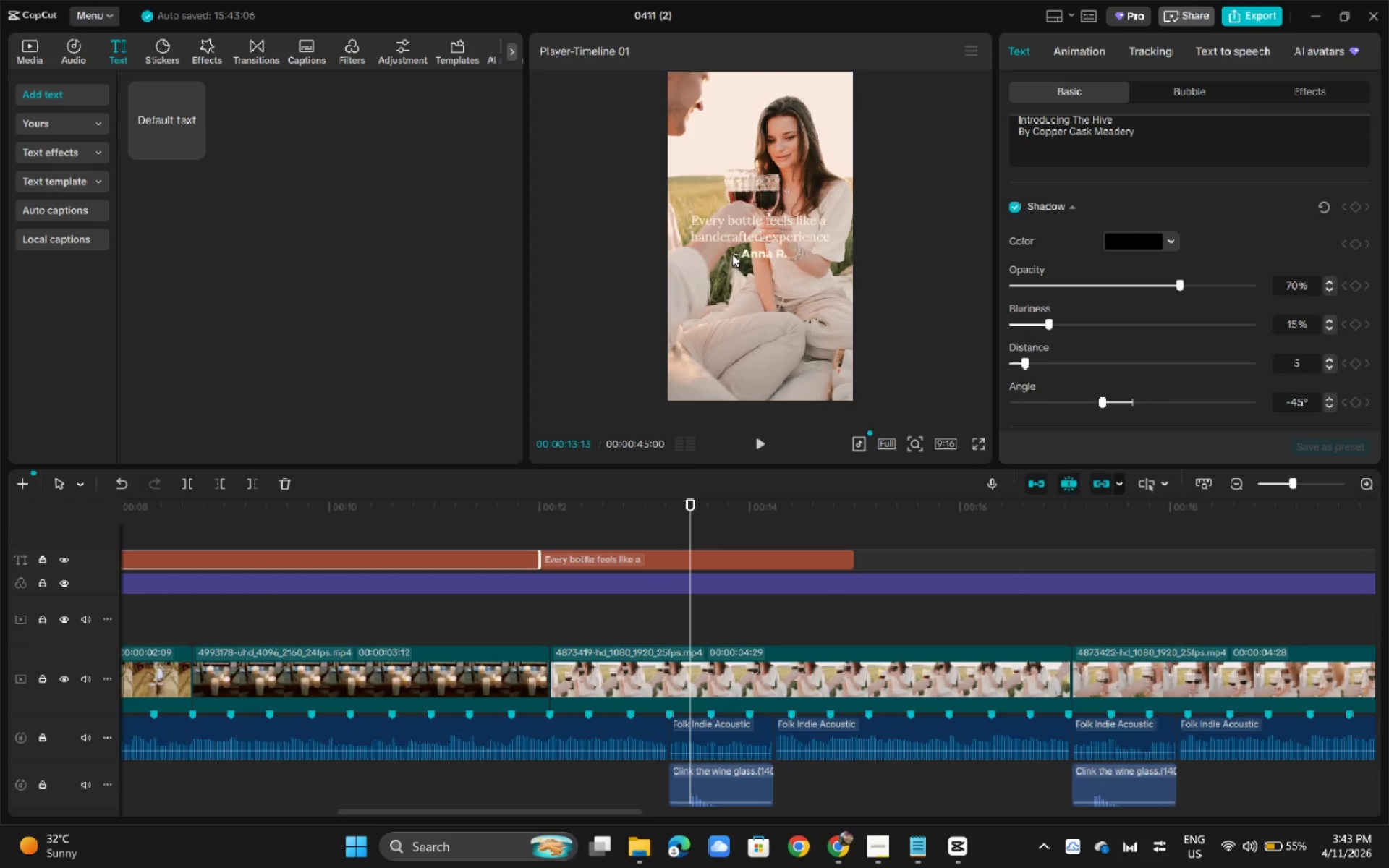 
left_click([755, 226])
 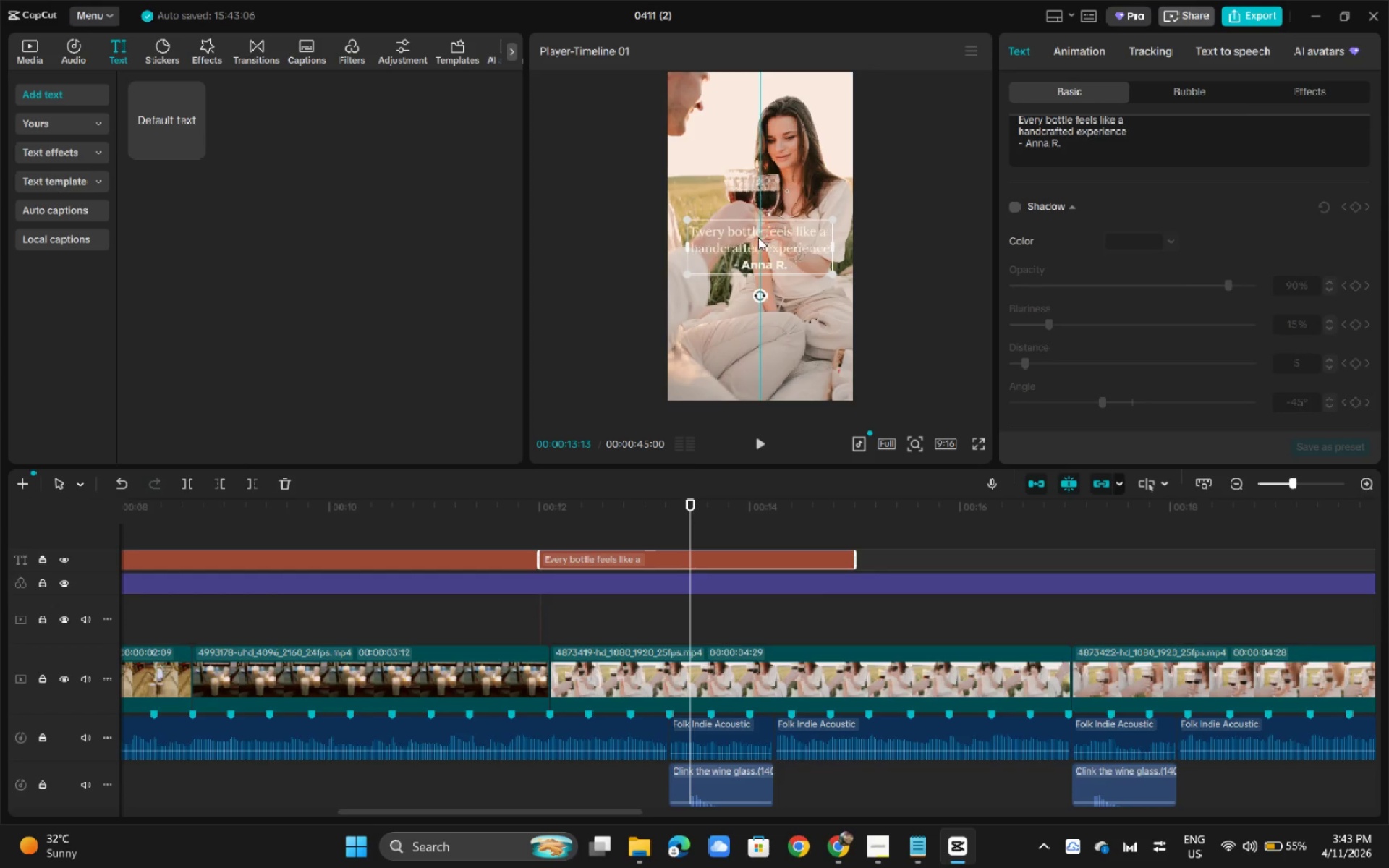 
wait(7.03)
 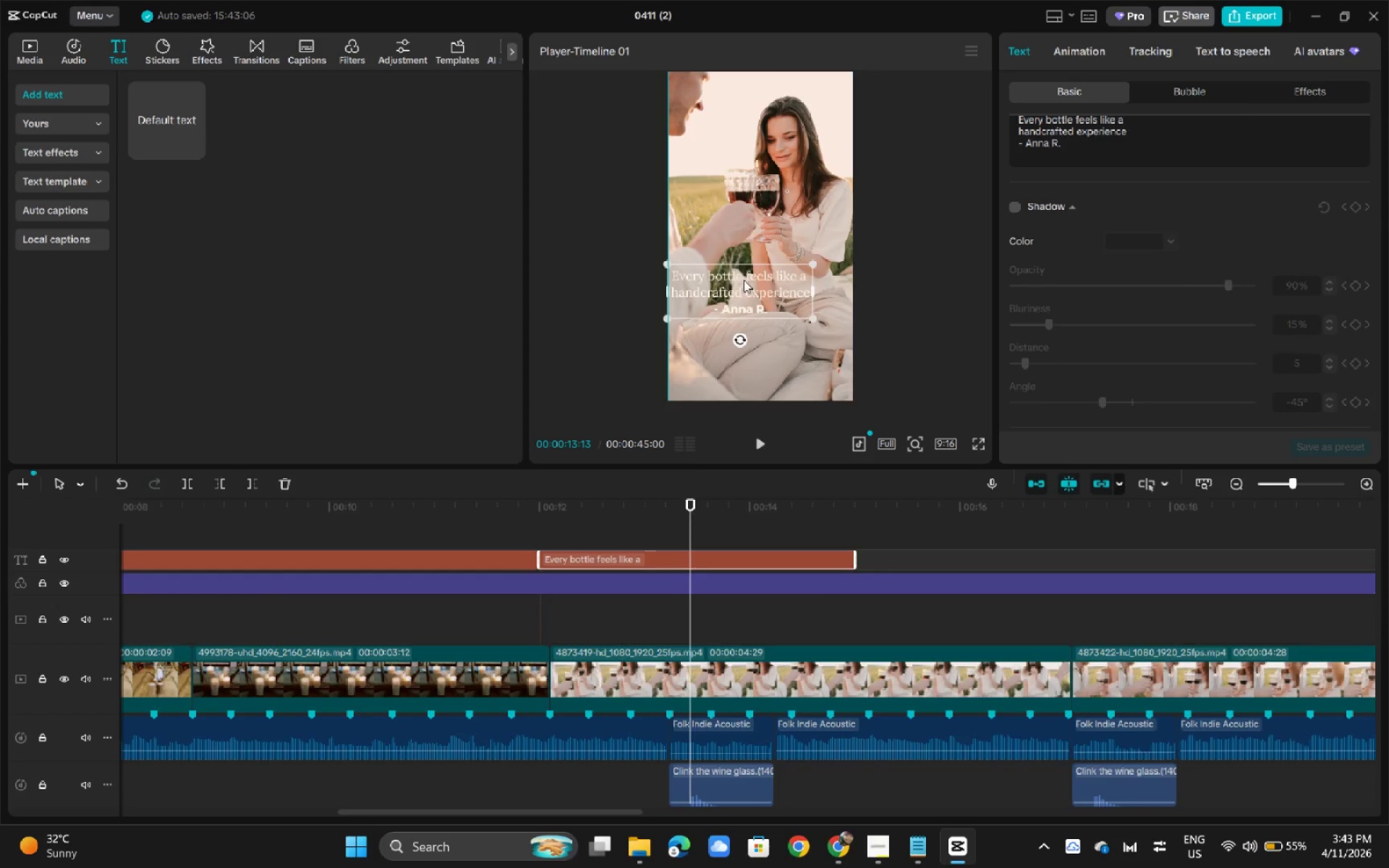 
left_click_drag(start_coordinate=[554, 504], to_coordinate=[533, 504])
 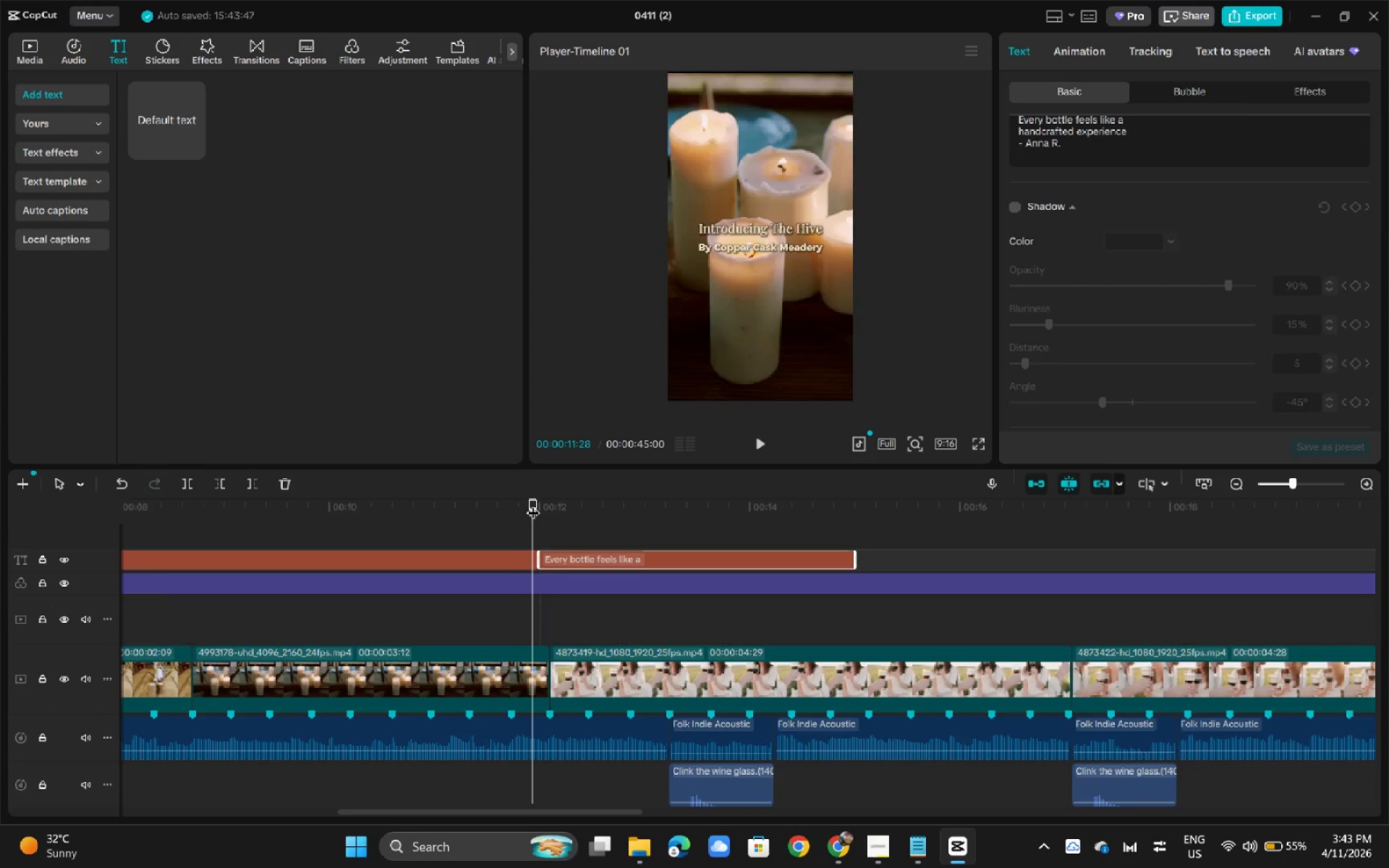 
key(Space)
 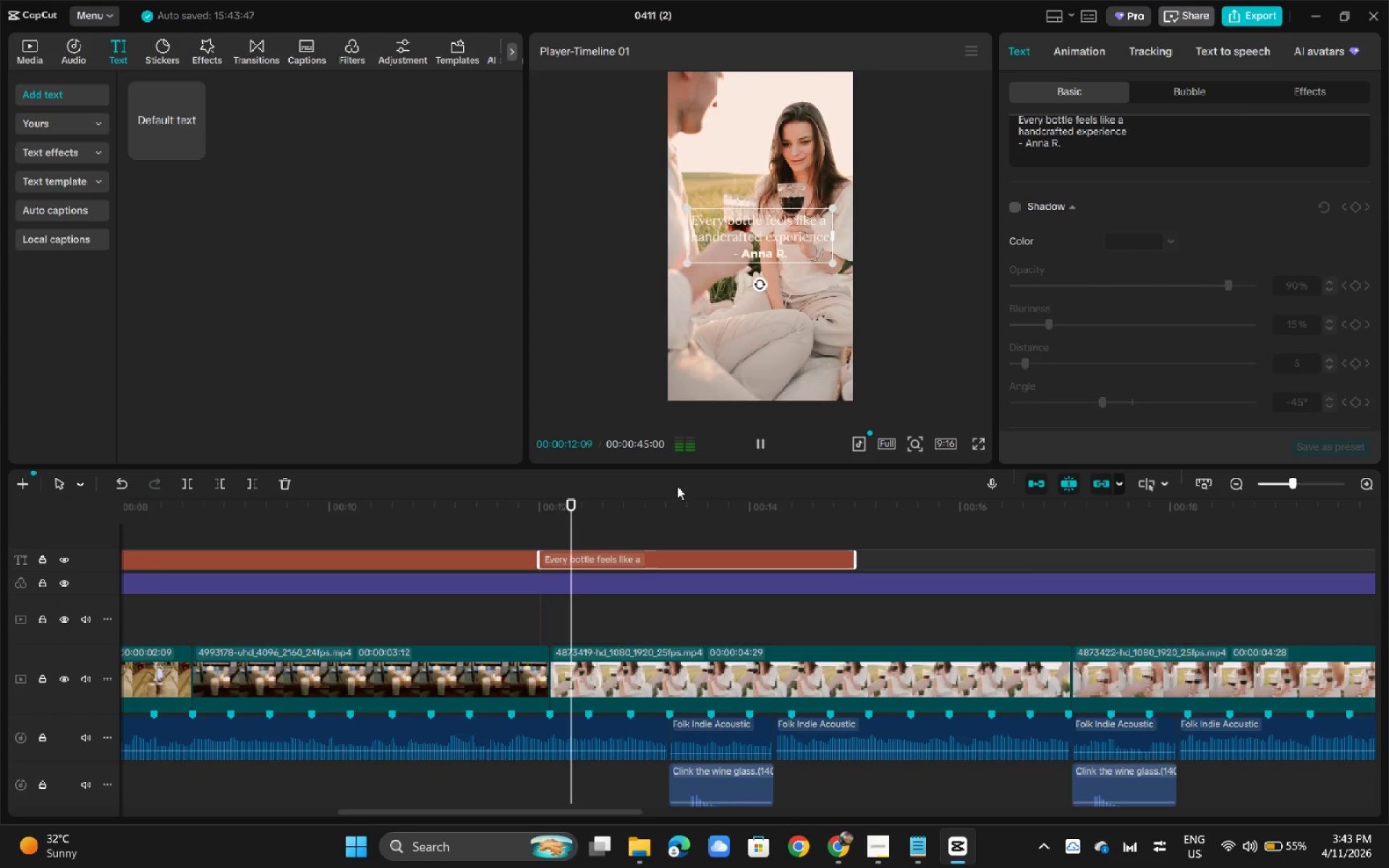 
key(Space)
 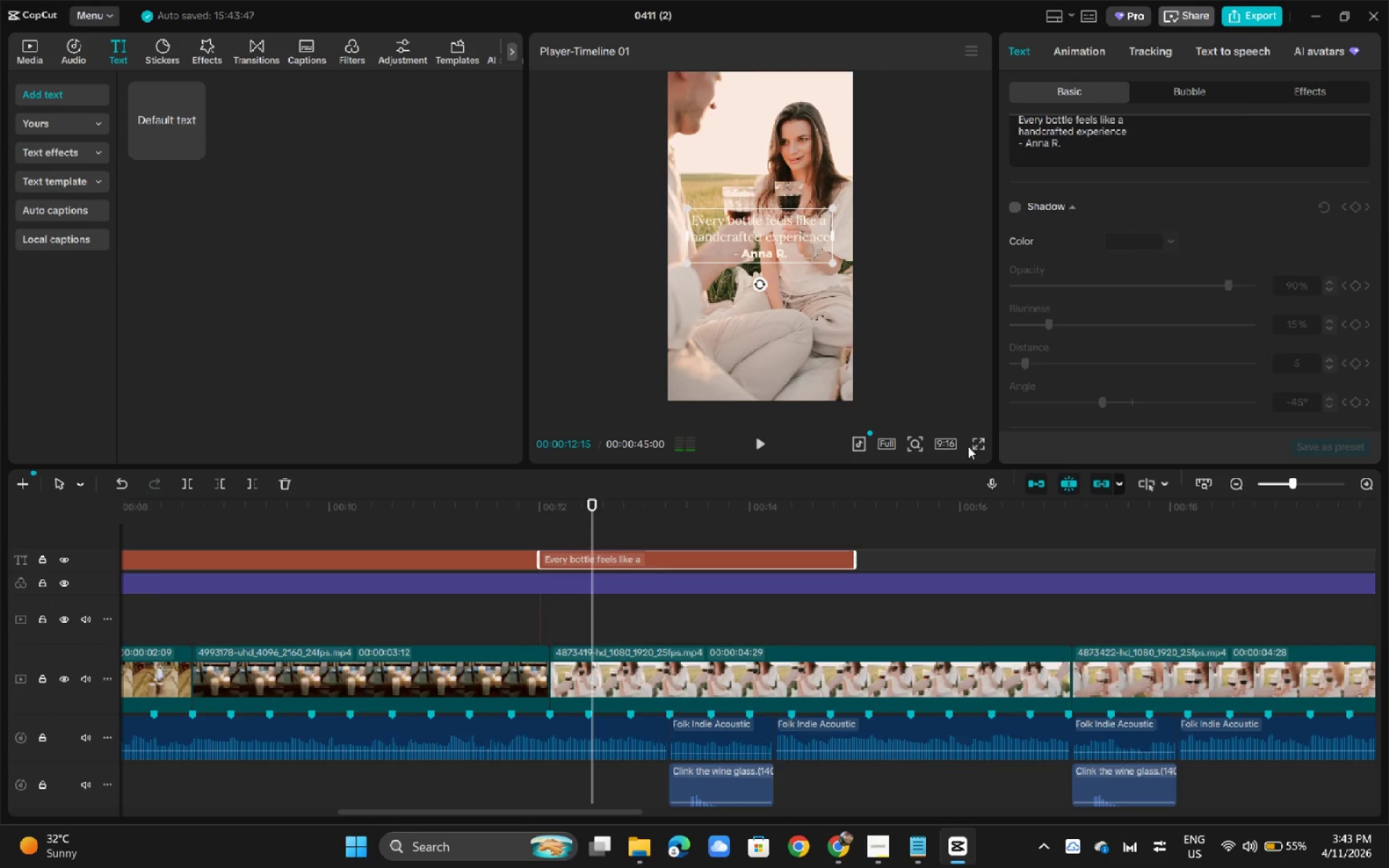 
left_click([977, 445])
 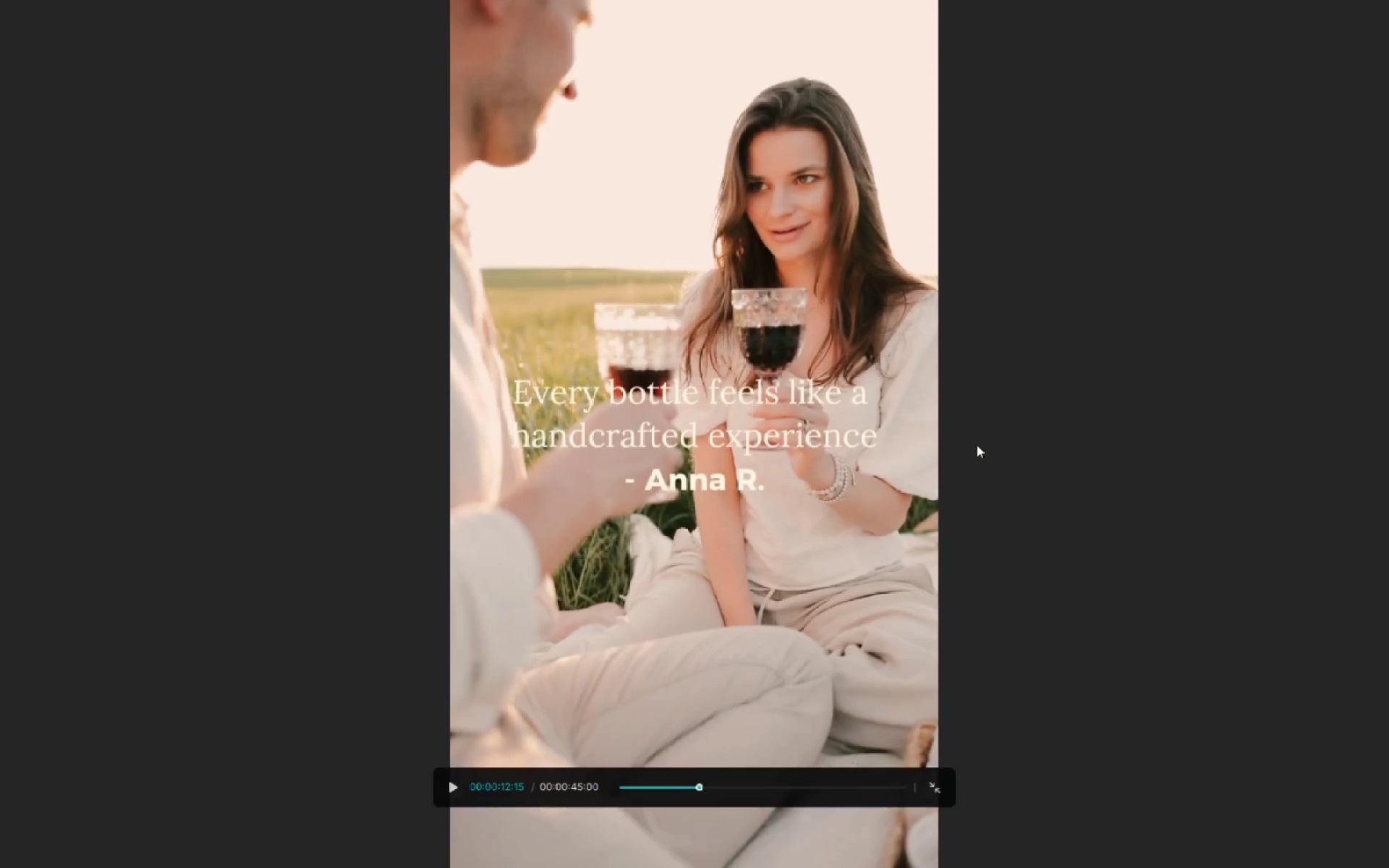 
key(Space)
 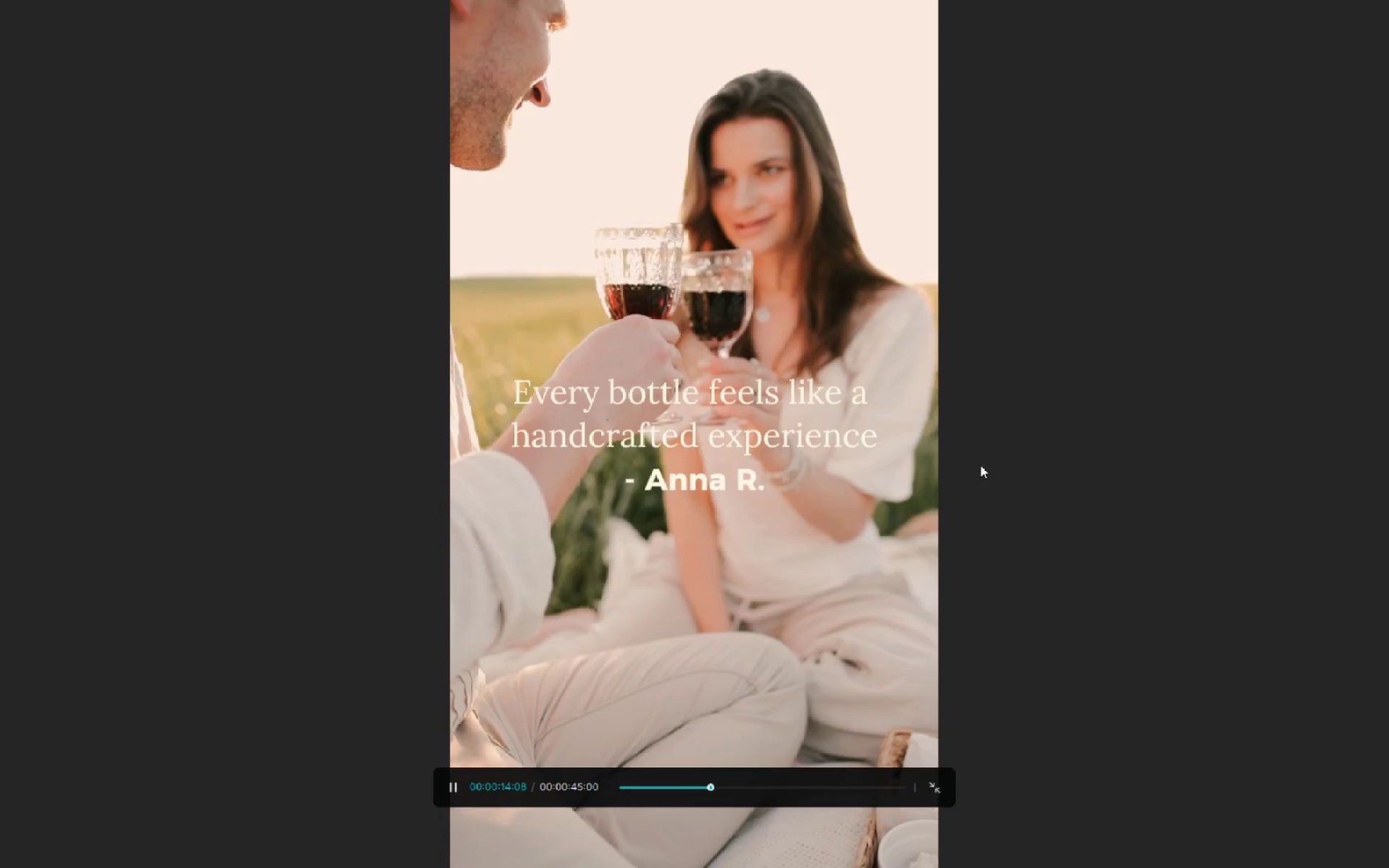 
key(Space)
 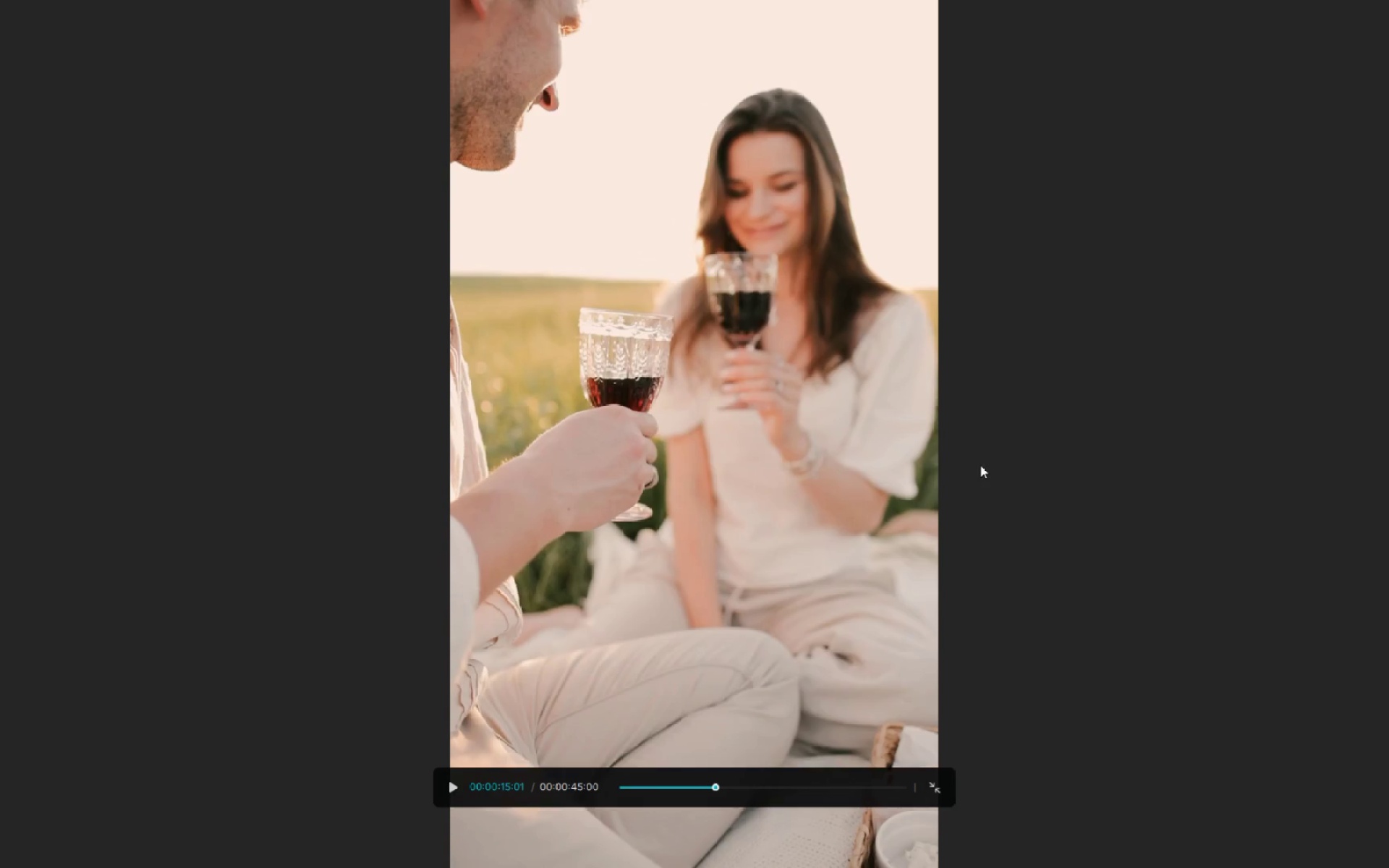 
key(Backquote)
 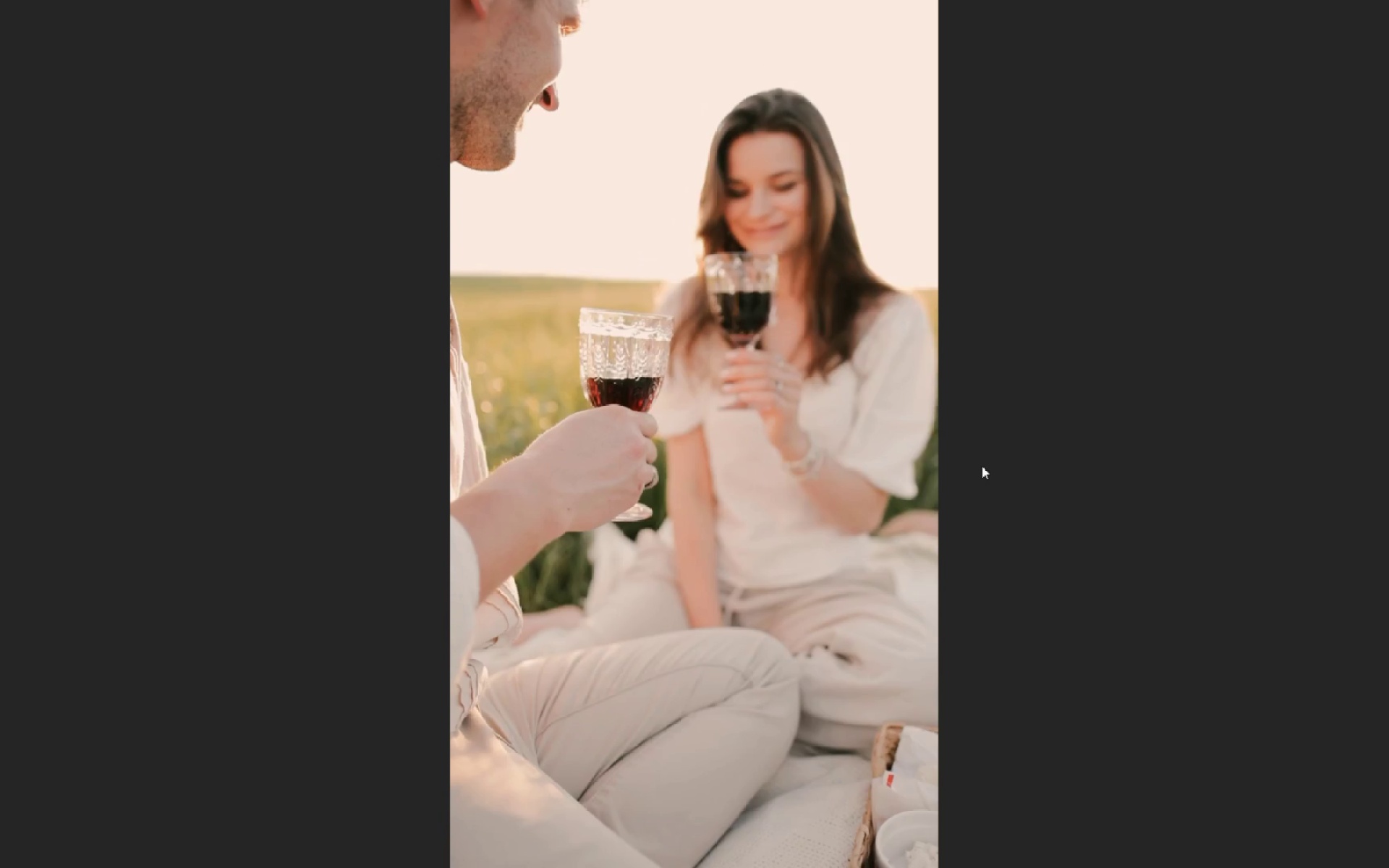 
key(Backquote)
 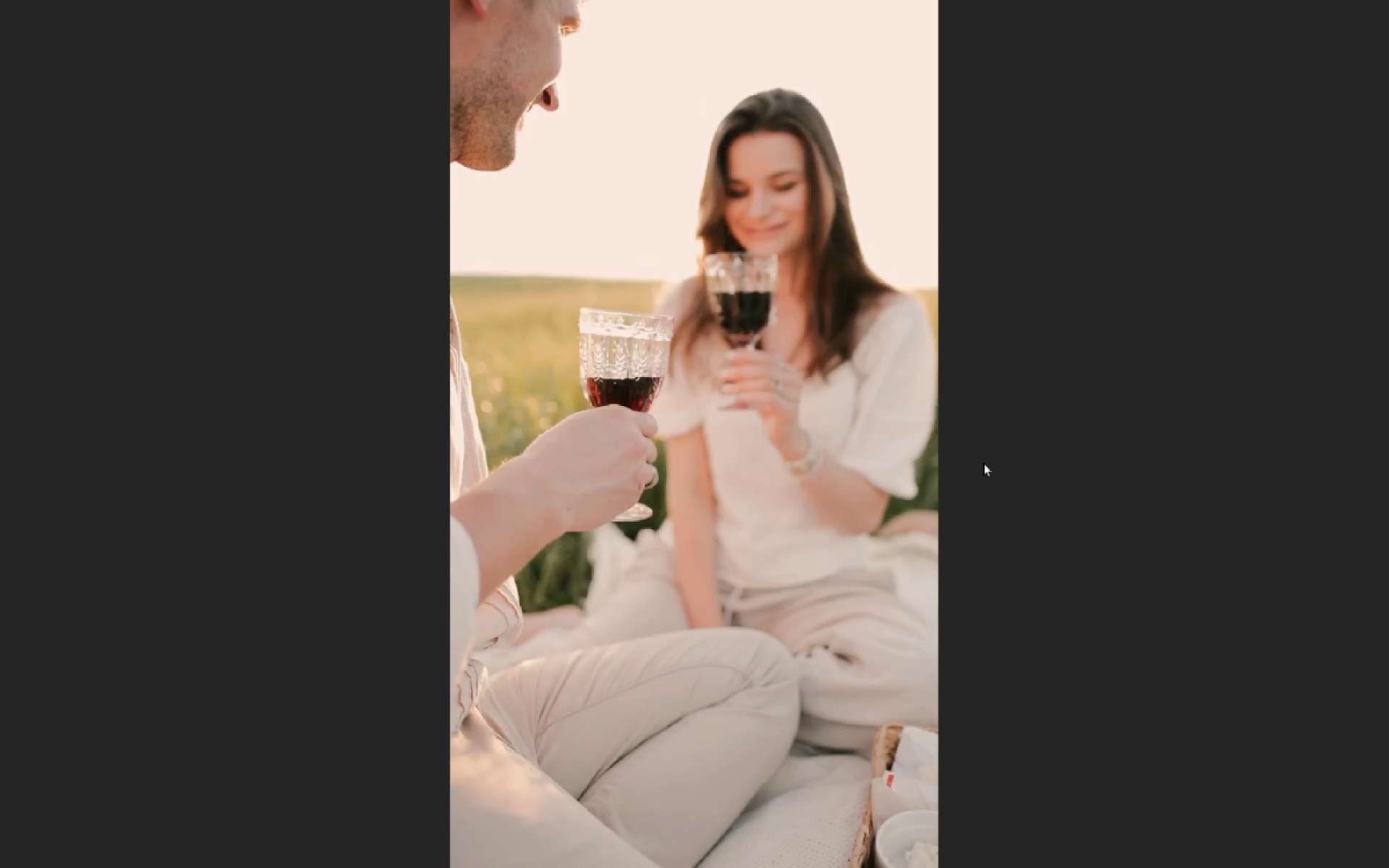 
key(Escape)
 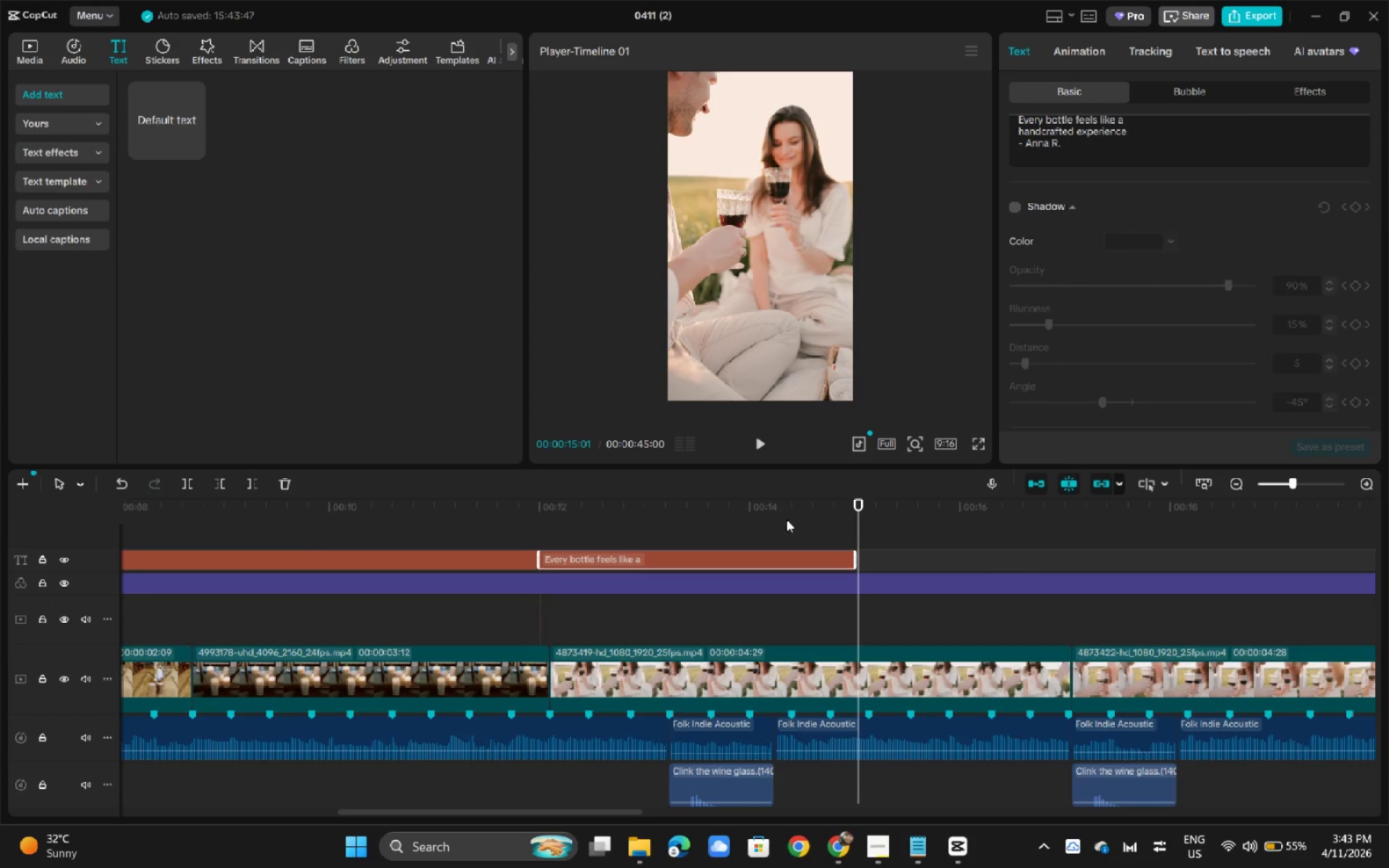 
left_click_drag(start_coordinate=[779, 517], to_coordinate=[774, 517])
 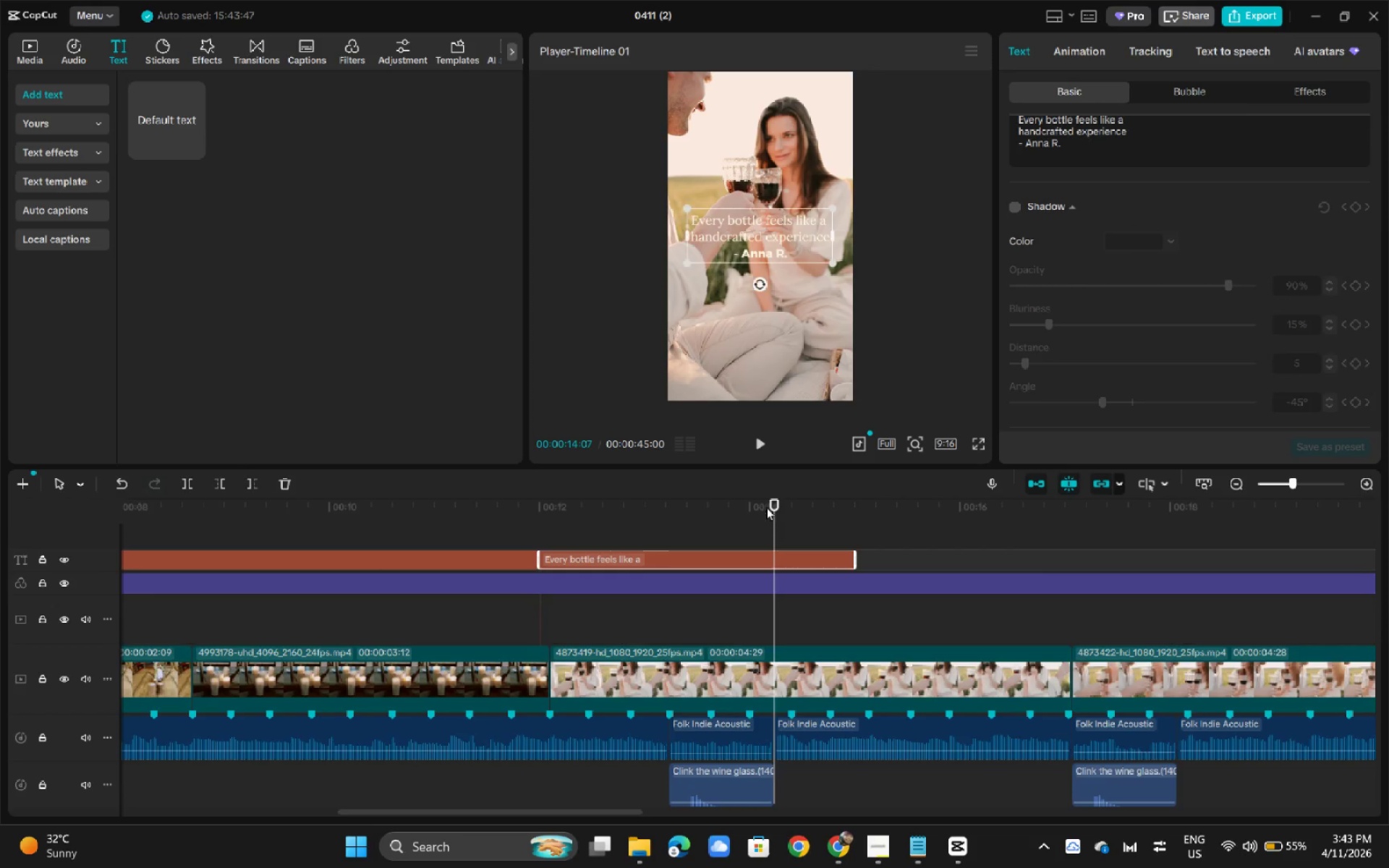 
key(Space)
 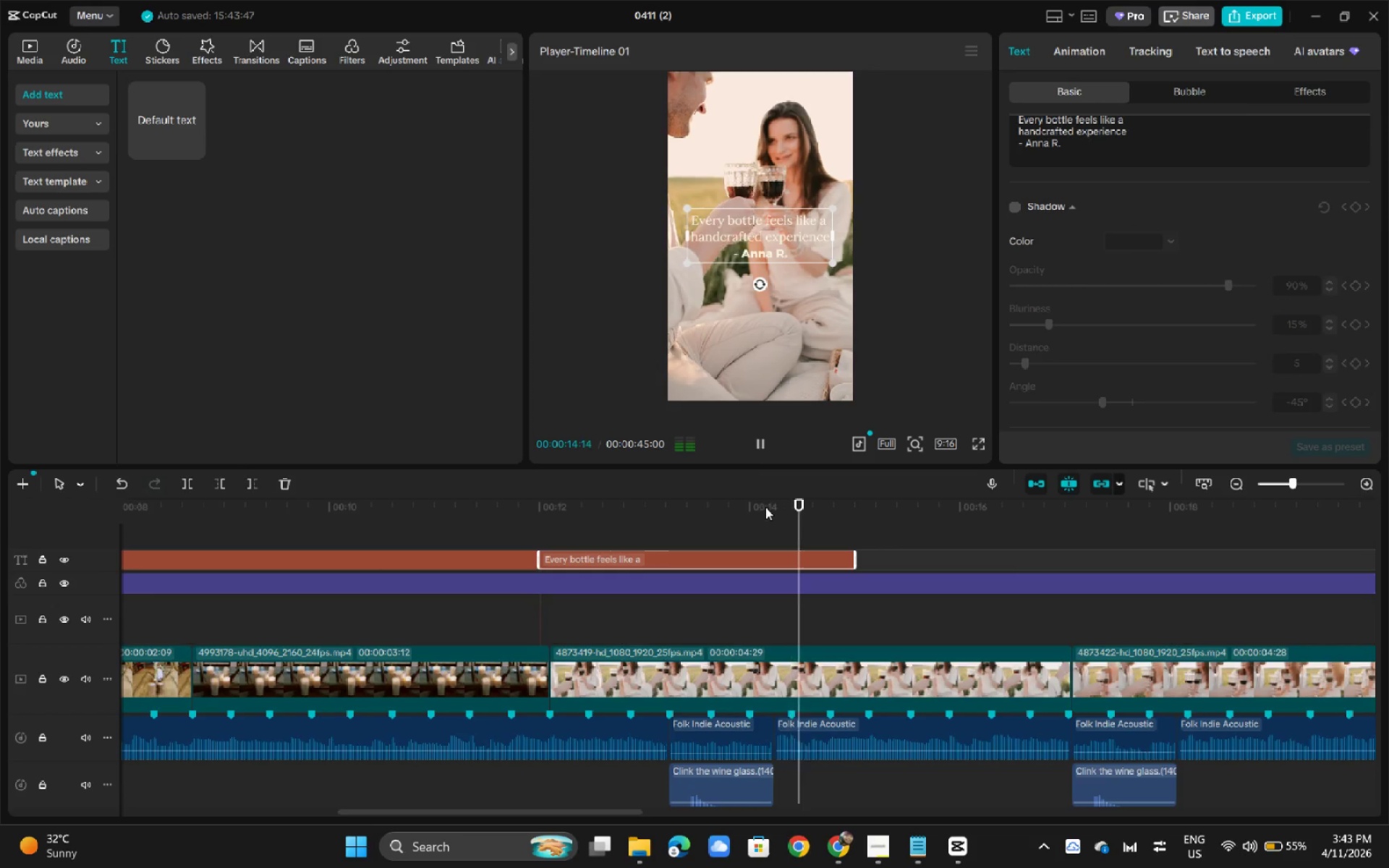 
key(Space)
 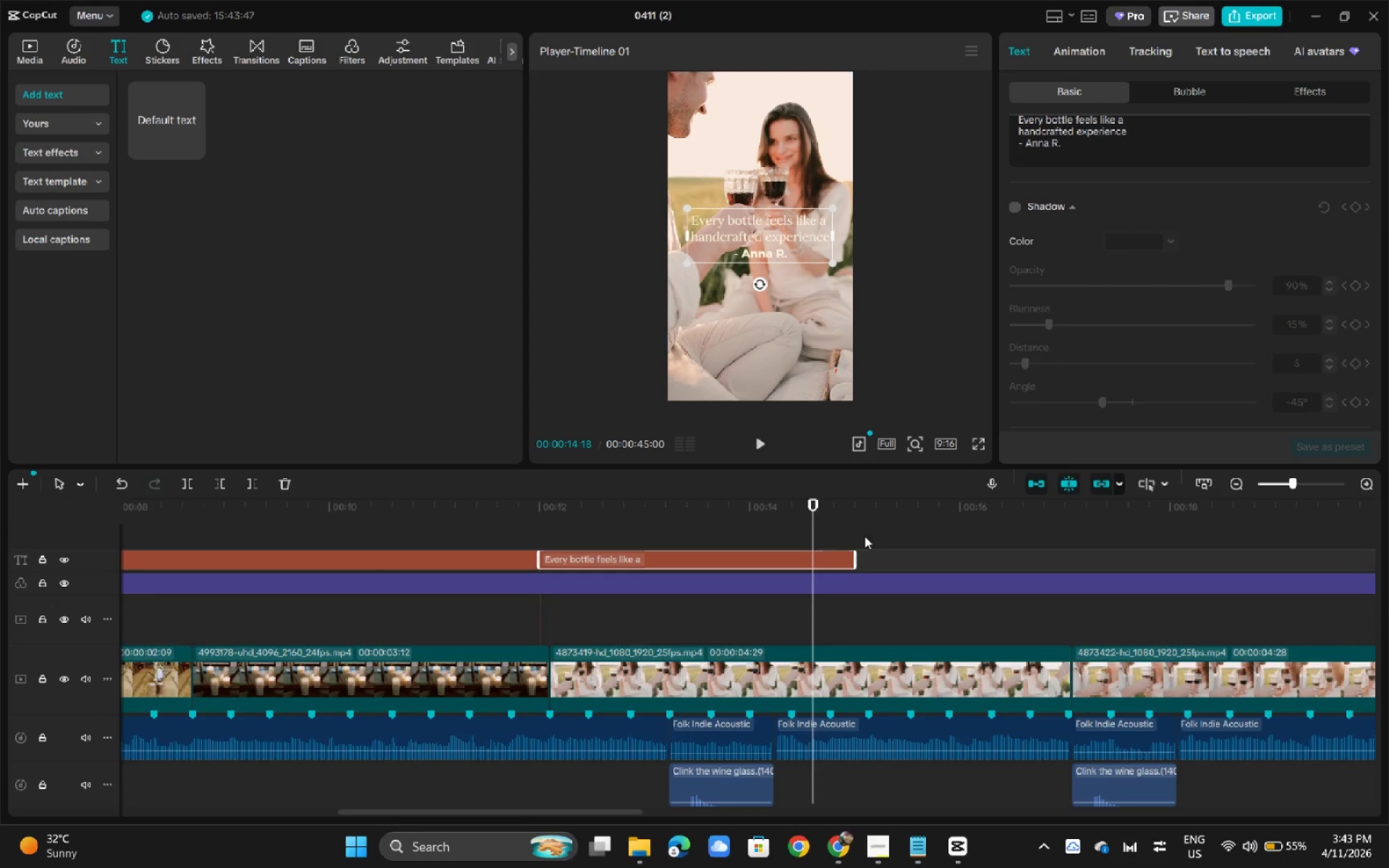 
left_click_drag(start_coordinate=[855, 553], to_coordinate=[1064, 565])
 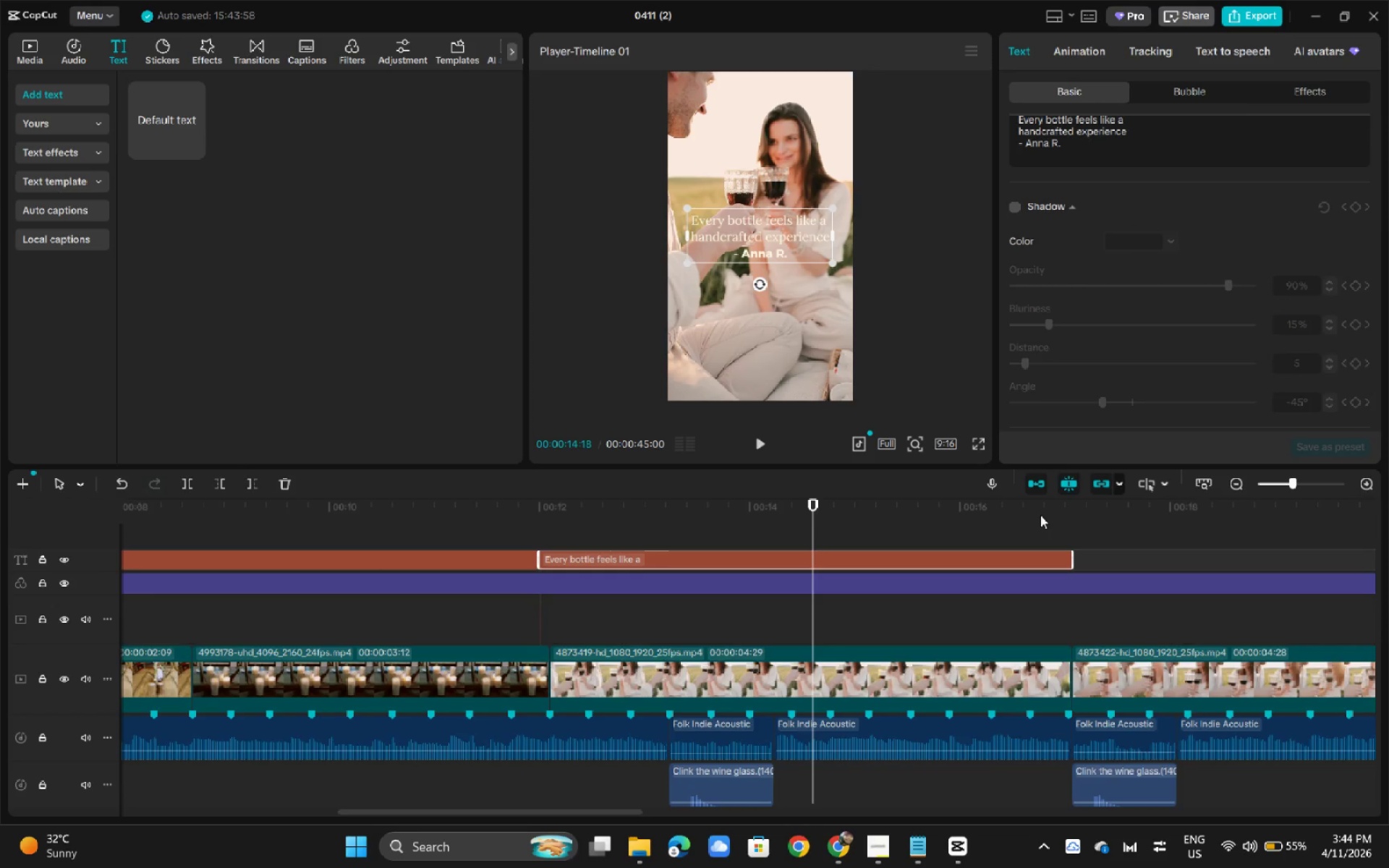 
wait(16.44)
 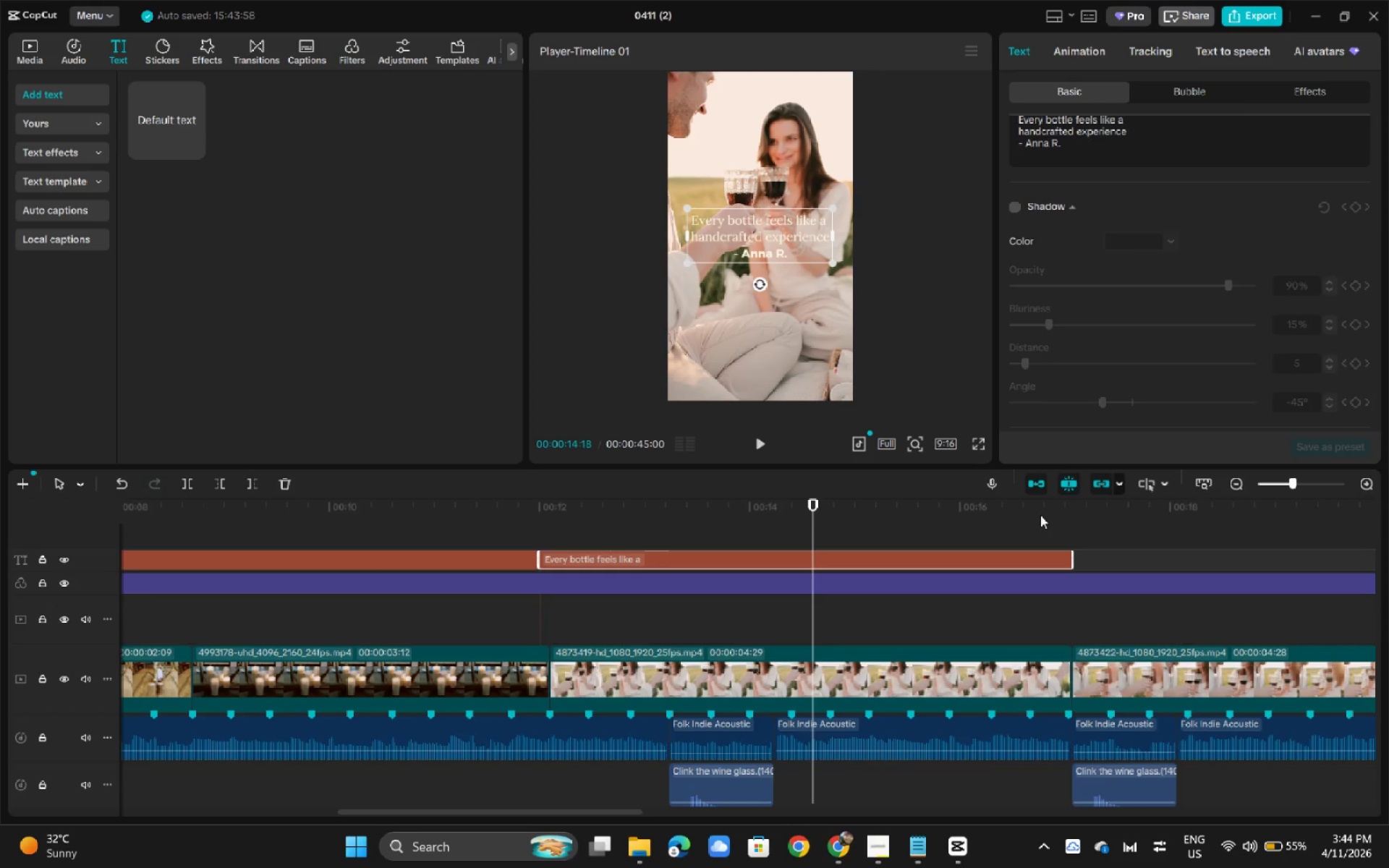 
left_click_drag(start_coordinate=[1073, 560], to_coordinate=[977, 561])
 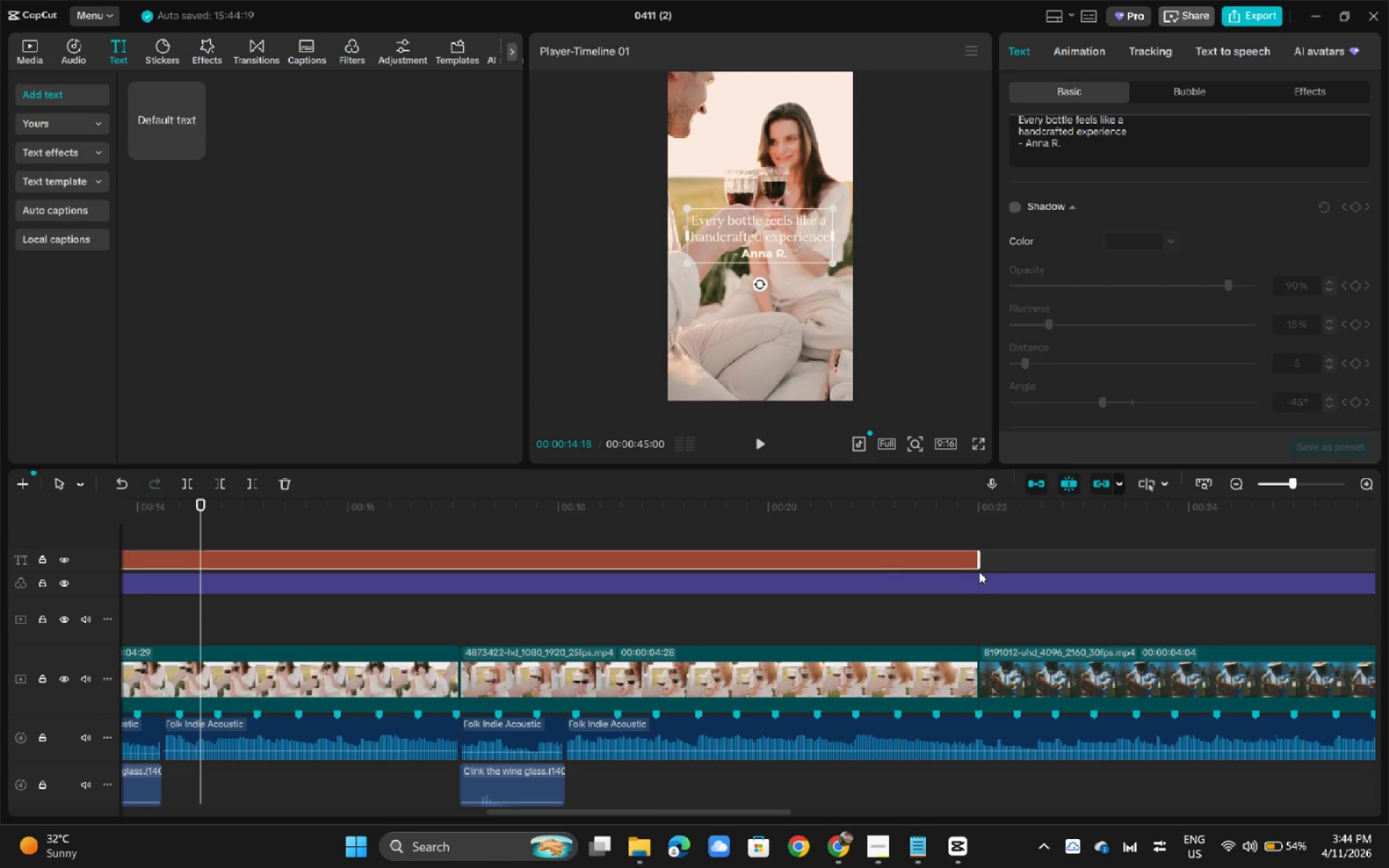 
wait(6.03)
 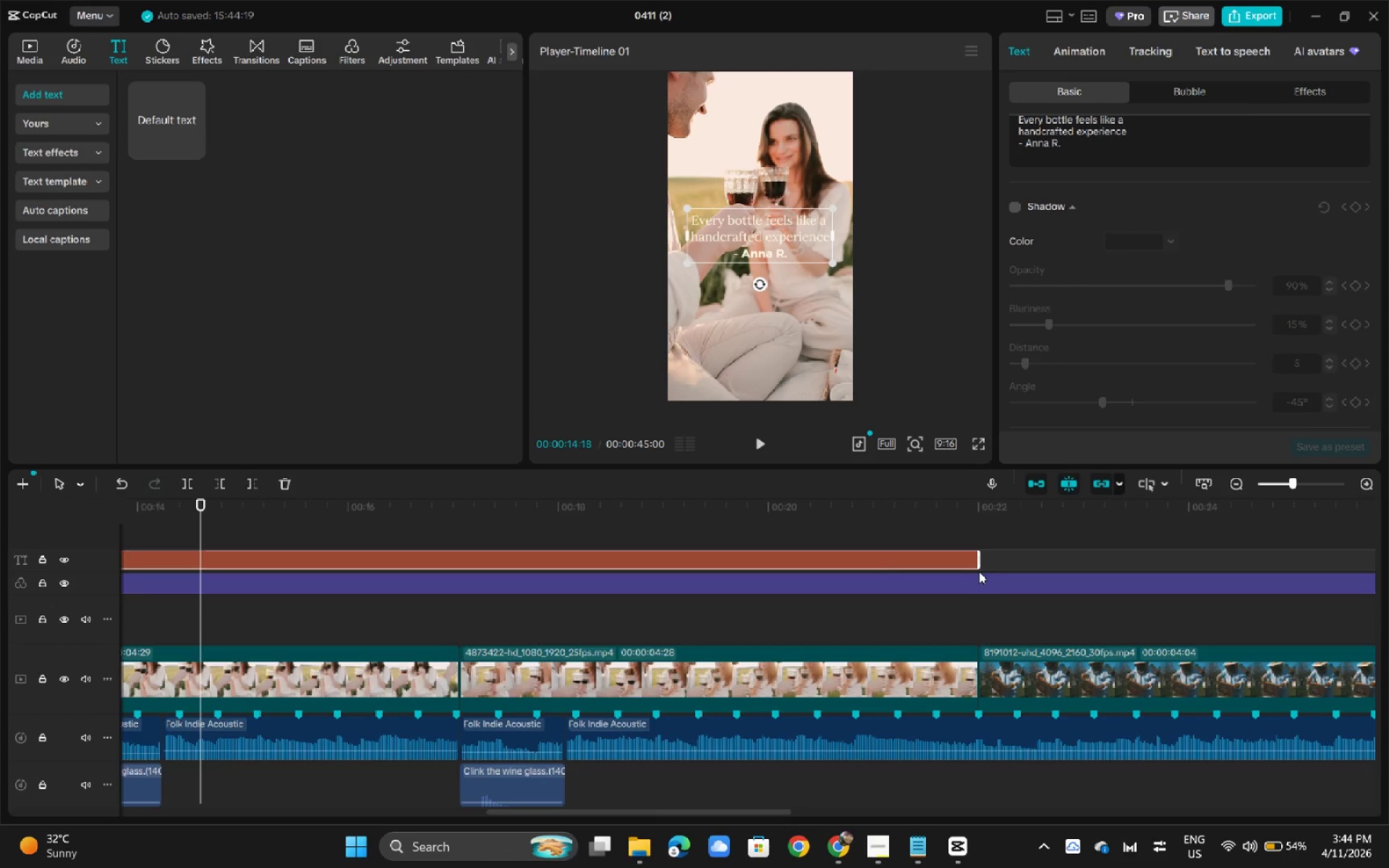 
left_click_drag(start_coordinate=[980, 553], to_coordinate=[1233, 573])
 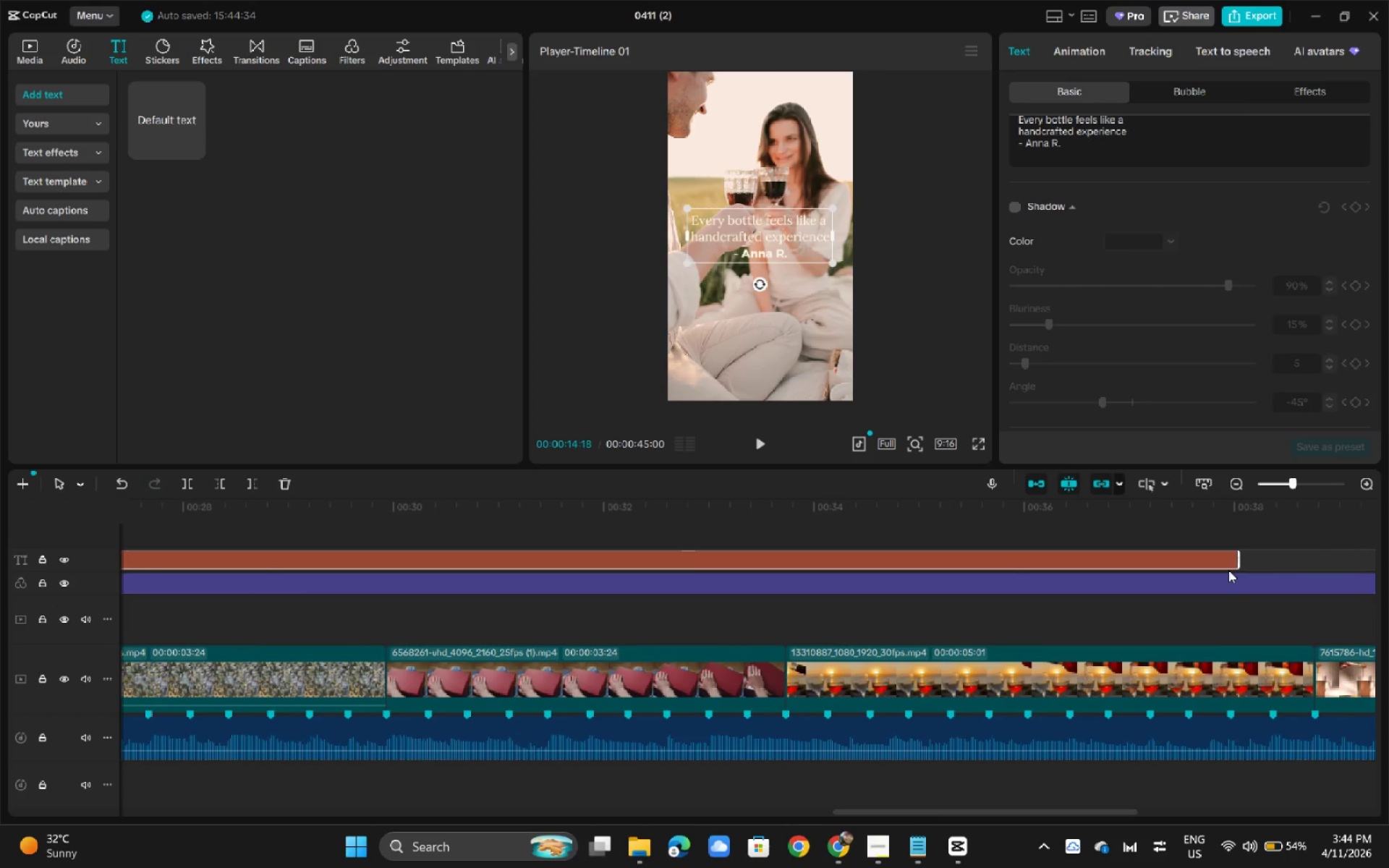 
left_click_drag(start_coordinate=[1239, 563], to_coordinate=[838, 571])
 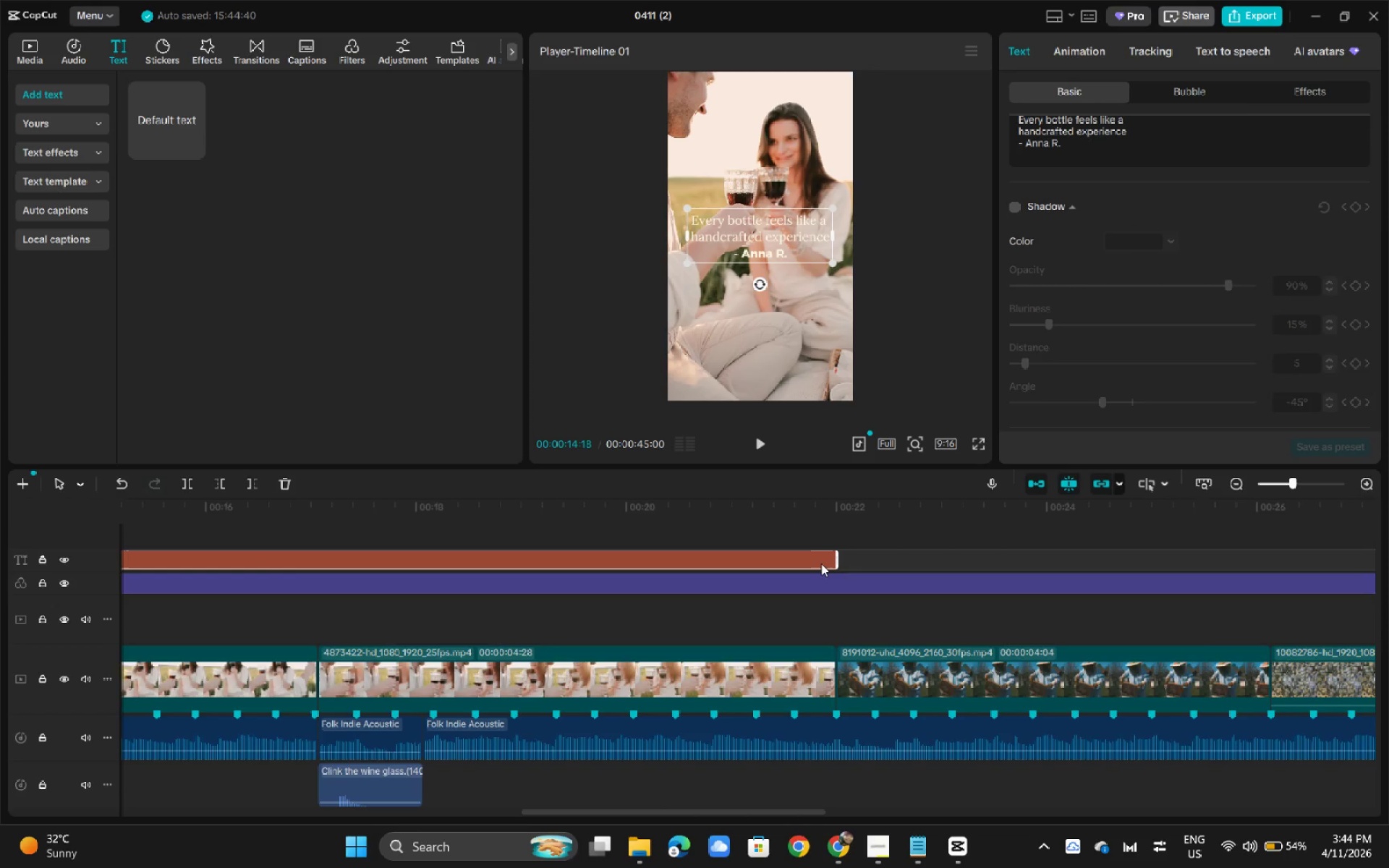 
wait(22.27)
 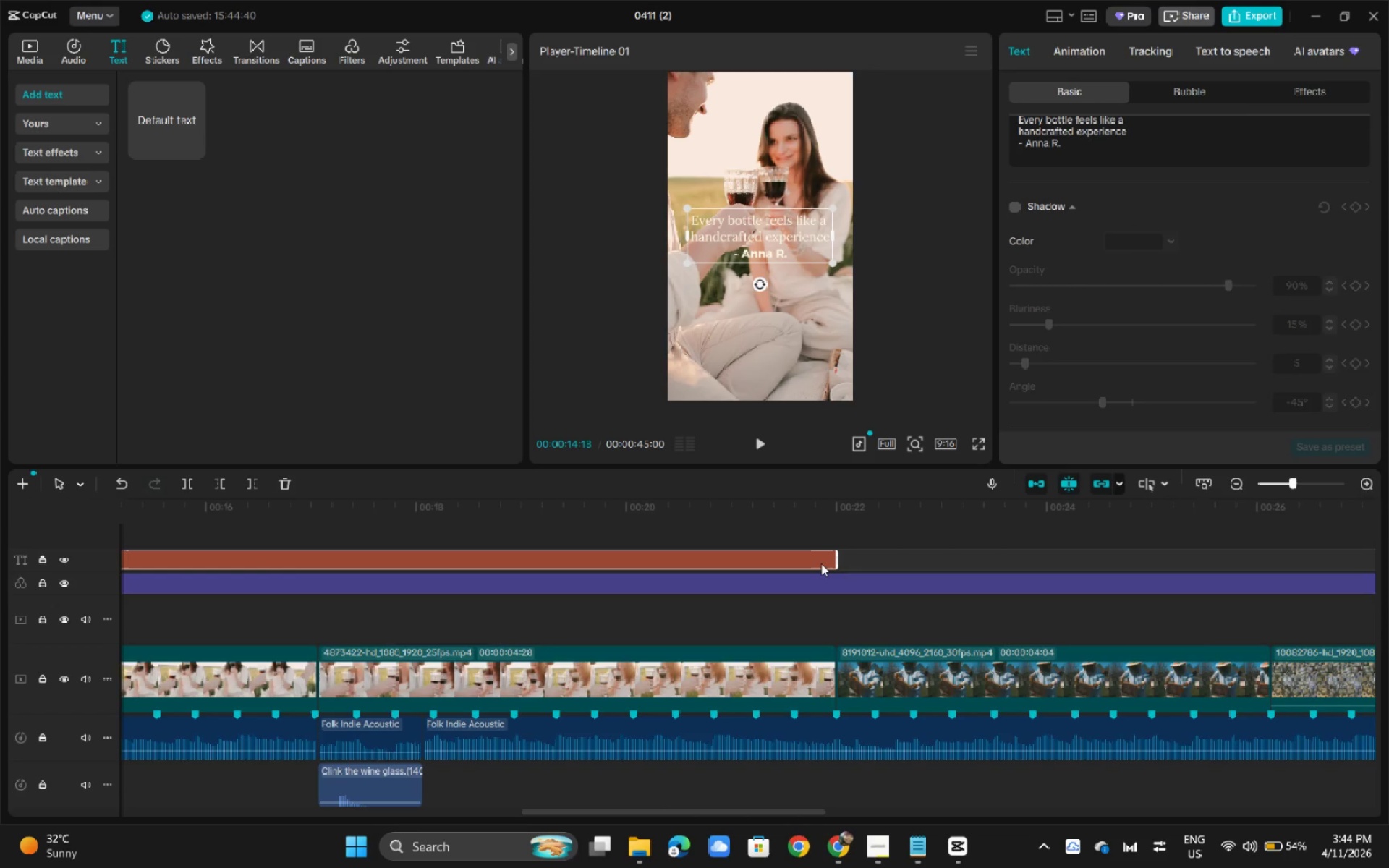 
hold_key(key=AltLeft, duration=1.5)
left_click_drag(start_coordinate=[544, 559], to_coordinate=[1229, 558])
 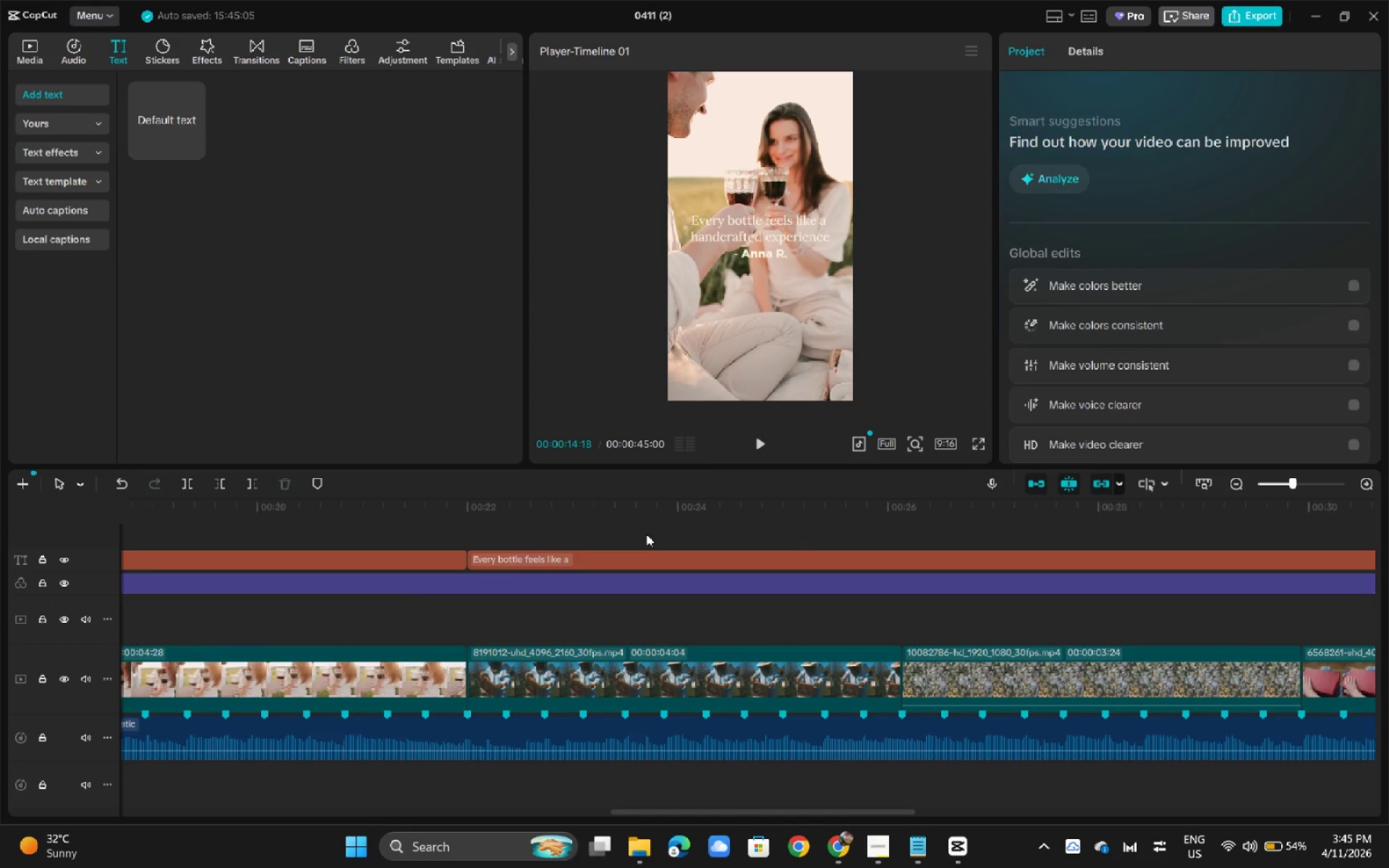 
hold_key(key=AltLeft, duration=1.5)
 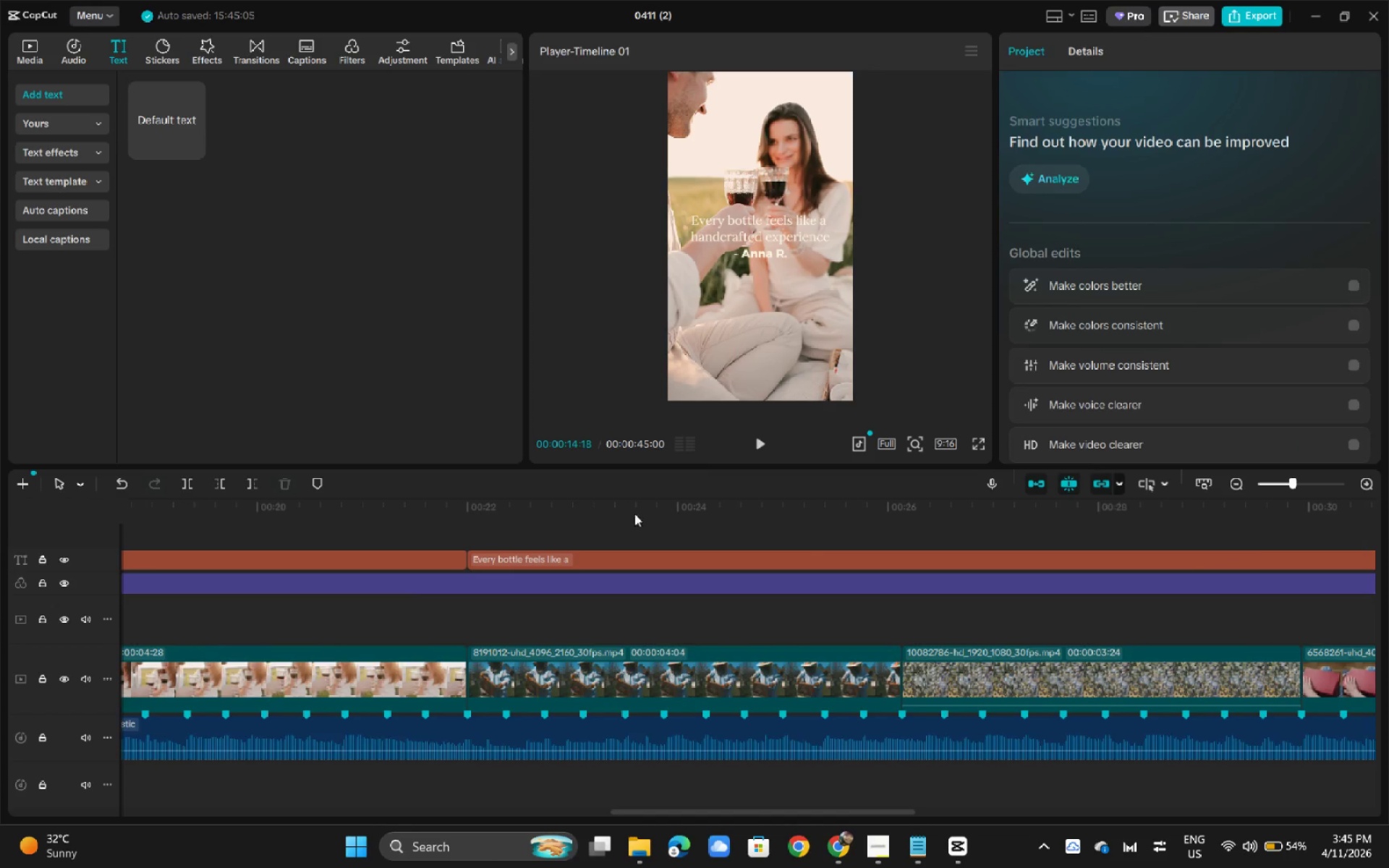 
left_click([558, 516])
 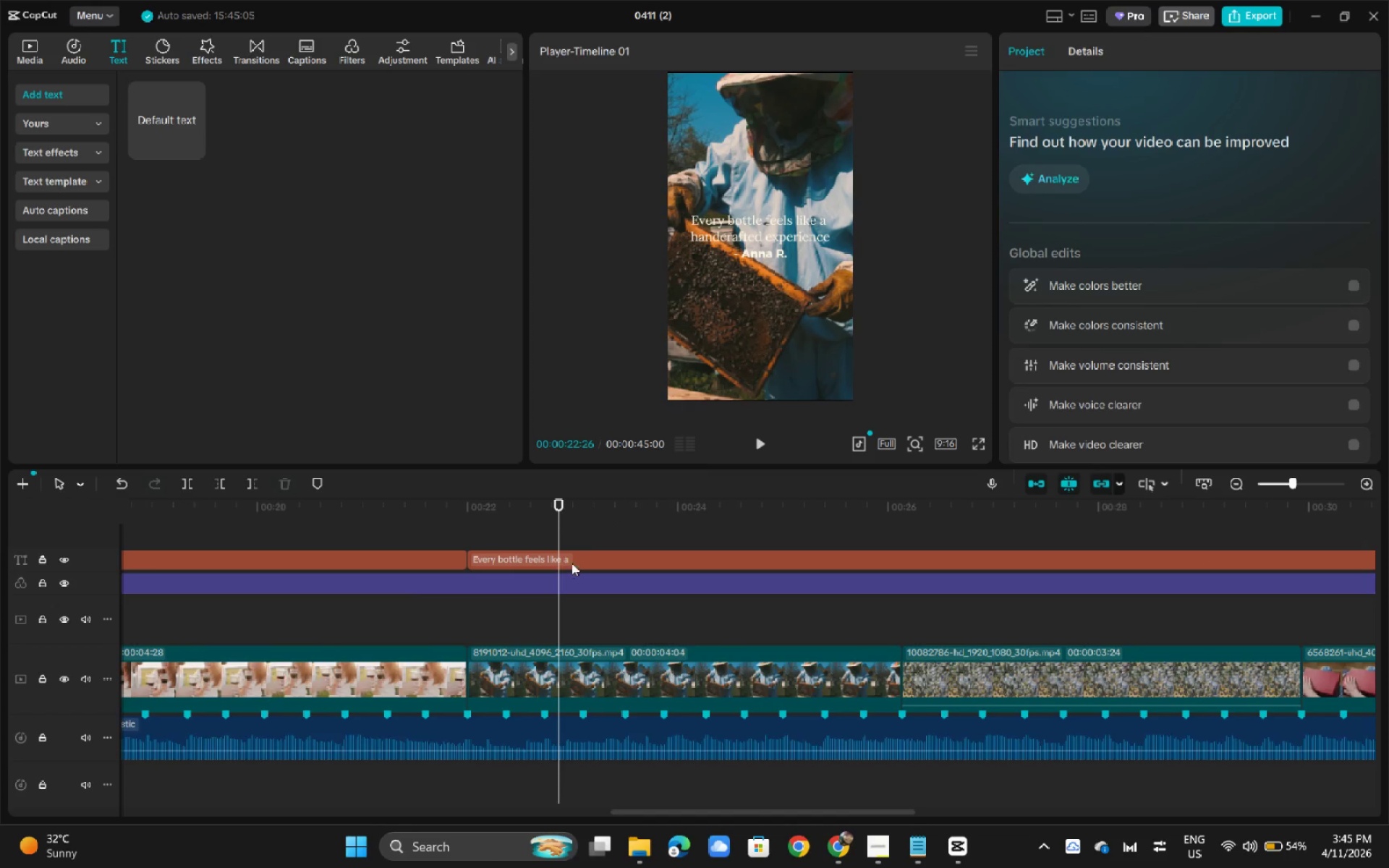 
left_click([574, 563])
 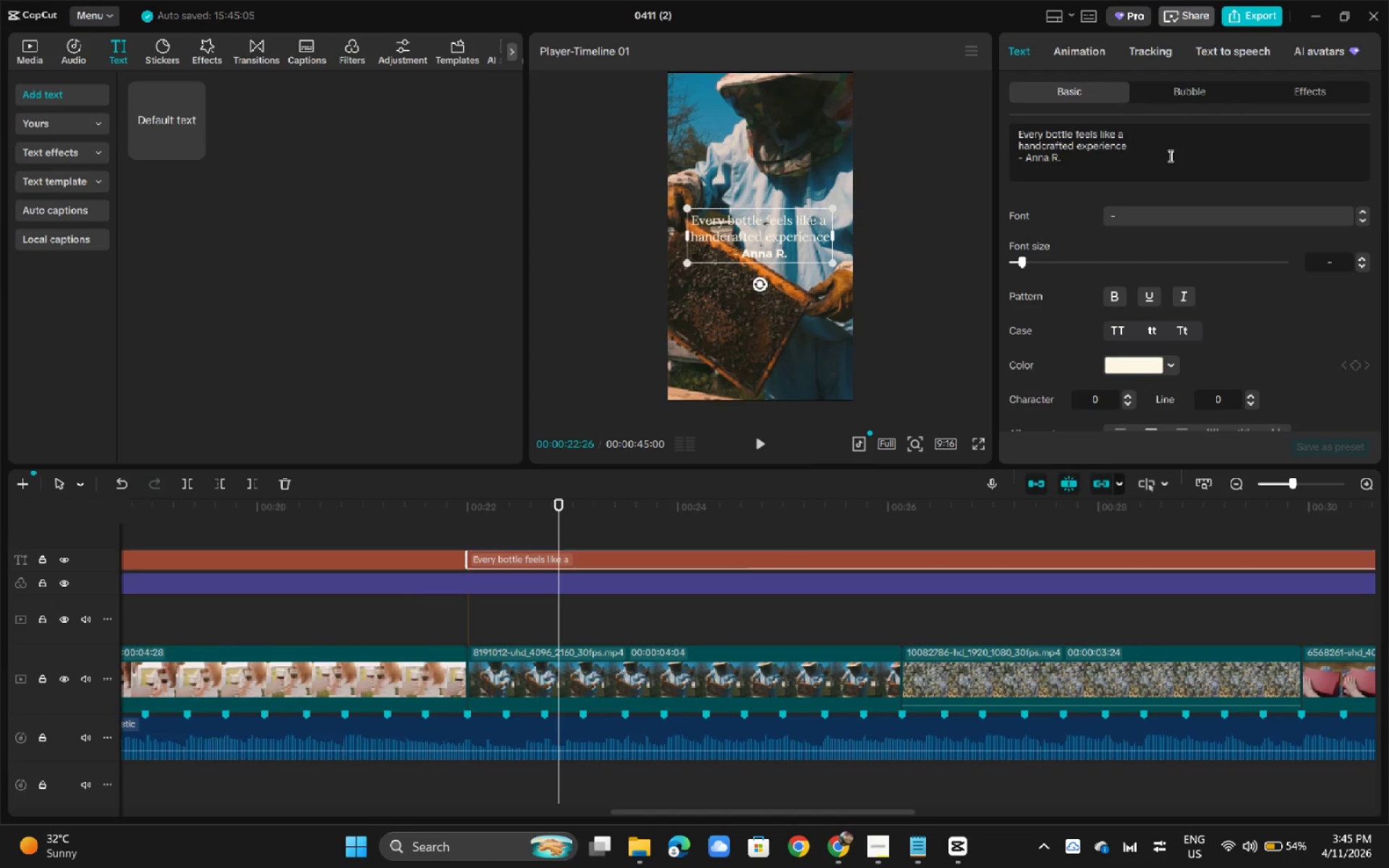 
left_click_drag(start_coordinate=[1152, 171], to_coordinate=[950, 119])
 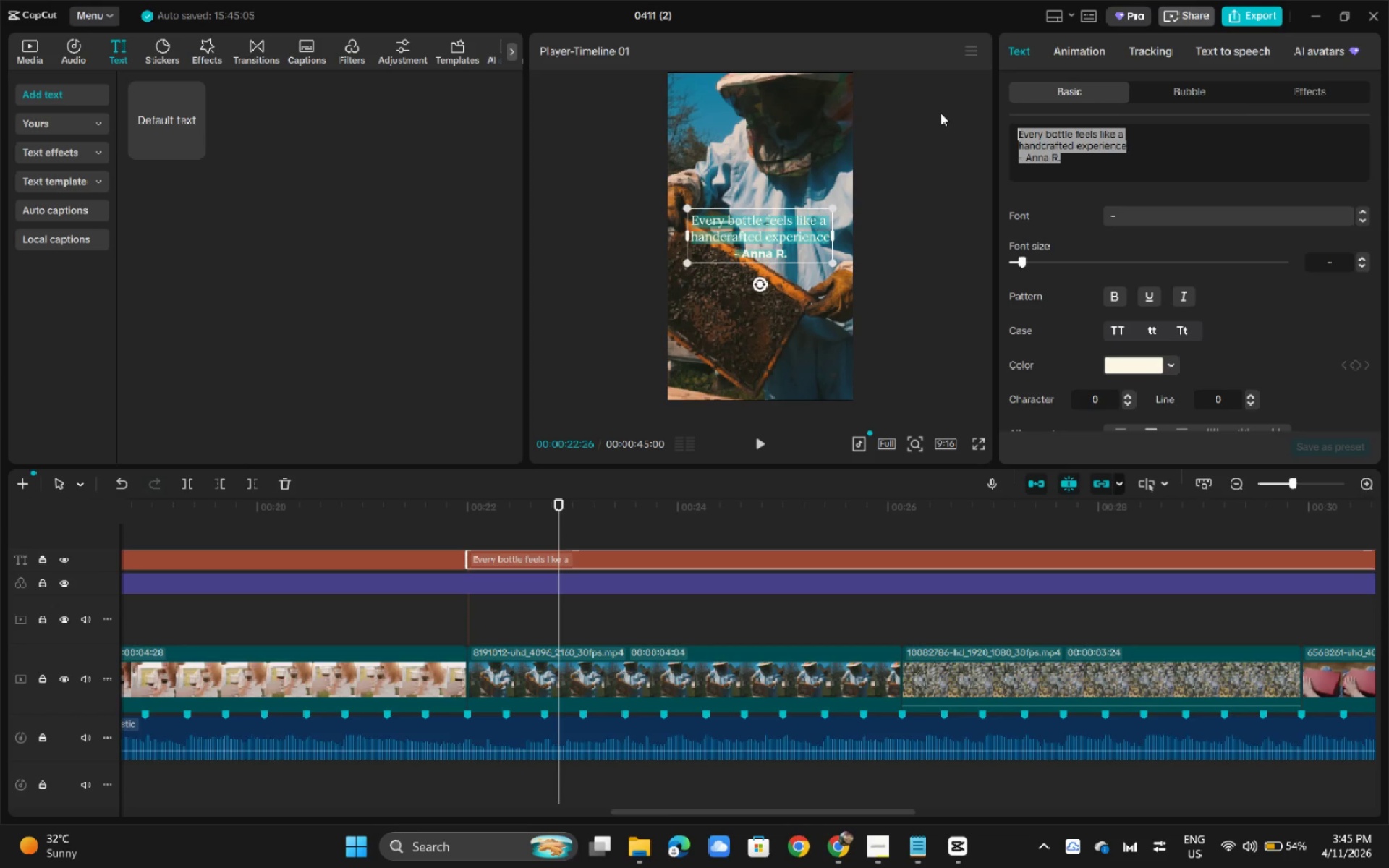 
hold_key(key=ControlLeft, duration=0.31)
 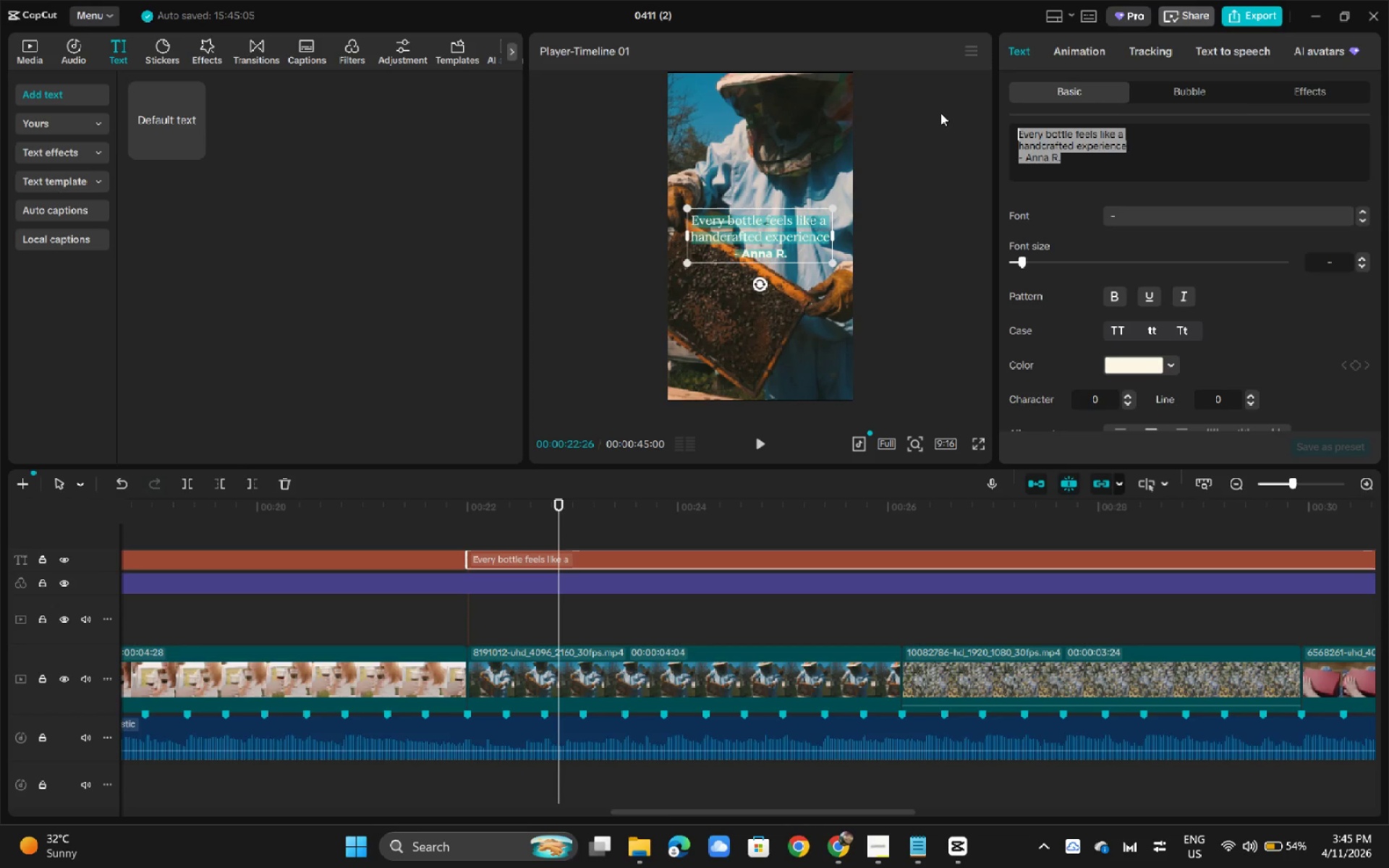 
type(Tg)
key(Backspace)
type(he Fl)
key(Backspace)
key(Backspace)
type(lf)
key(Backspace)
key(Backspace)
type(flavors are rich, floral,)
 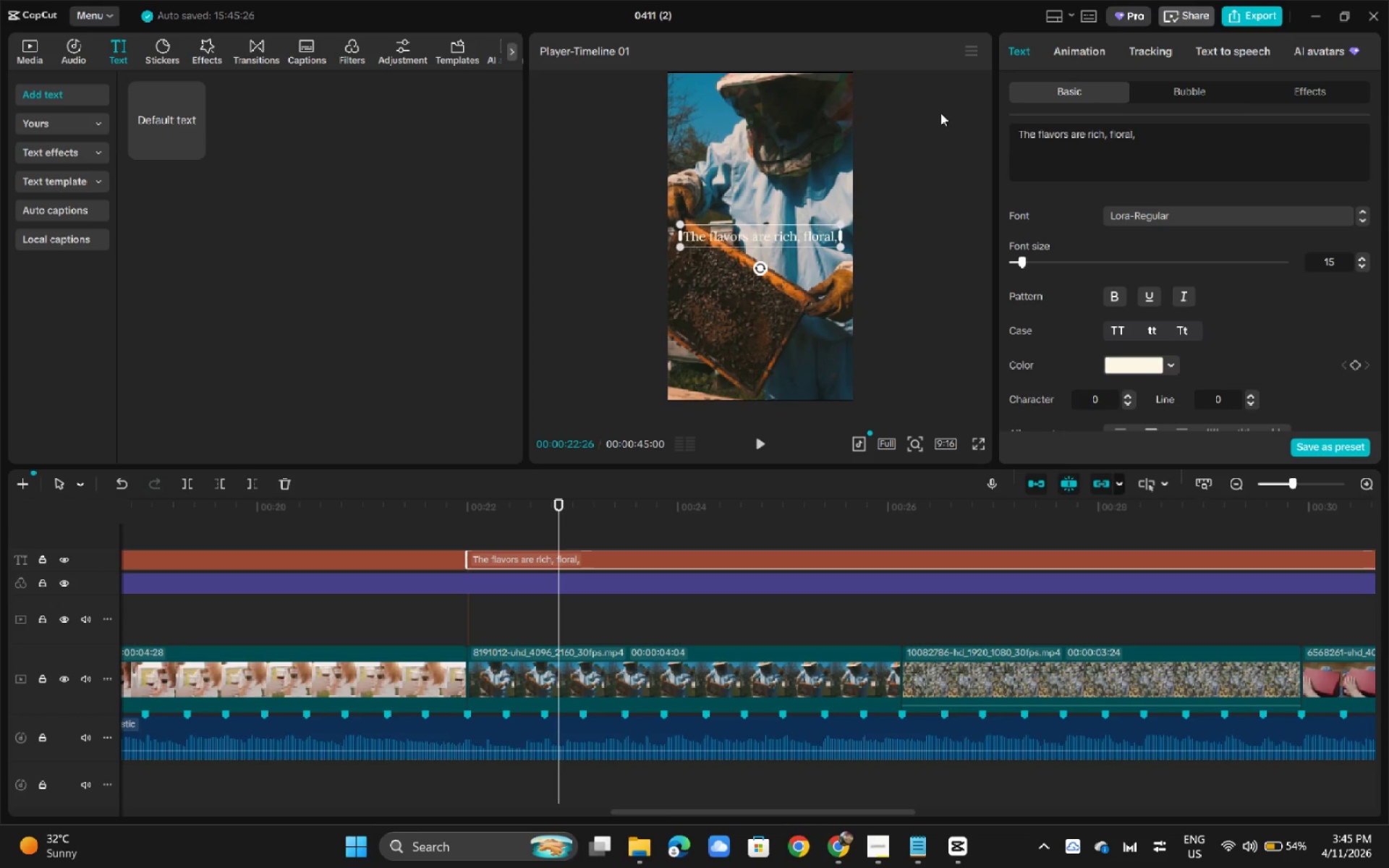 
key(Enter)
 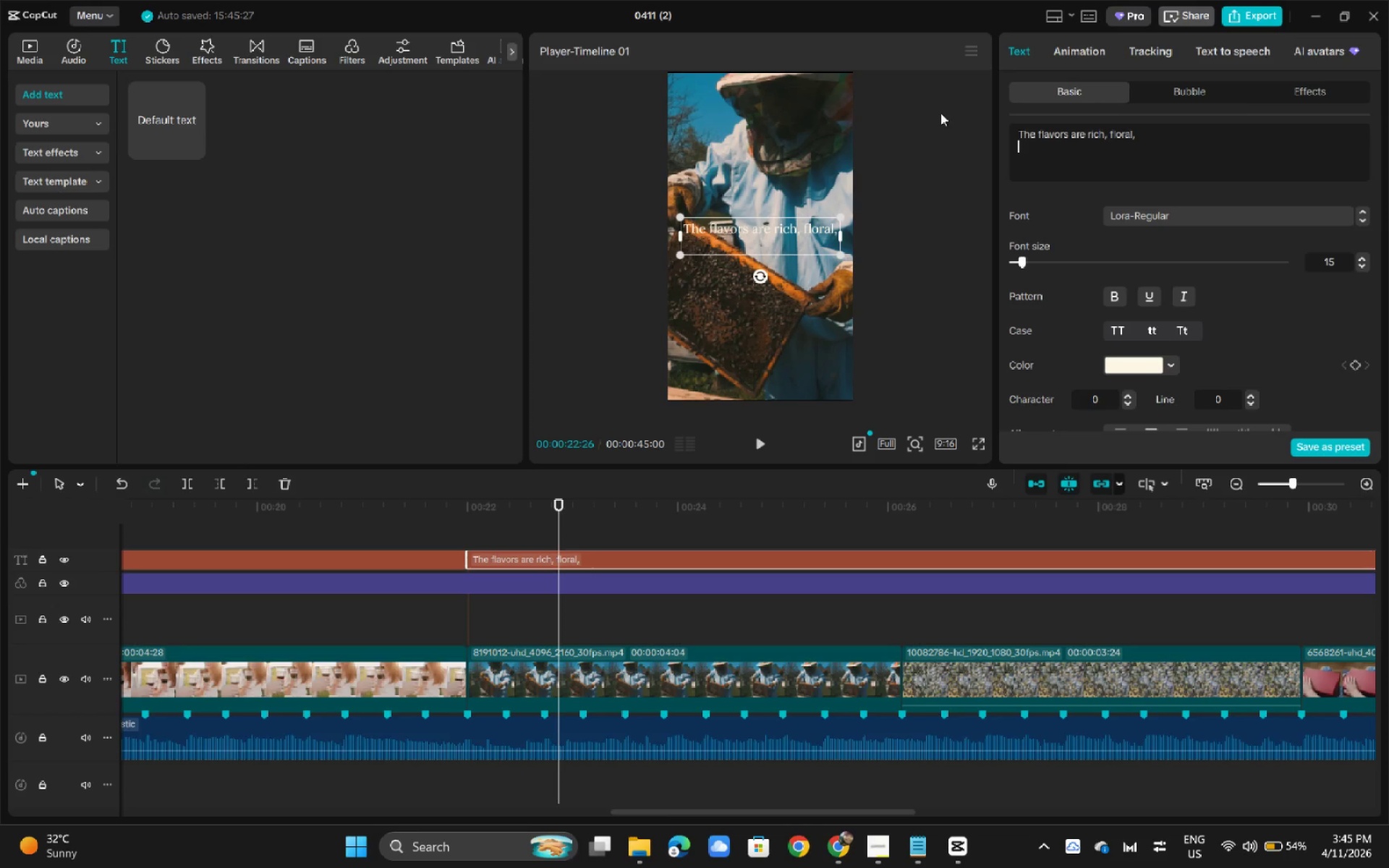 
type(and cpk)
key(Backspace)
key(Backspace)
type(ompletely uni)
 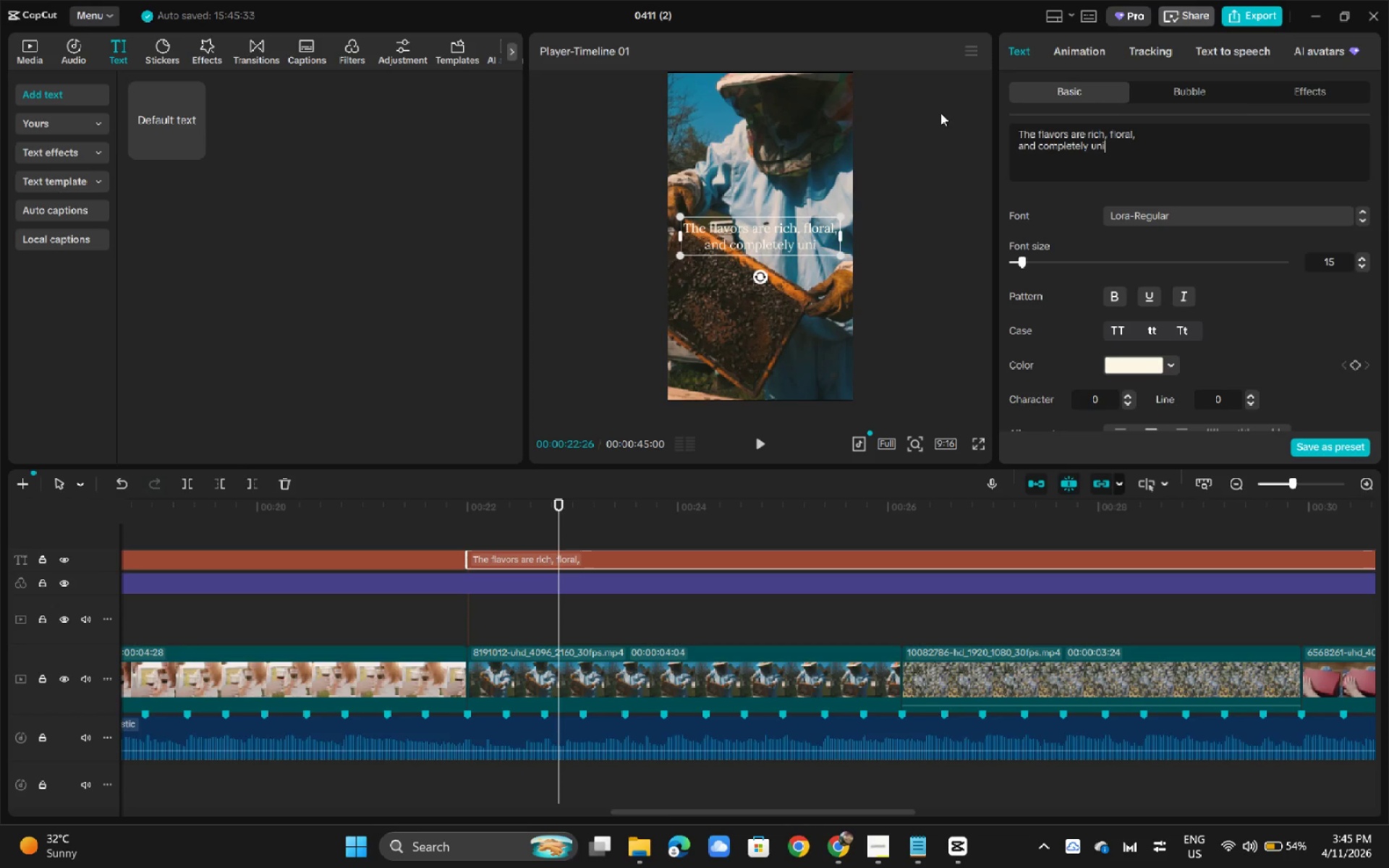 
type(que)
 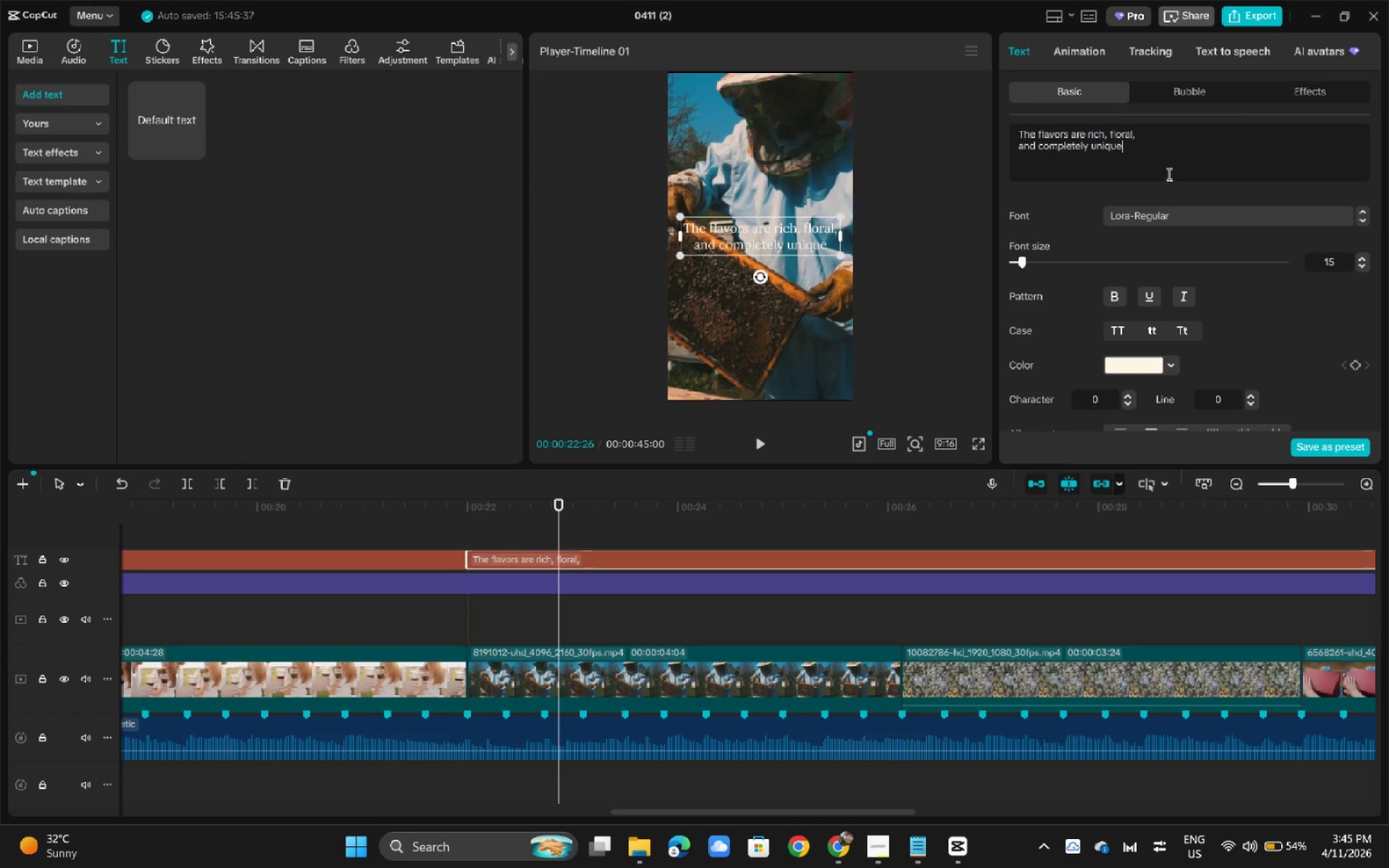 
key(Enter)
 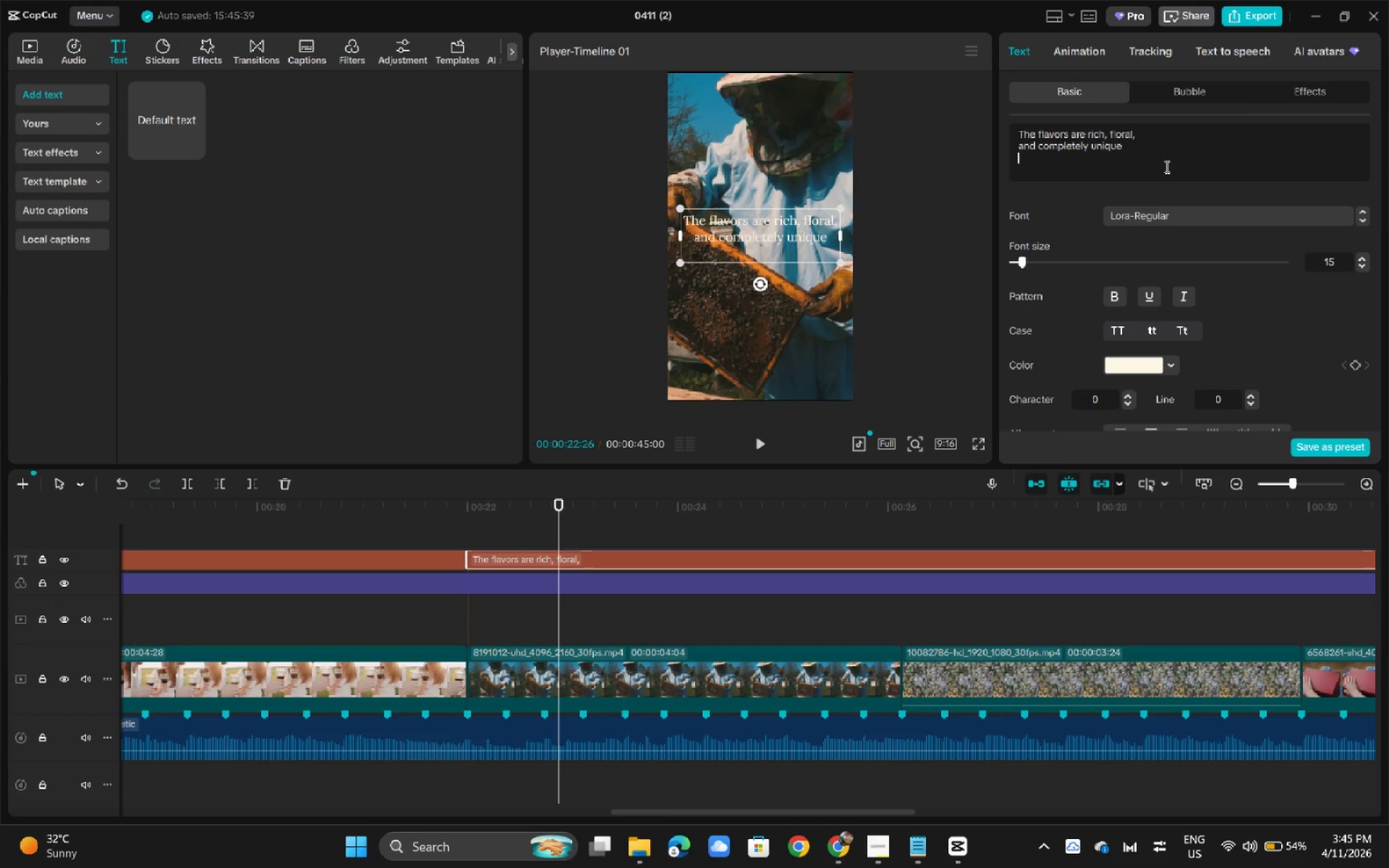 
type(- NM)
key(Backspace)
key(Backspace)
type(Mat)
key(Backspace)
type(rcut )
key(Backspace)
key(Backspace)
type(s T.)
 